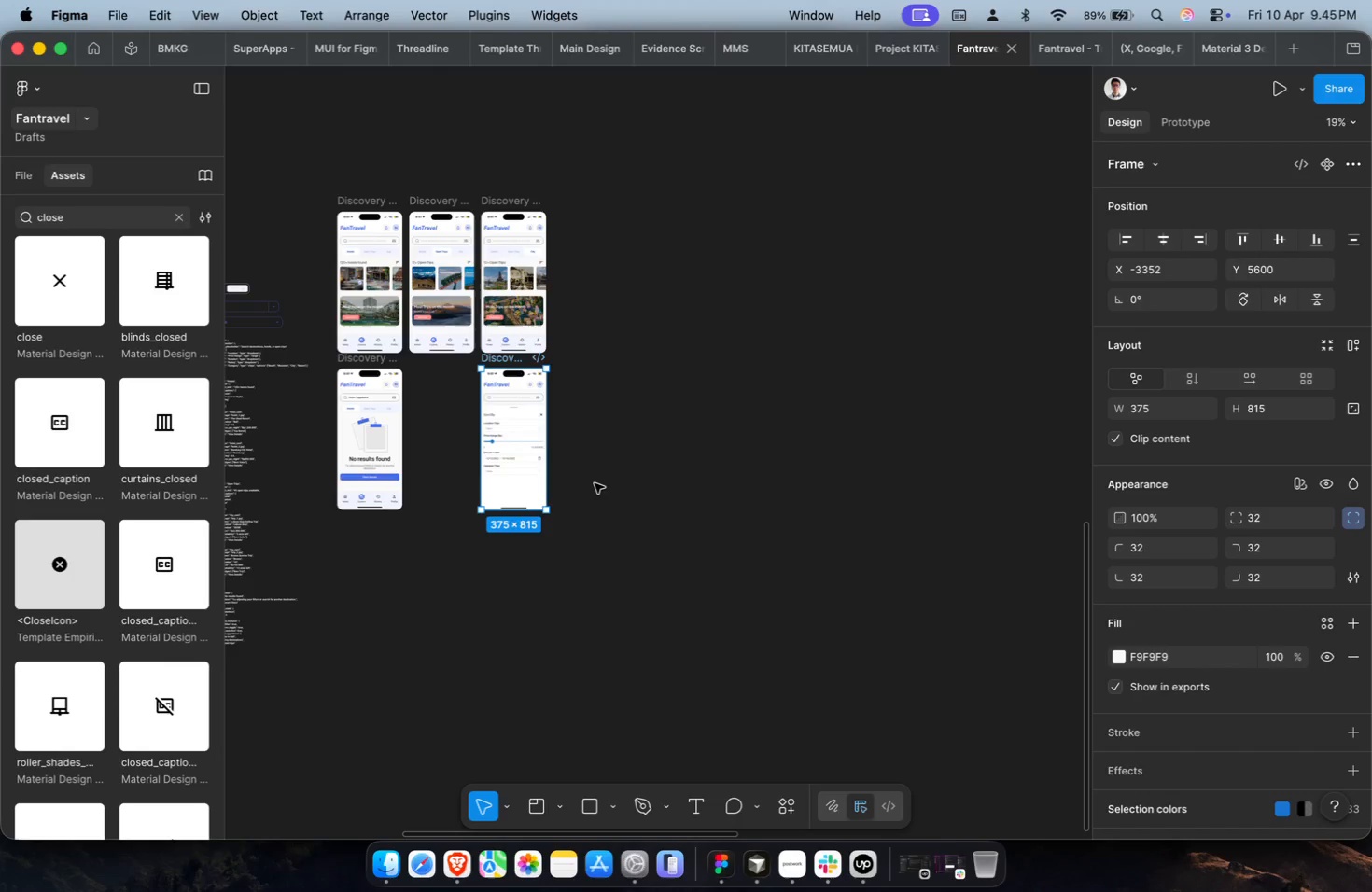 
wait(11.52)
 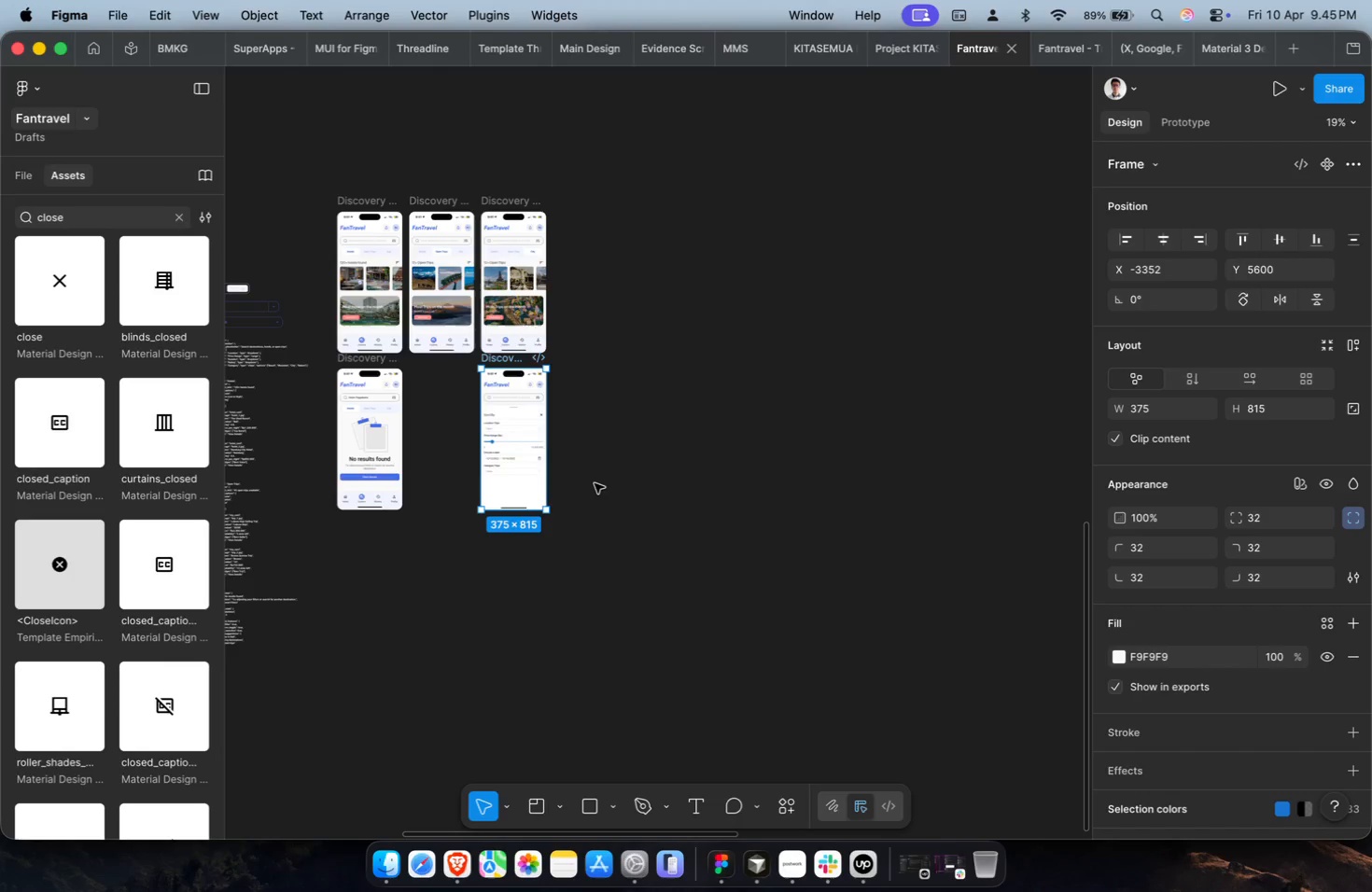 
key(Meta+CommandLeft)
 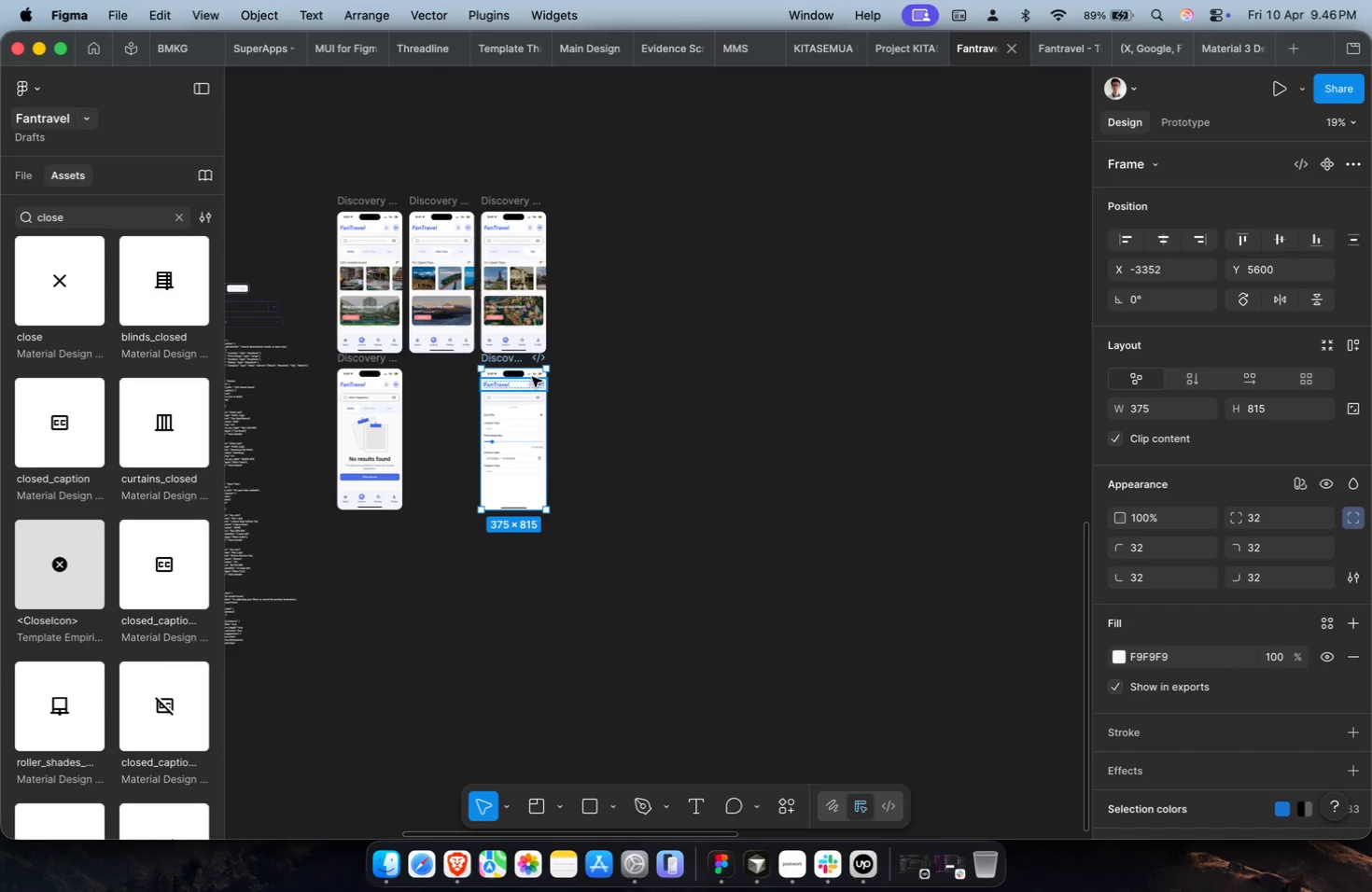 
key(Meta+D)
 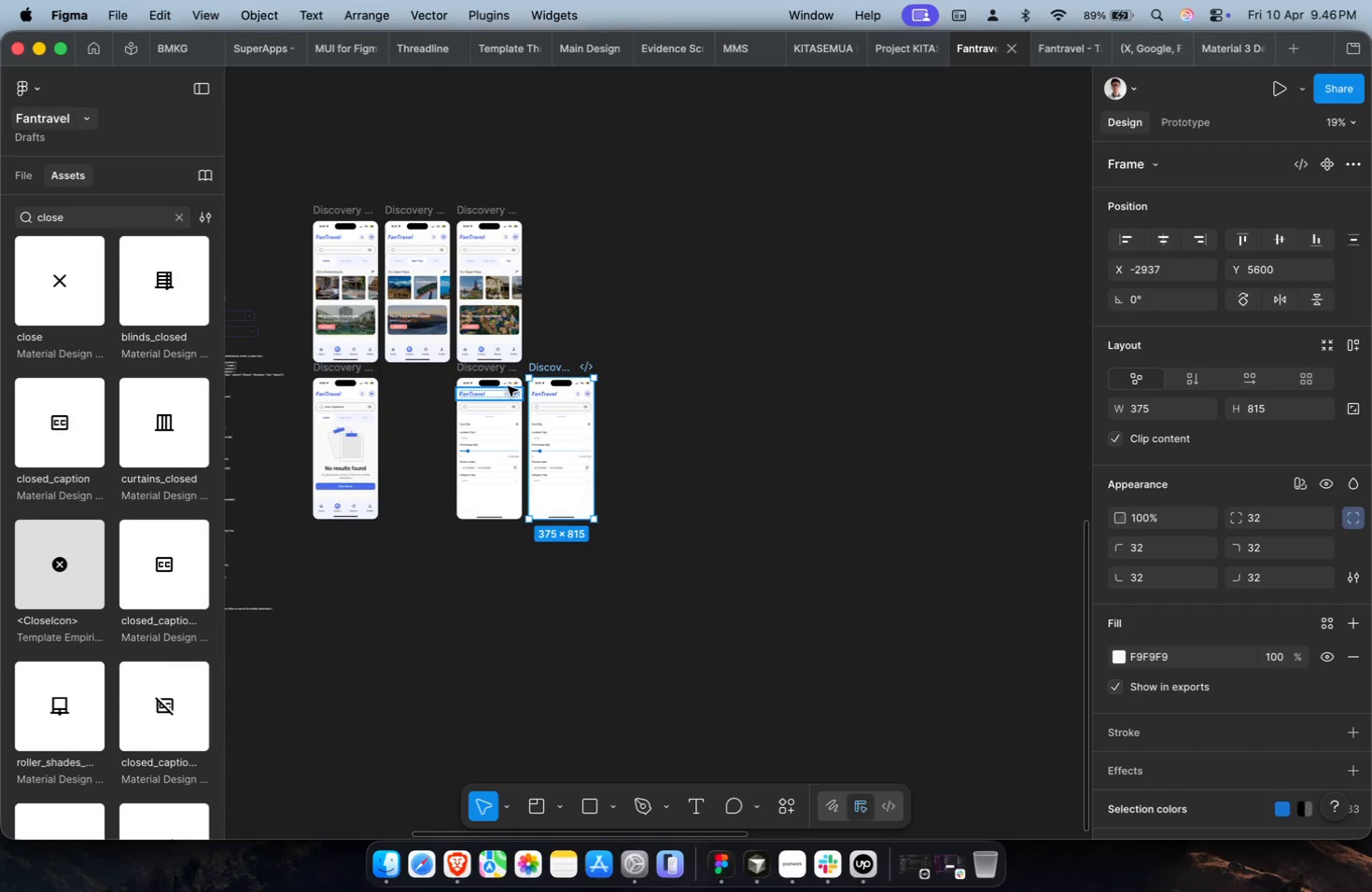 
wait(10.72)
 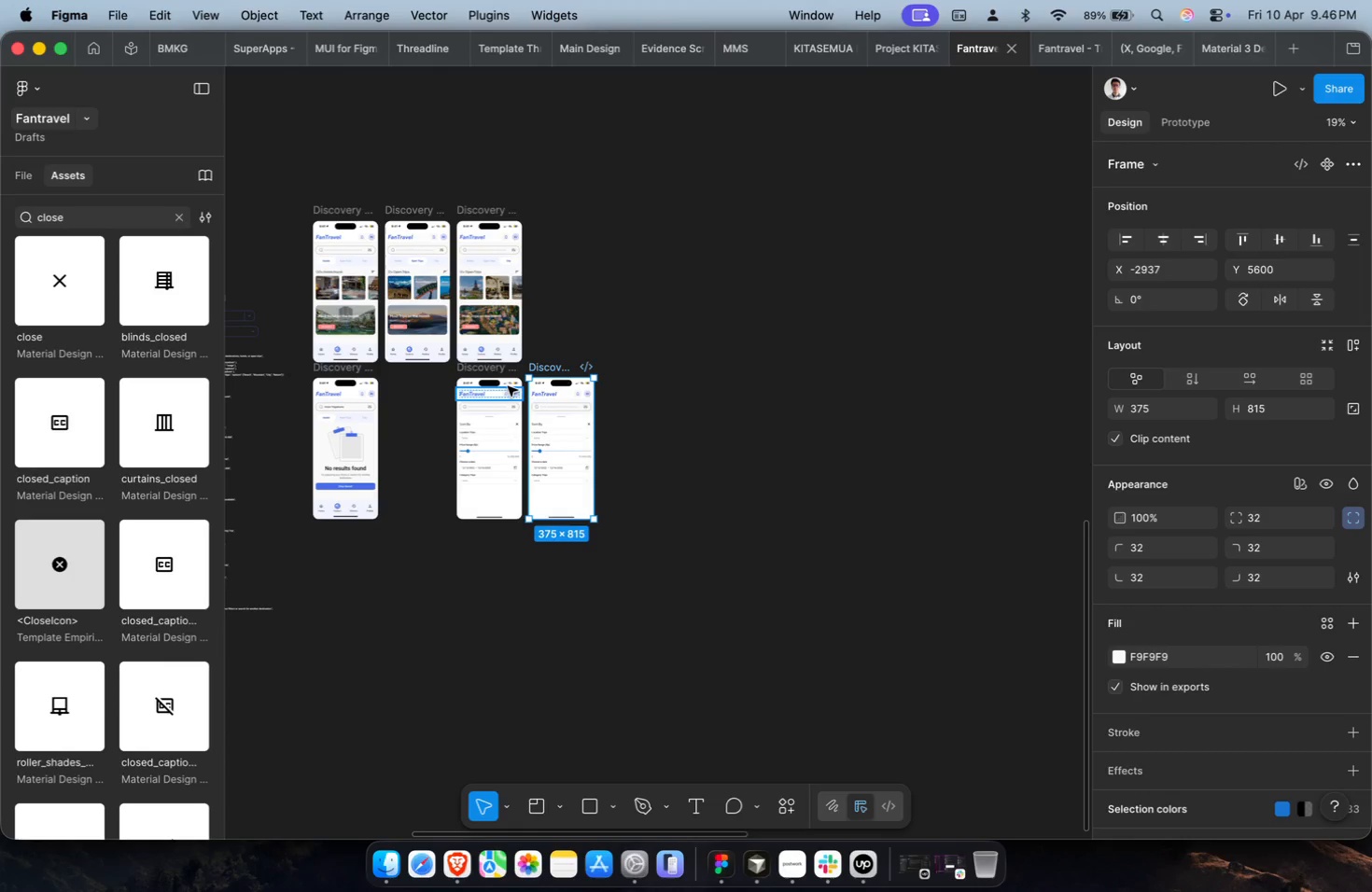 
scroll: coordinate [508, 386], scroll_direction: up, amount: 4.0
 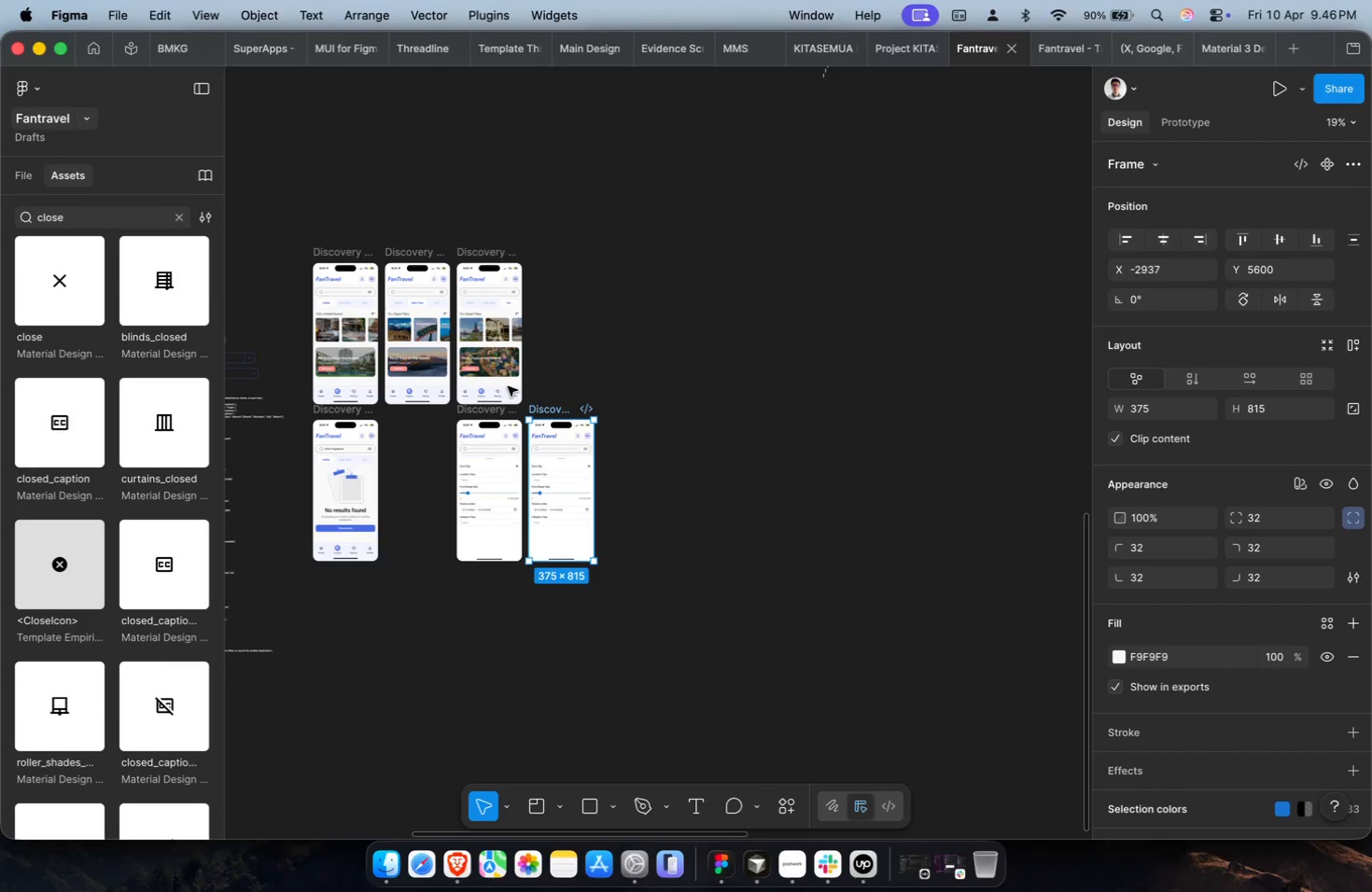 
wait(20.25)
 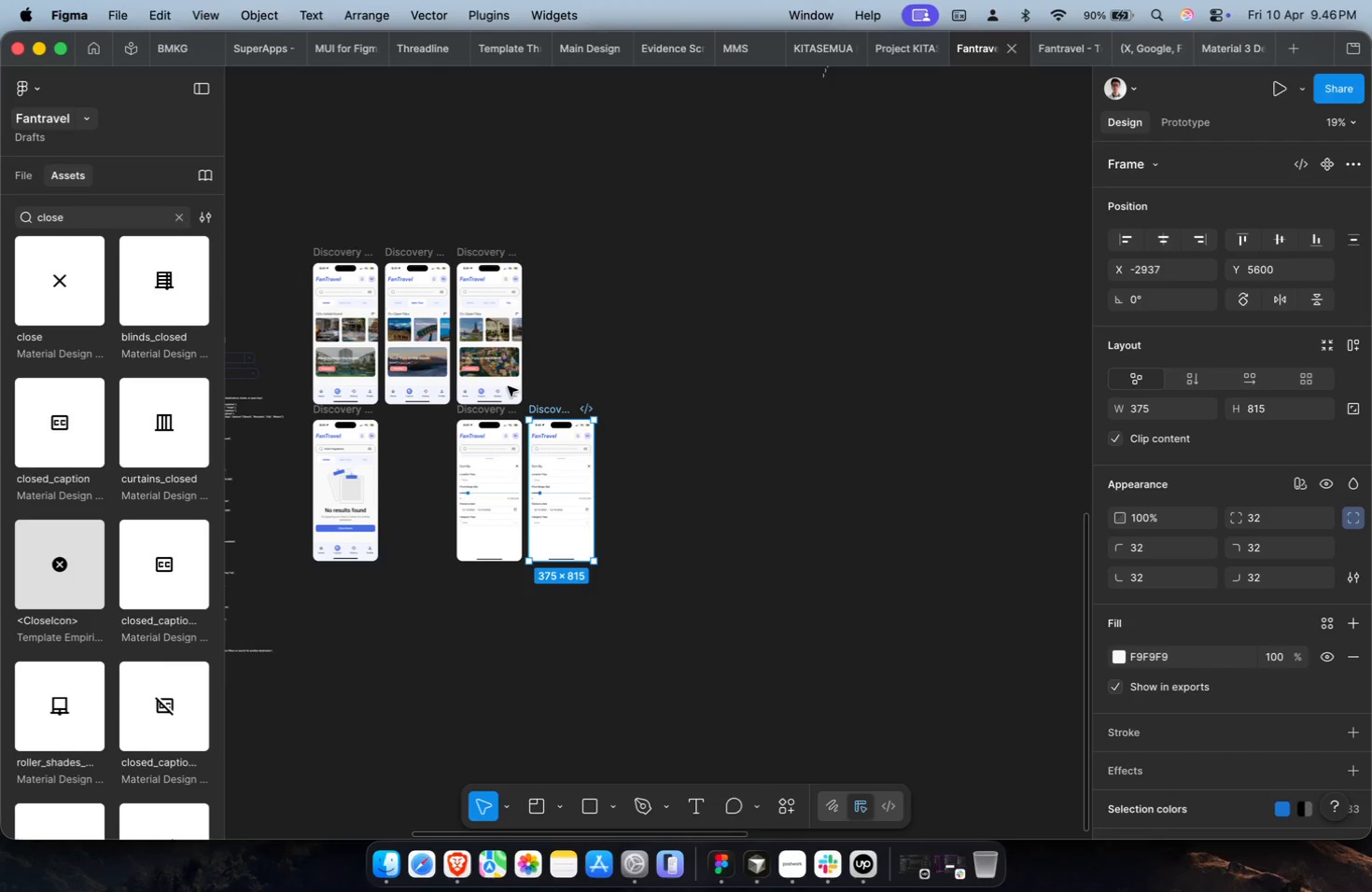 
hold_key(key=CommandLeft, duration=0.52)
scroll: coordinate [543, 410], scroll_direction: up, amount: 9.0
 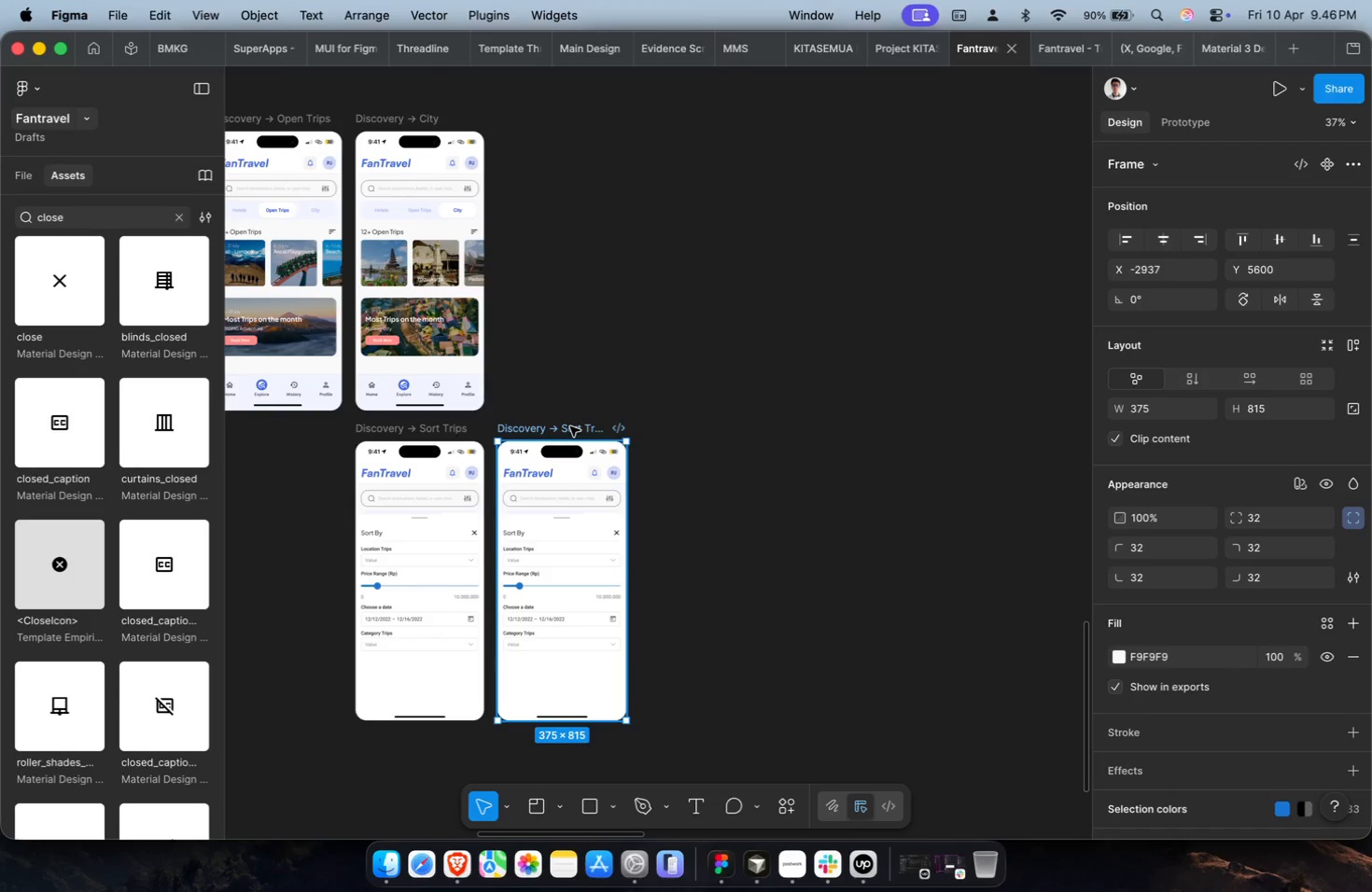 
wait(11.25)
 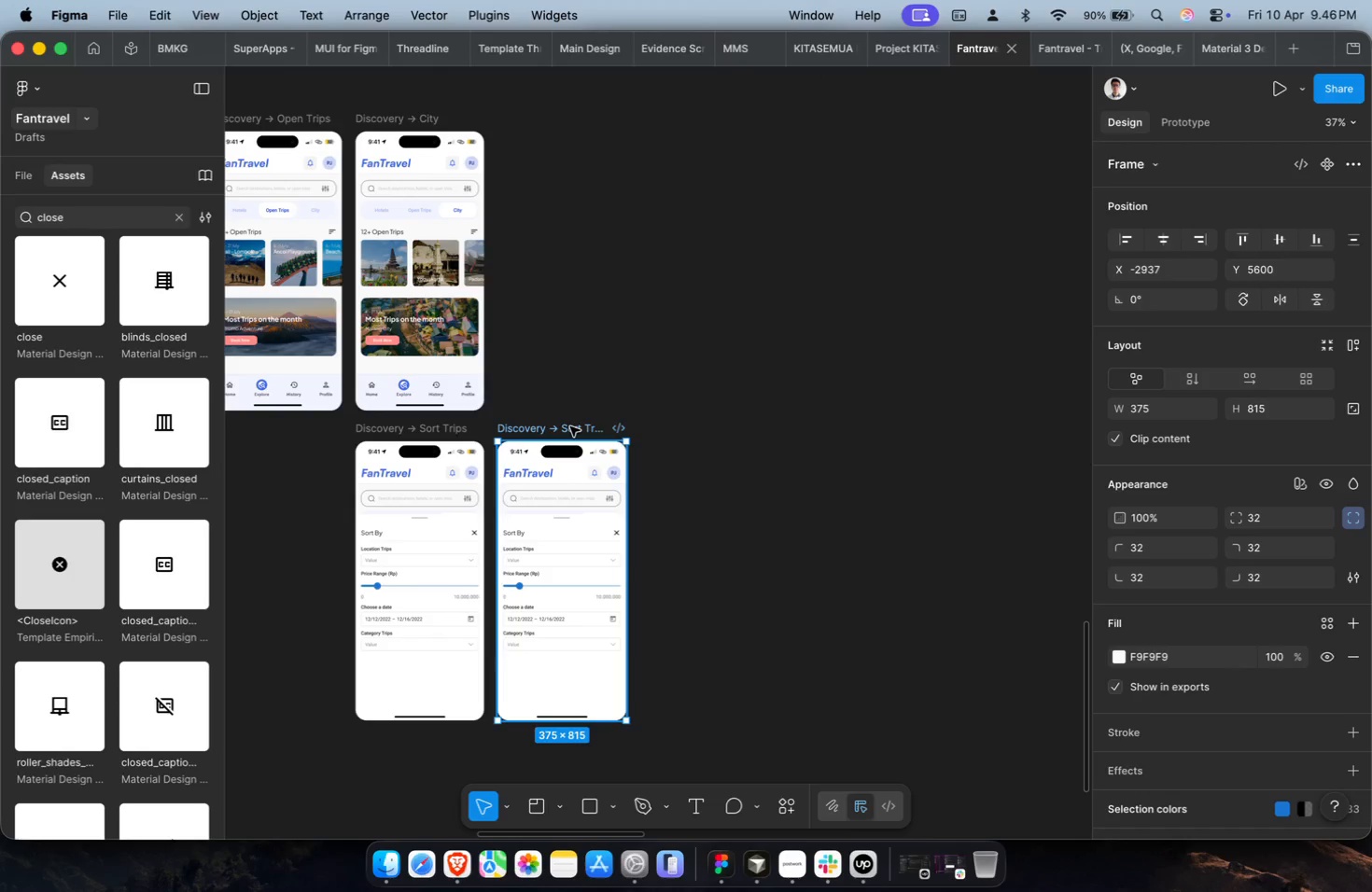 
scroll: coordinate [574, 465], scroll_direction: up, amount: 2.0
 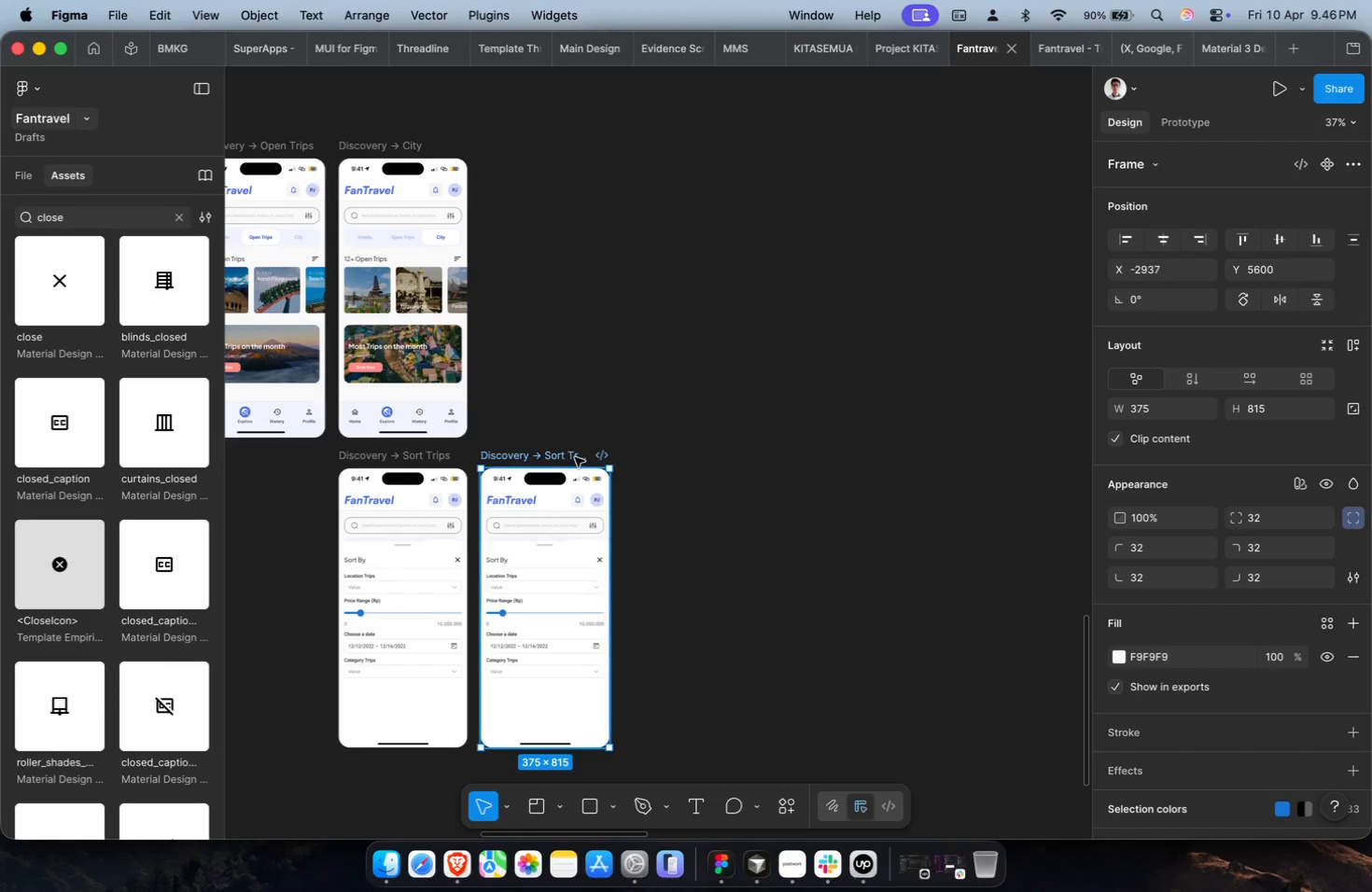 
hold_key(key=CommandLeft, duration=1.53)
scroll: coordinate [469, 621], scroll_direction: up, amount: 12.0
 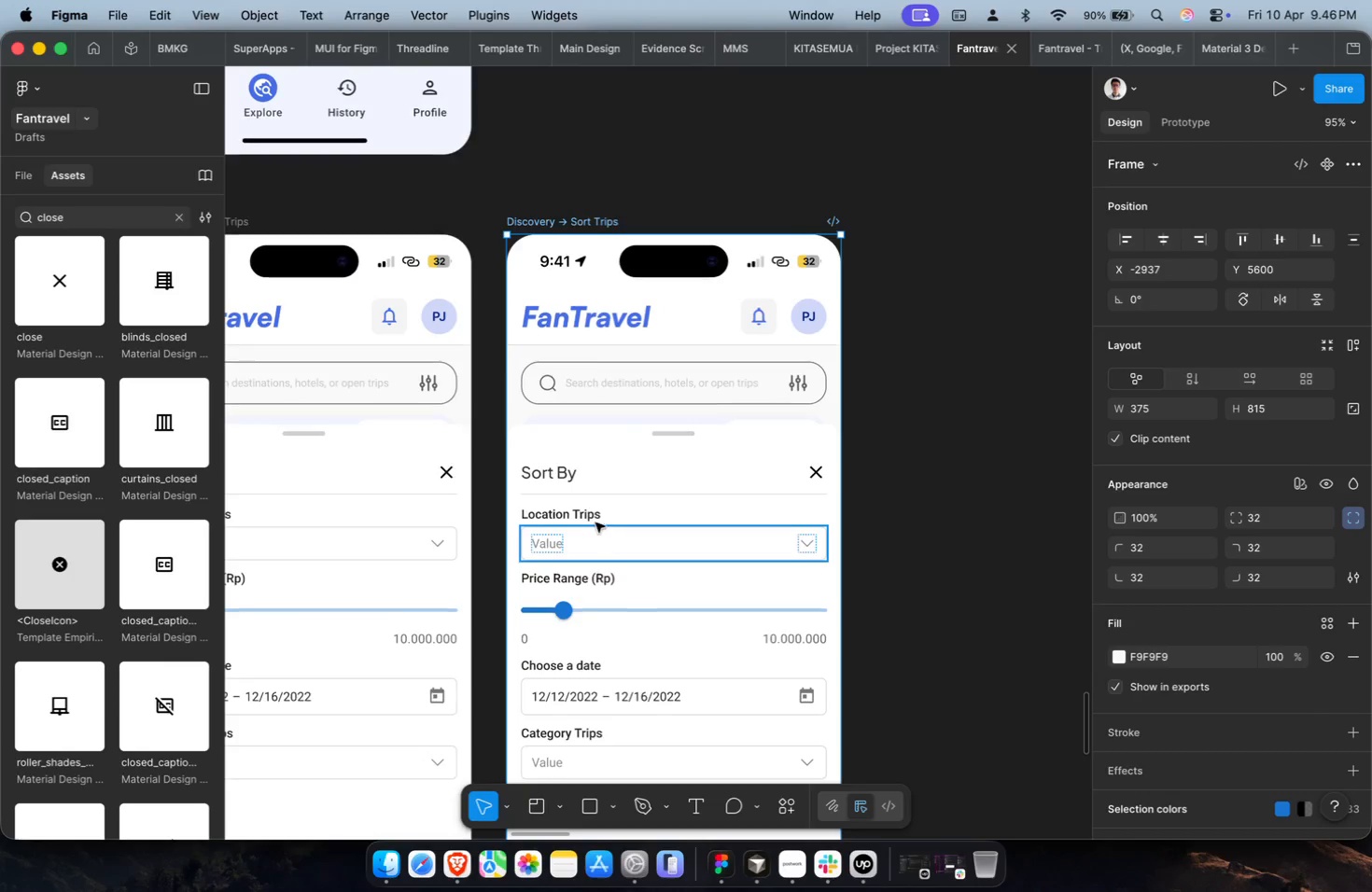 
double_click([594, 516])
 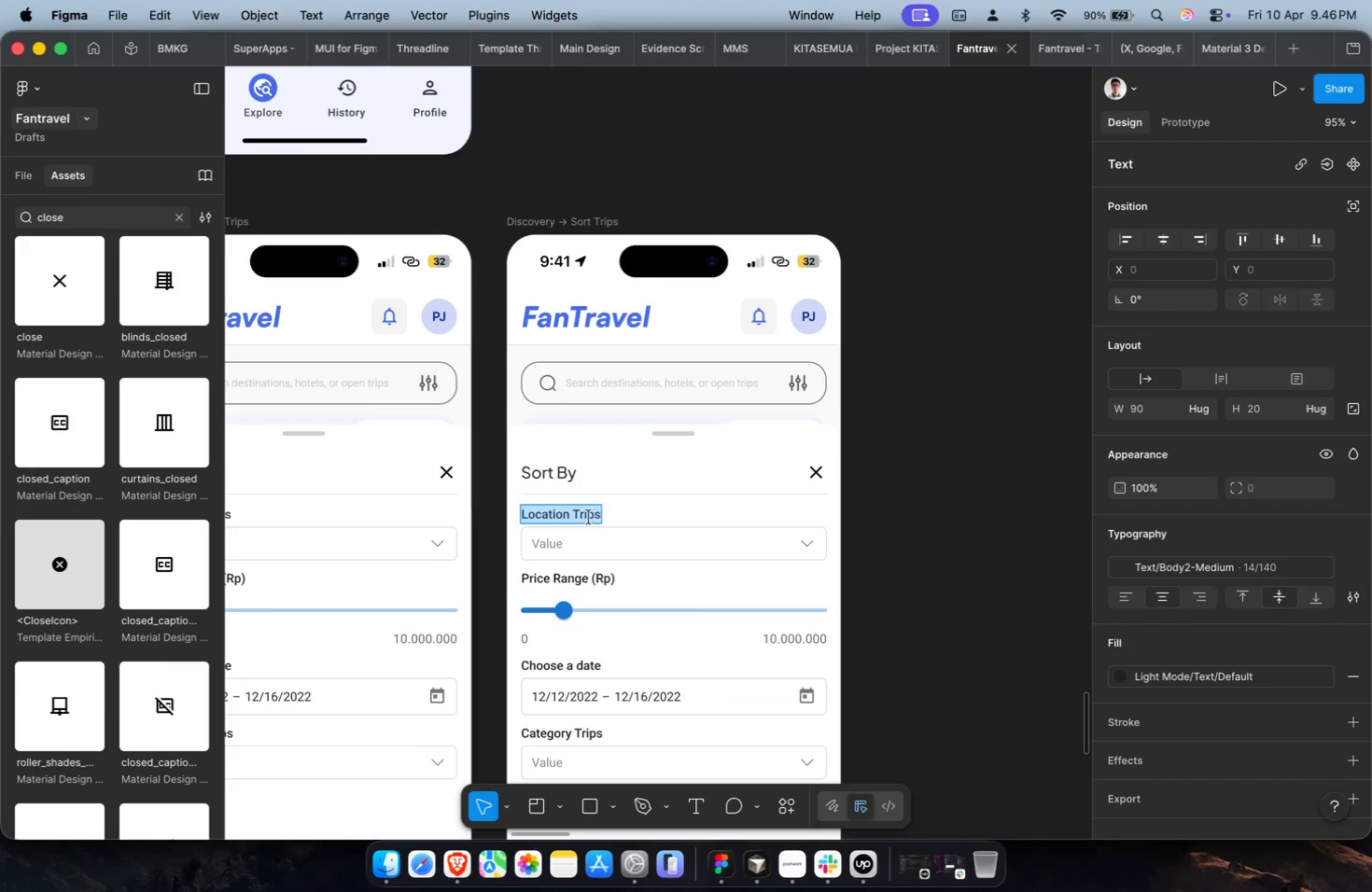 
key(Meta+CommandLeft)
 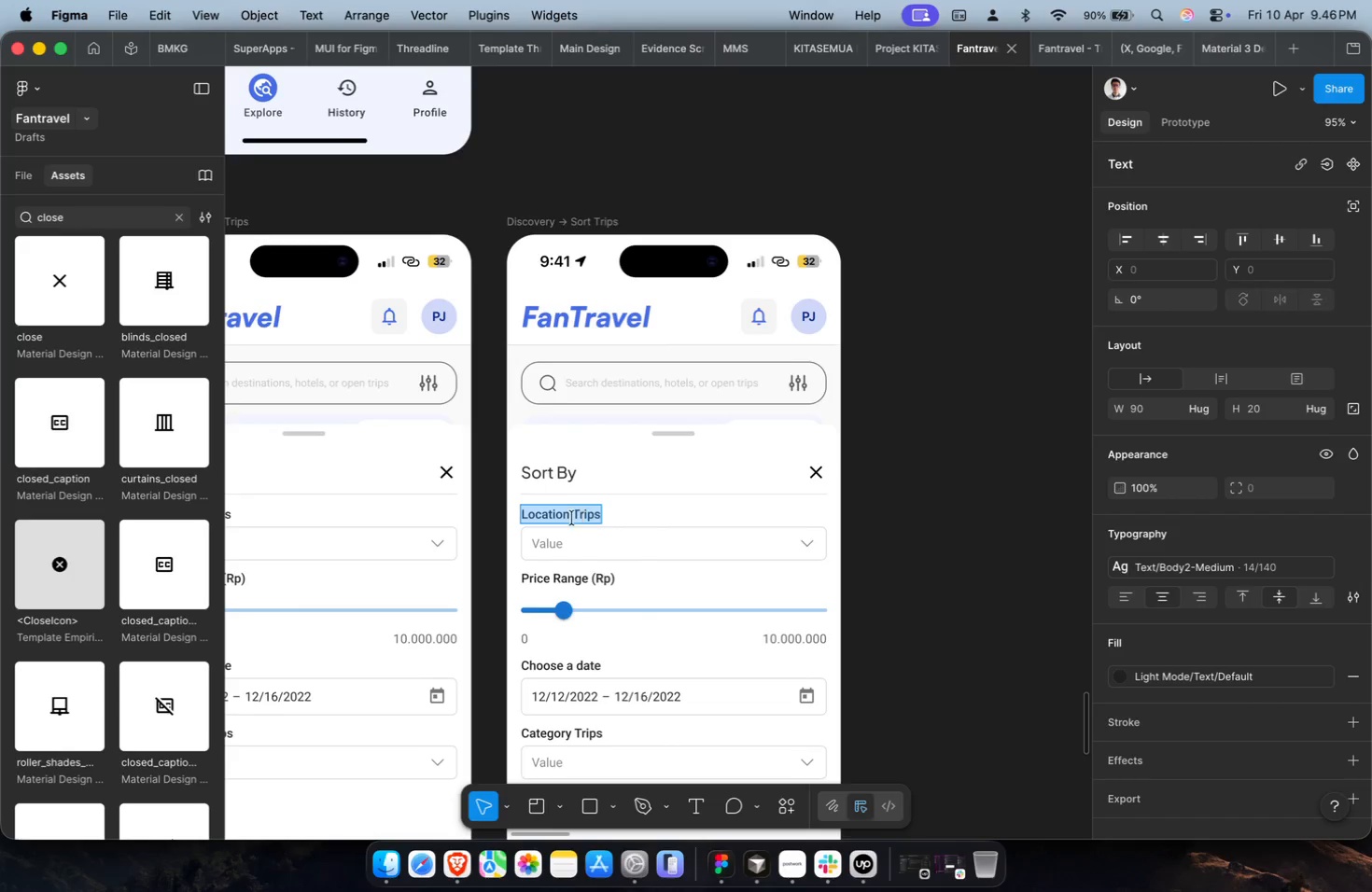 
key(Shift+ShiftLeft)
 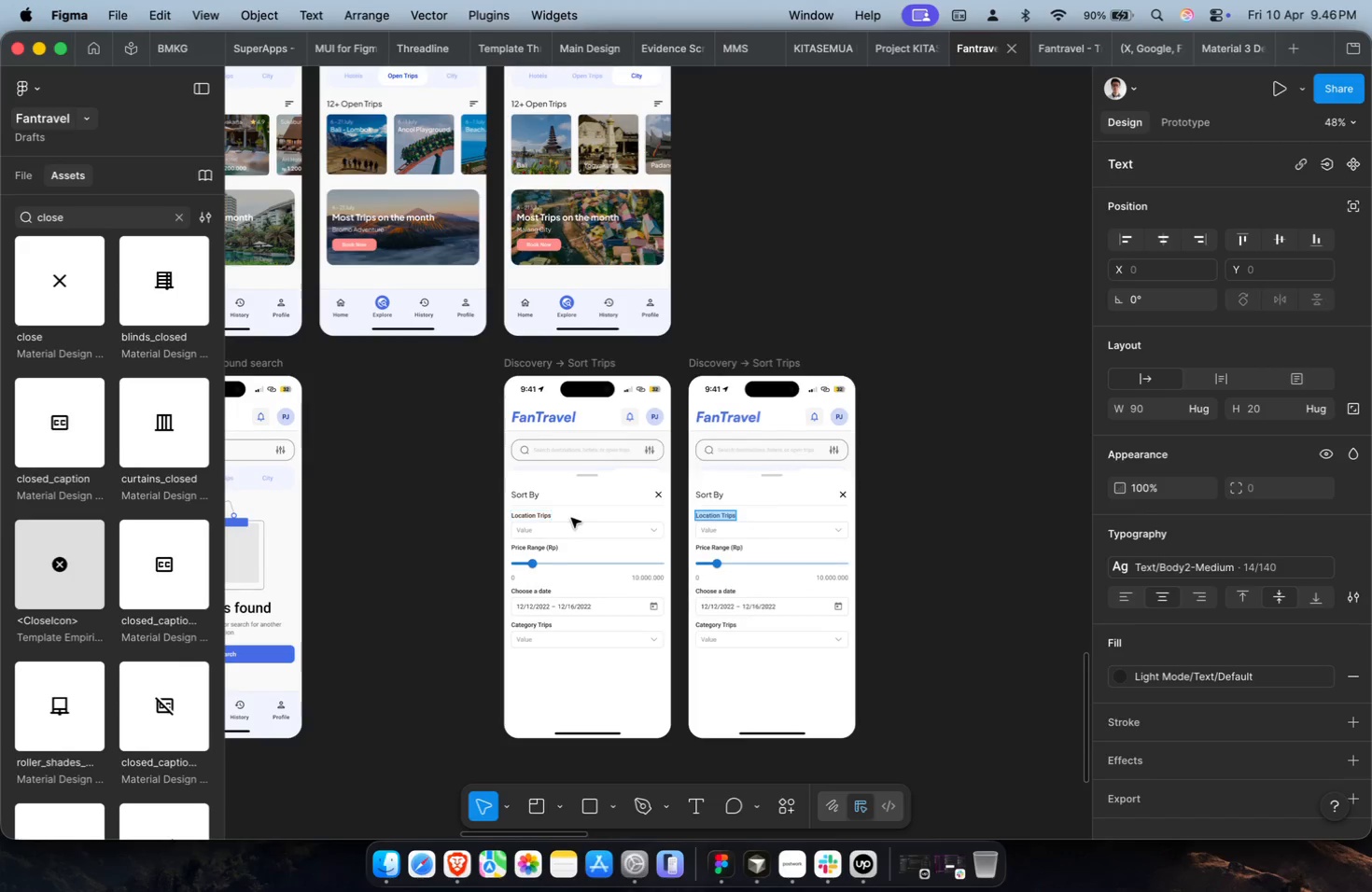 
key(Shift+ShiftLeft)
 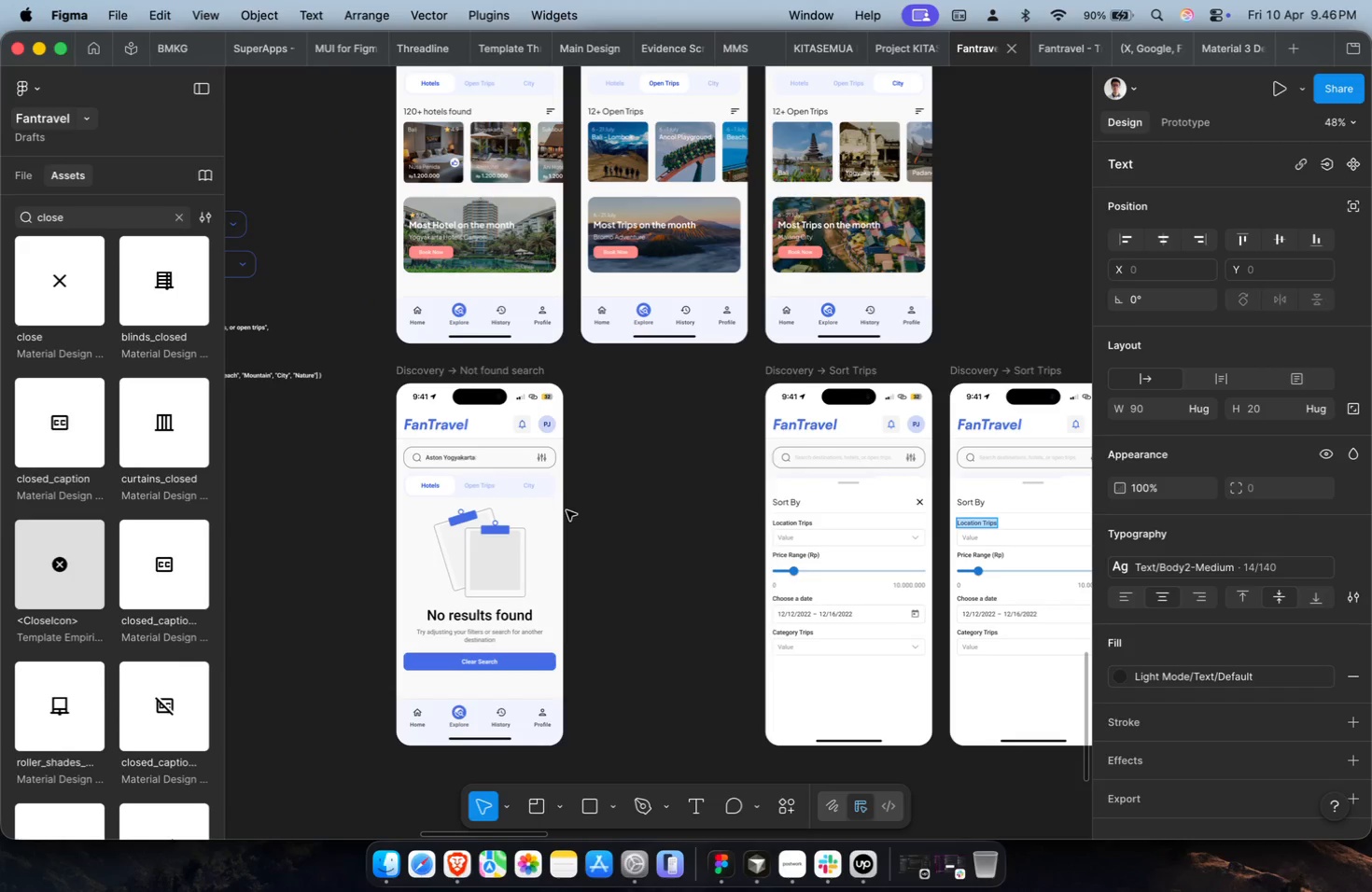 
scroll: coordinate [571, 518], scroll_direction: down, amount: 2.0
 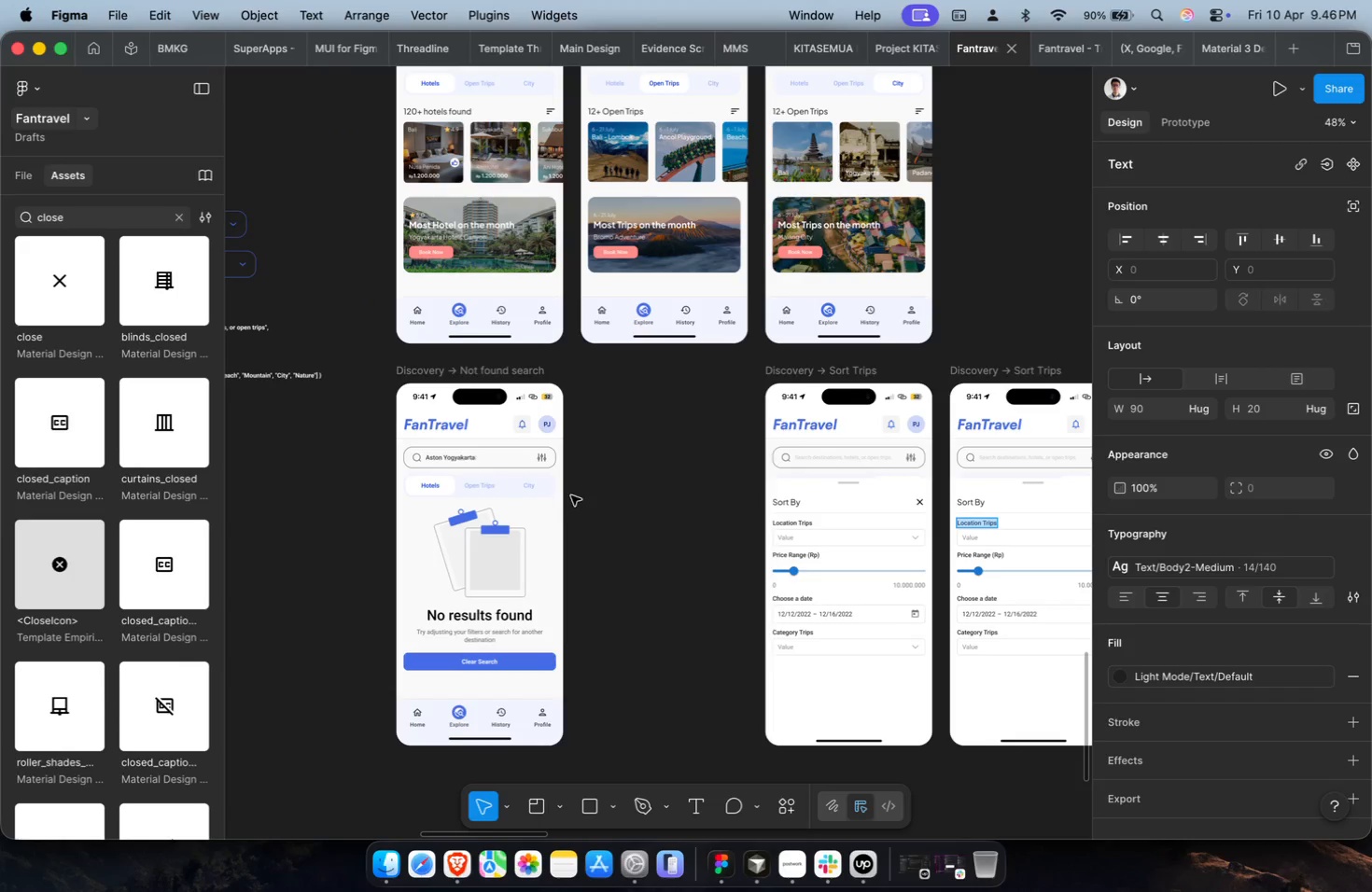 
scroll: coordinate [575, 487], scroll_direction: up, amount: 8.0
 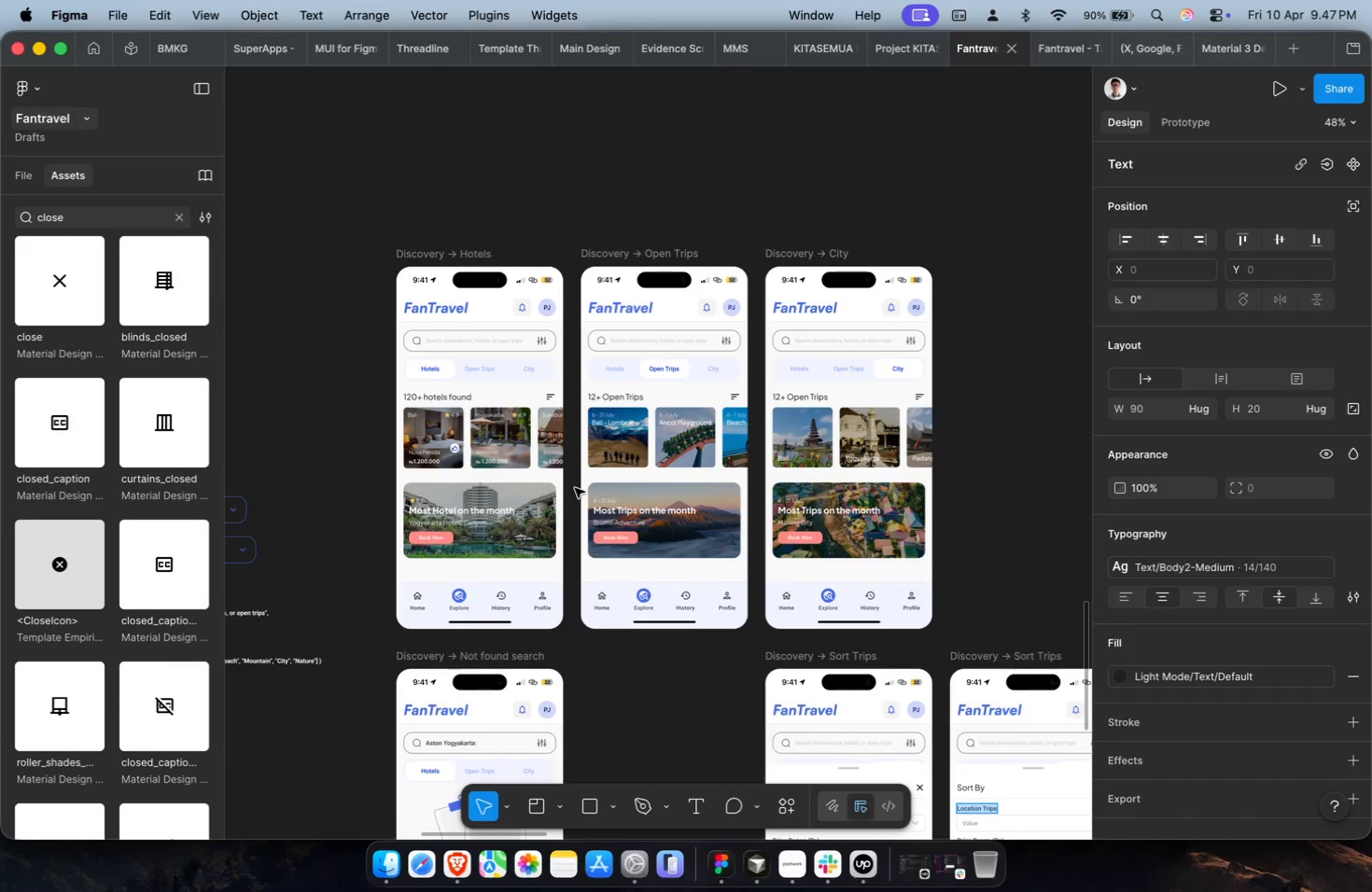 
hold_key(key=ShiftLeft, duration=0.45)
scroll: coordinate [575, 487], scroll_direction: down, amount: 6.0
 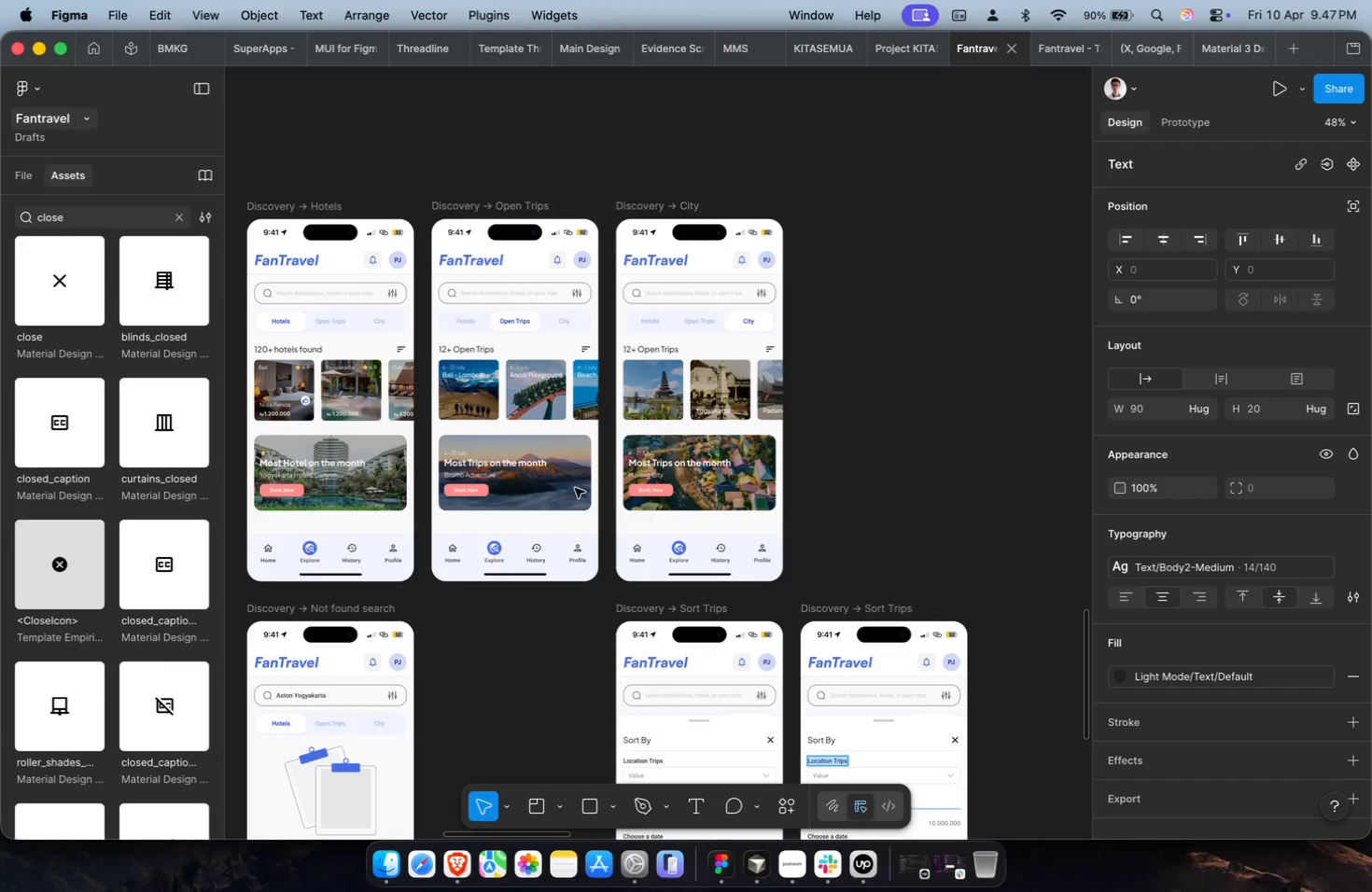 
key(Meta+CommandLeft)
 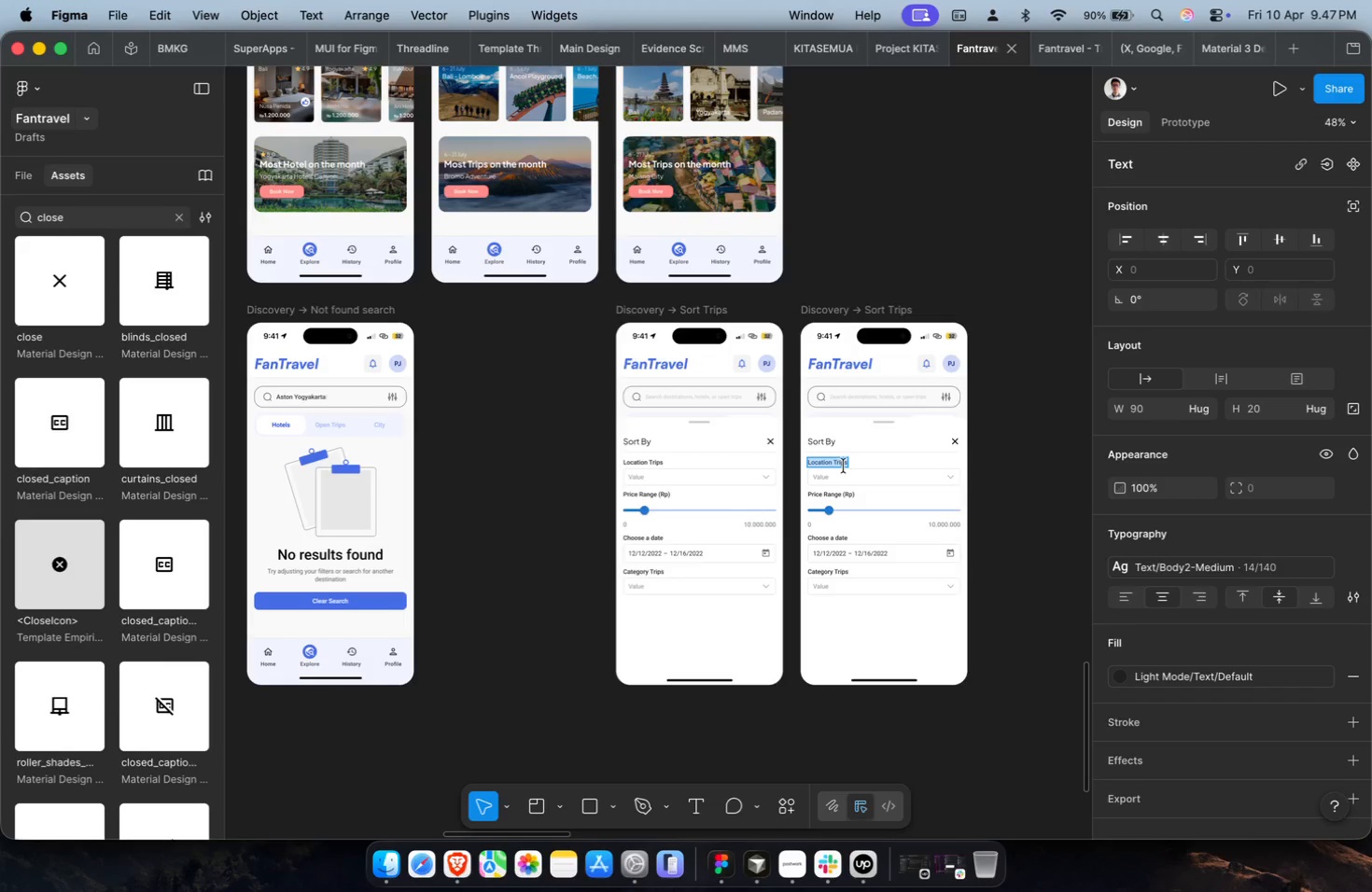 
scroll: coordinate [575, 487], scroll_direction: down, amount: 9.0
 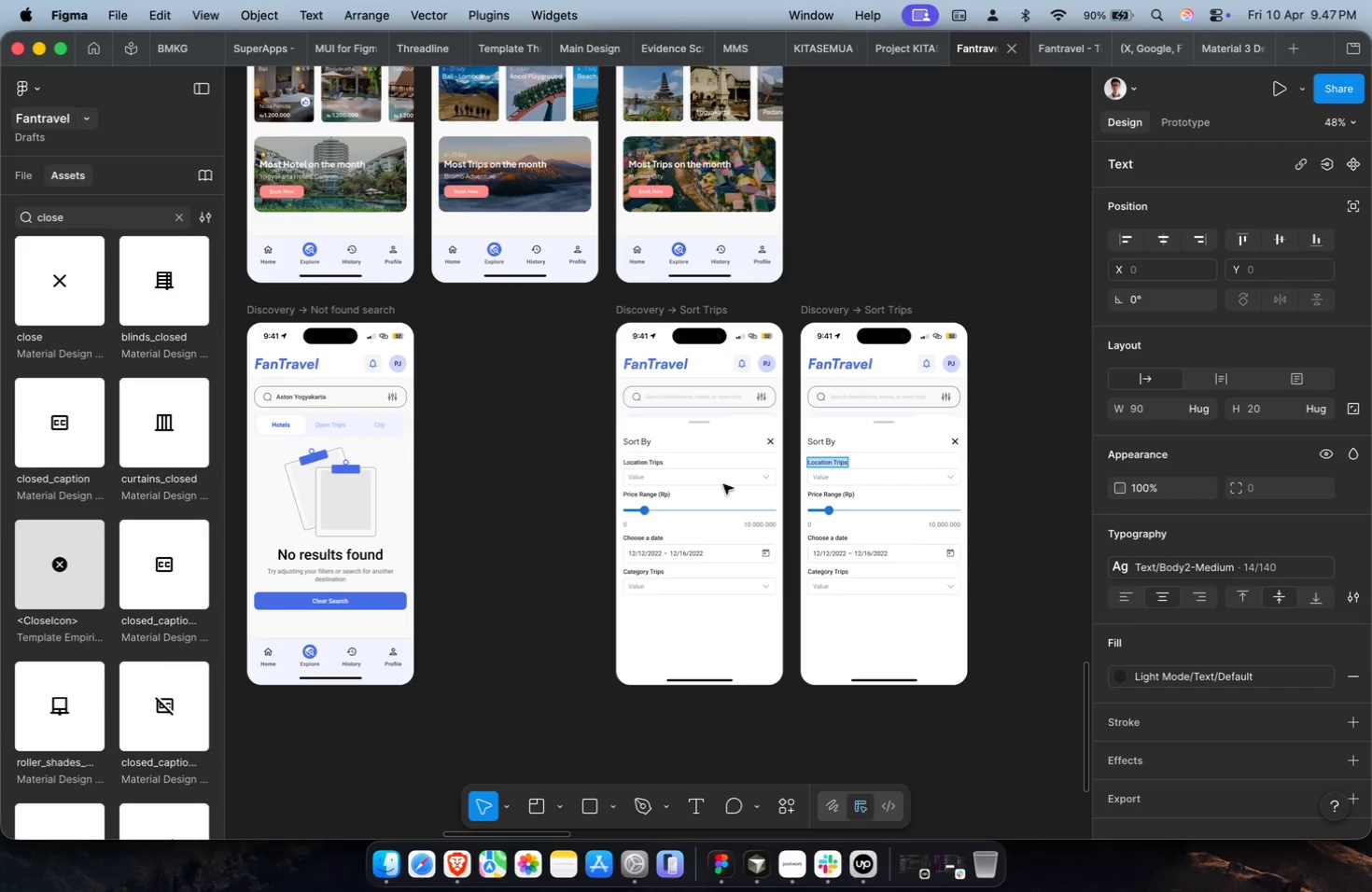 
double_click([844, 466])
 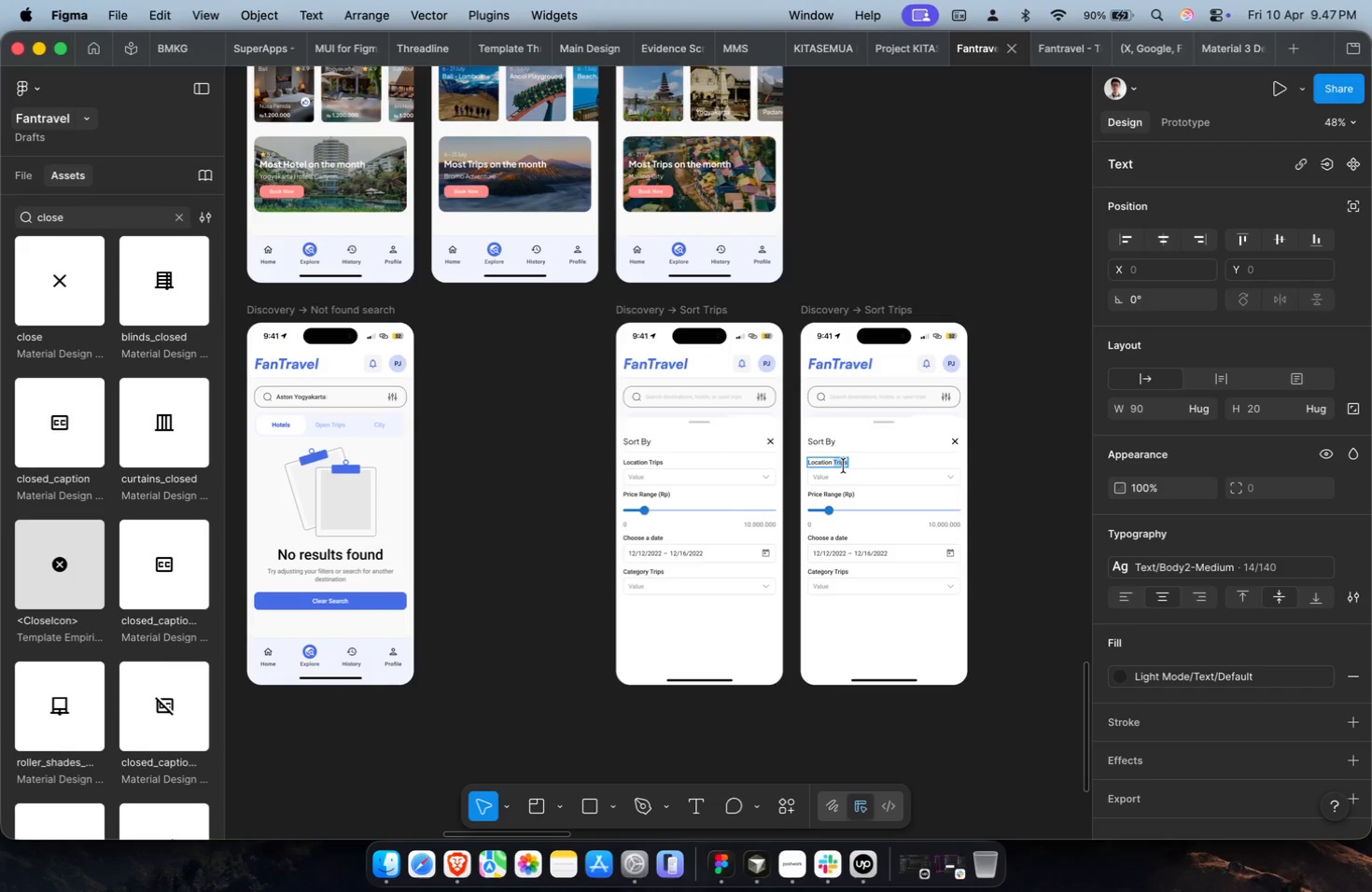 
type(City)
 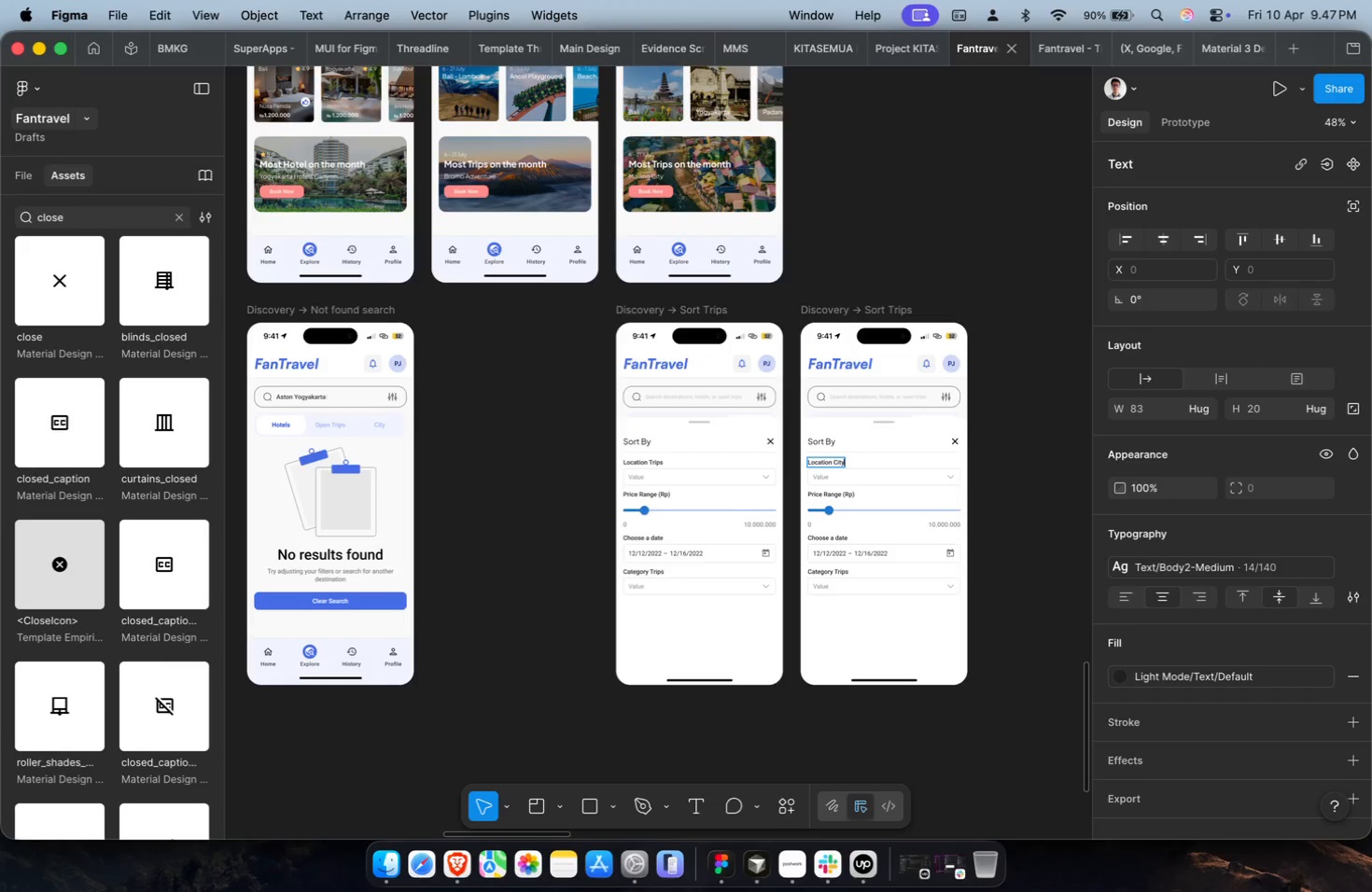 
hold_key(key=CommandLeft, duration=1.76)
scroll: coordinate [844, 466], scroll_direction: up, amount: 13.0
 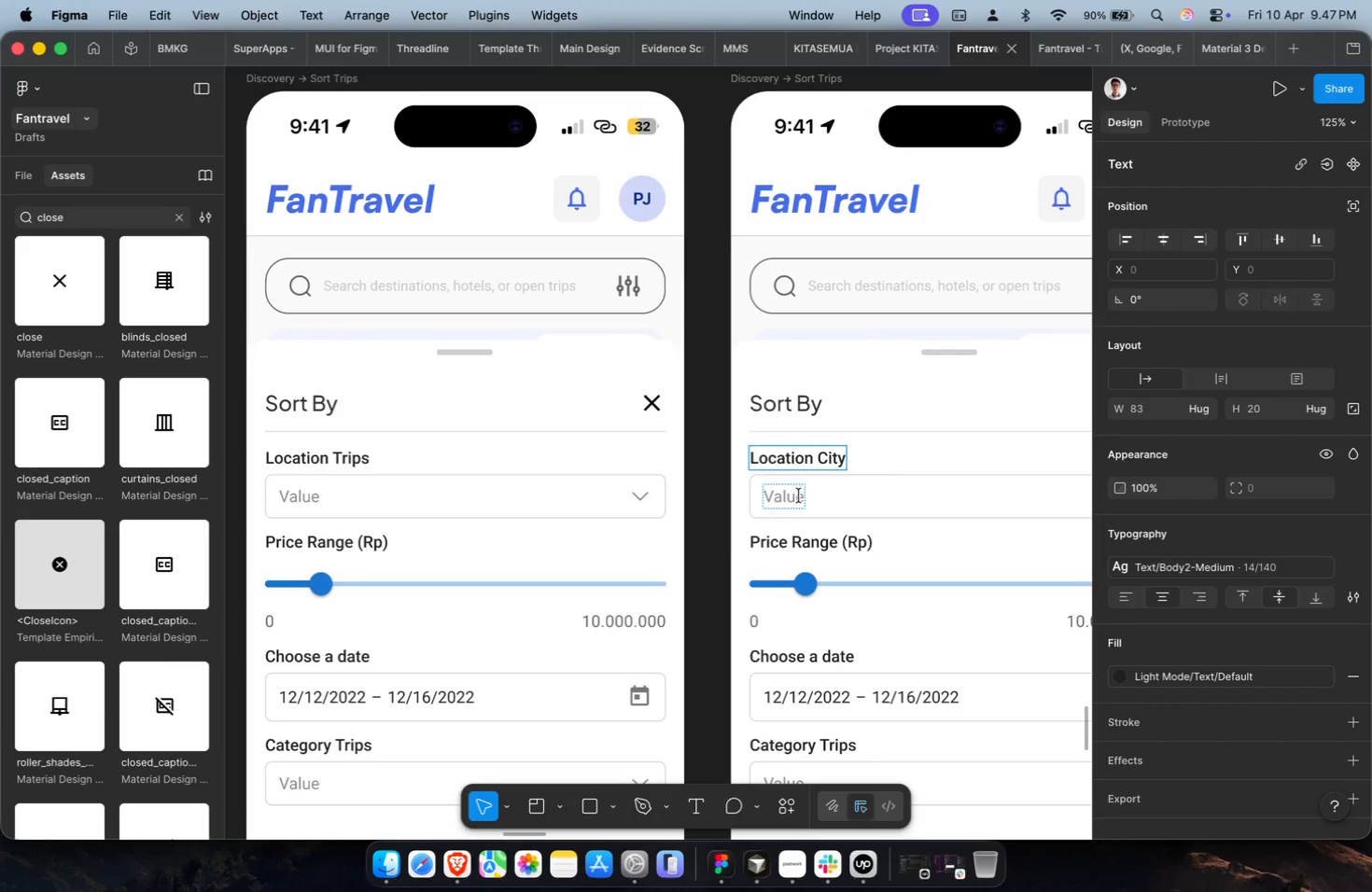 
double_click([799, 495])
 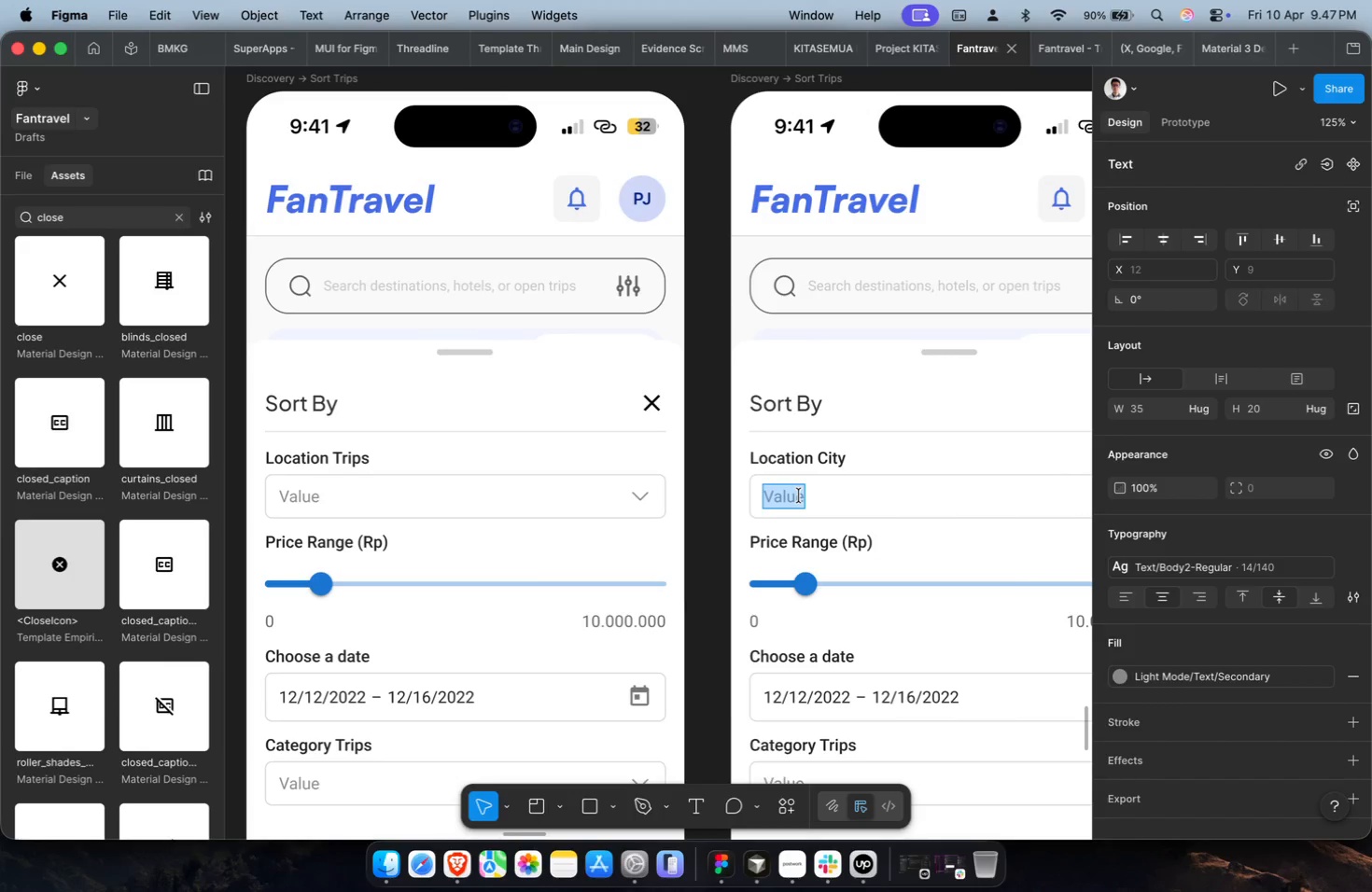 
type(Yogyakarta)
 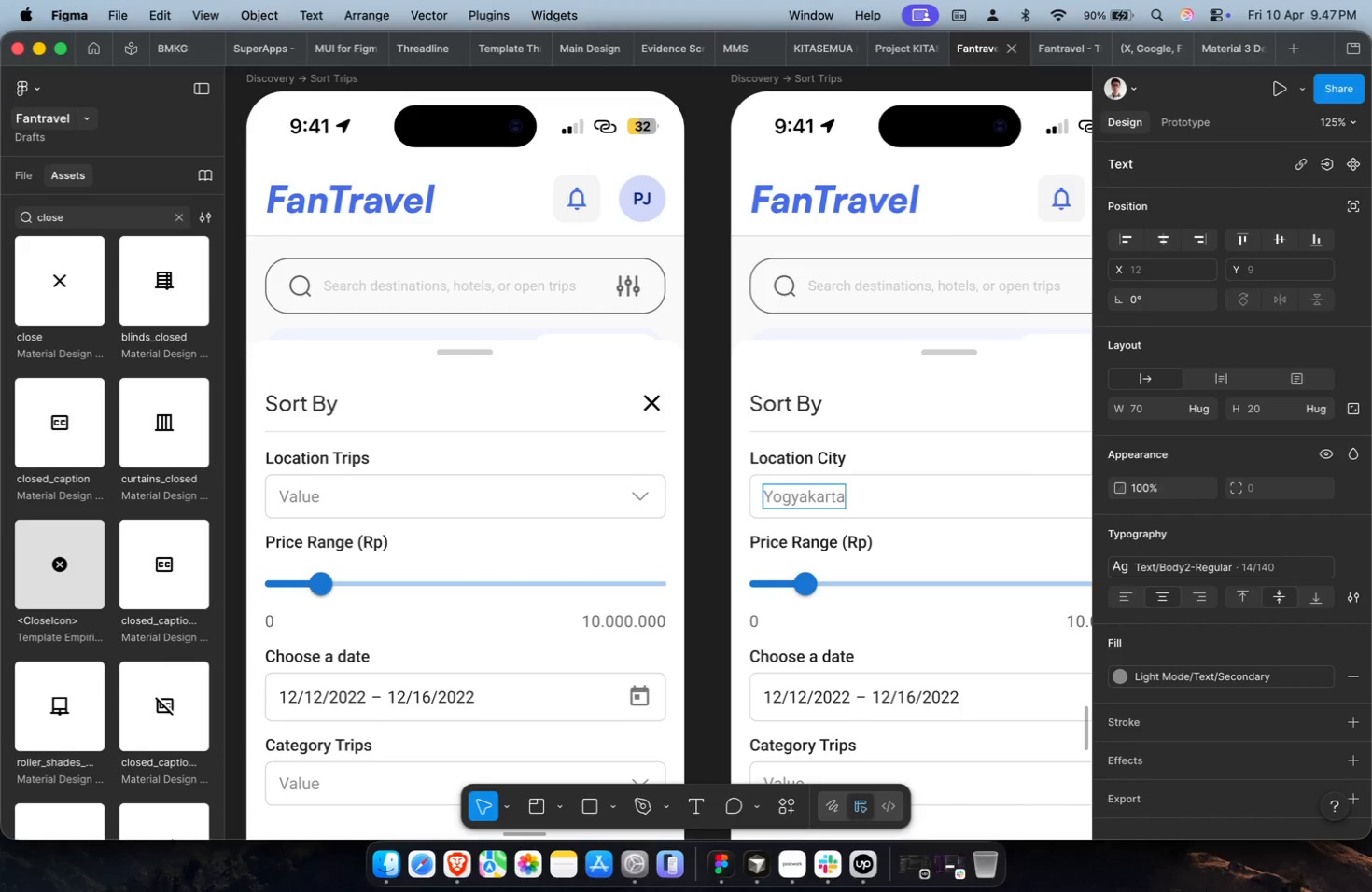 
key(Escape)
 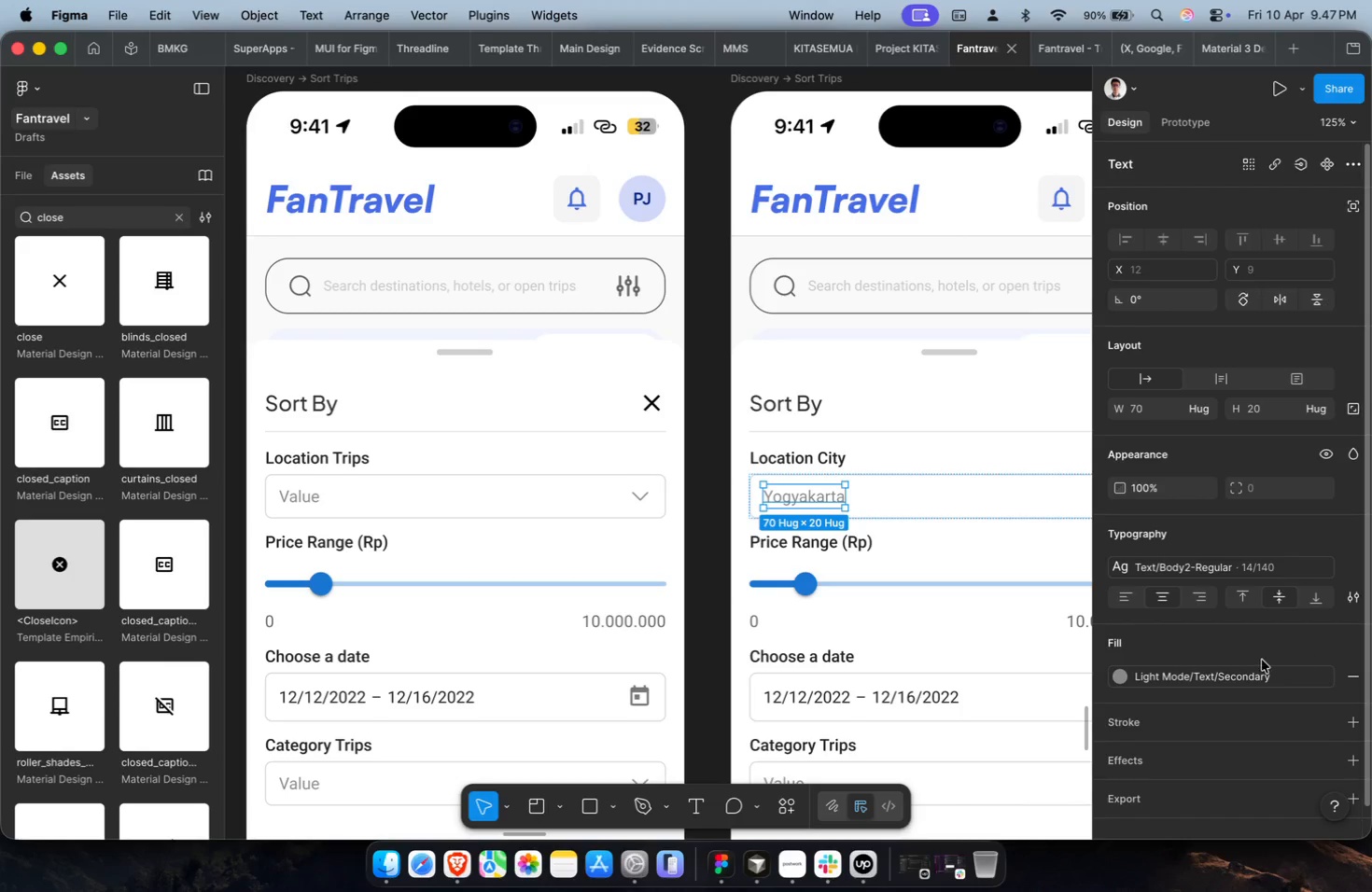 
left_click([1249, 668])
 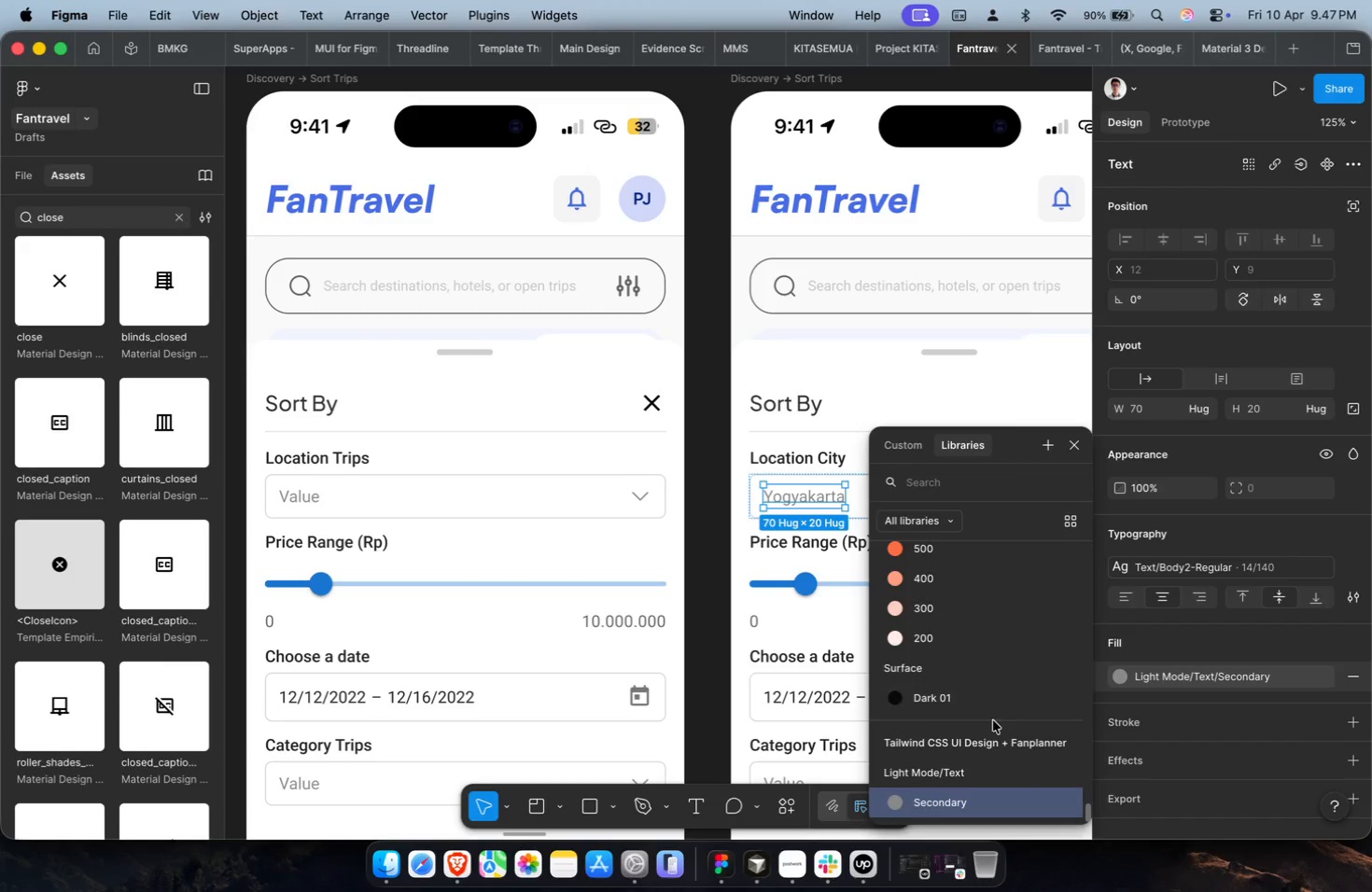 
left_click([993, 703])
 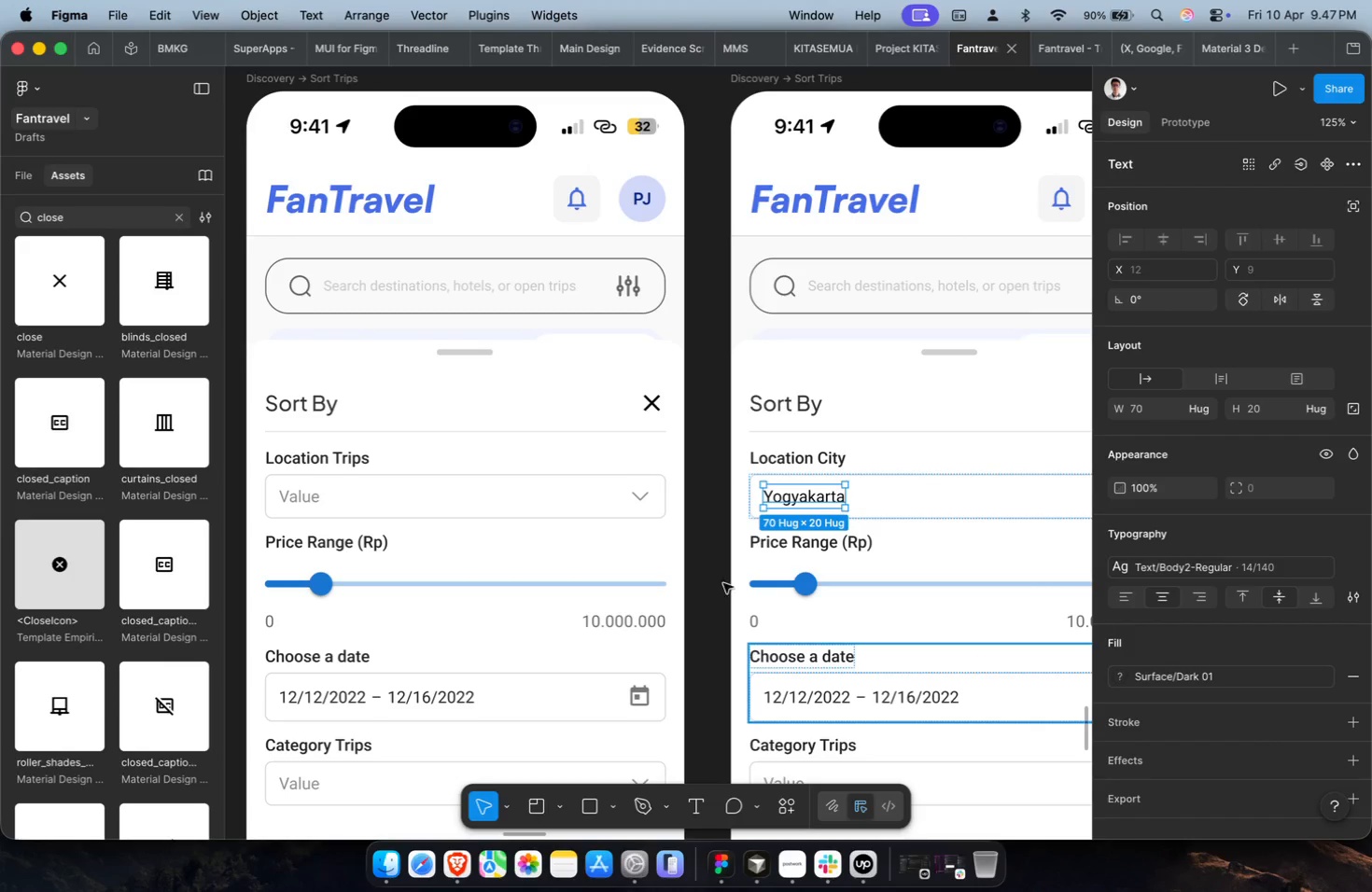 
hold_key(key=CommandLeft, duration=1.52)
left_click([288, 506])
 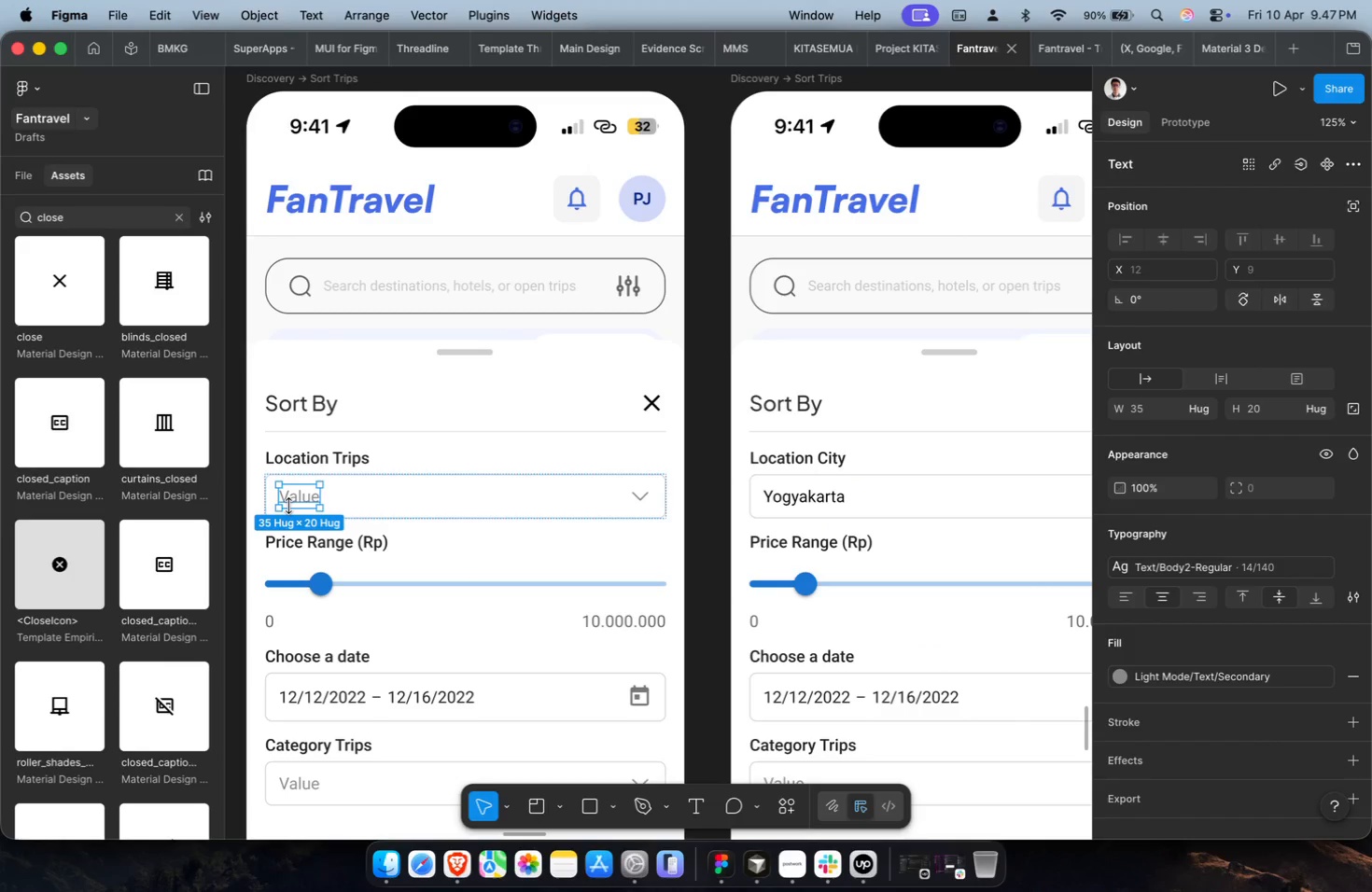 
hold_key(key=CommandLeft, duration=0.56)
 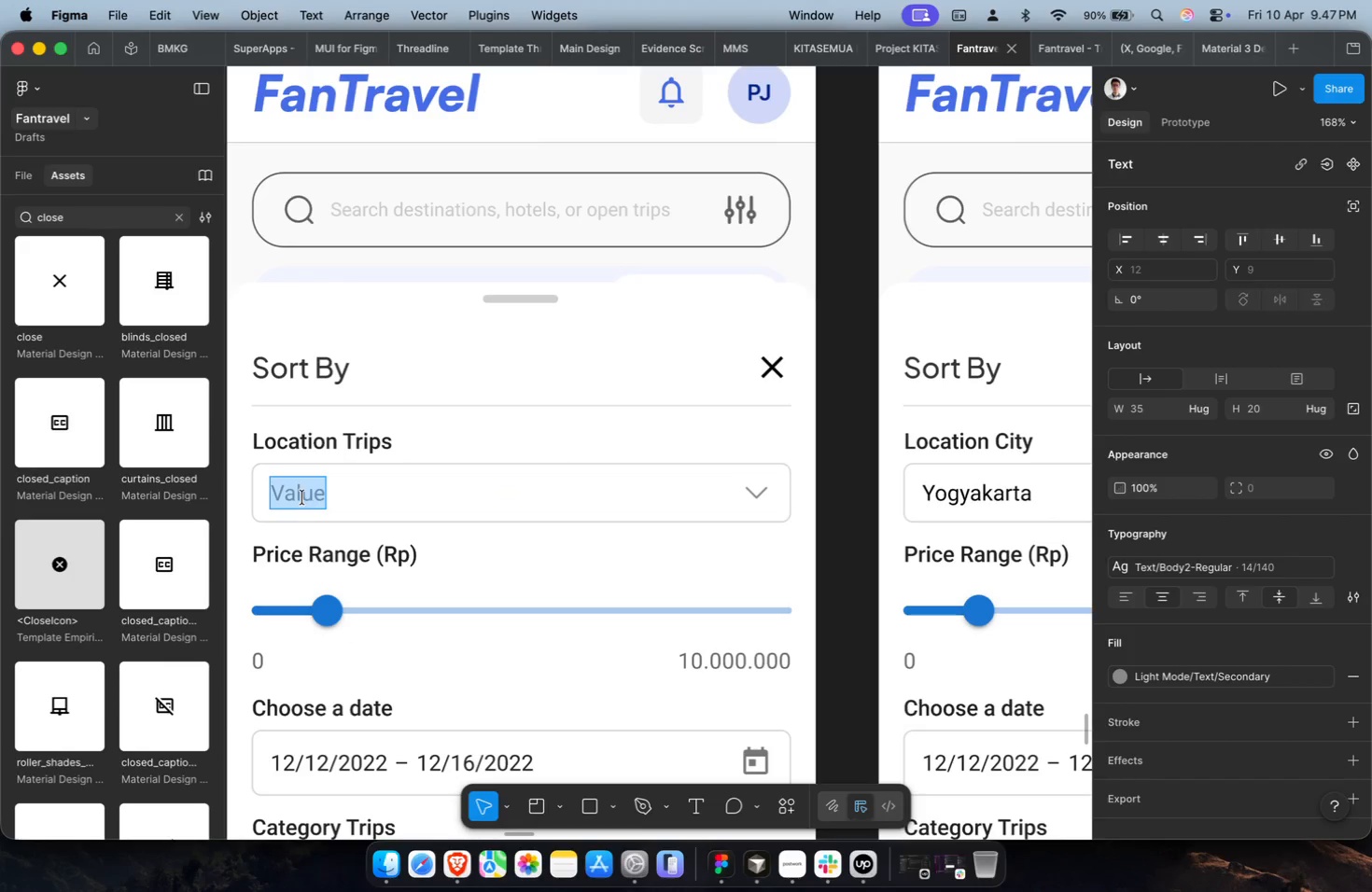 
scroll: coordinate [288, 506], scroll_direction: down, amount: 14.0
 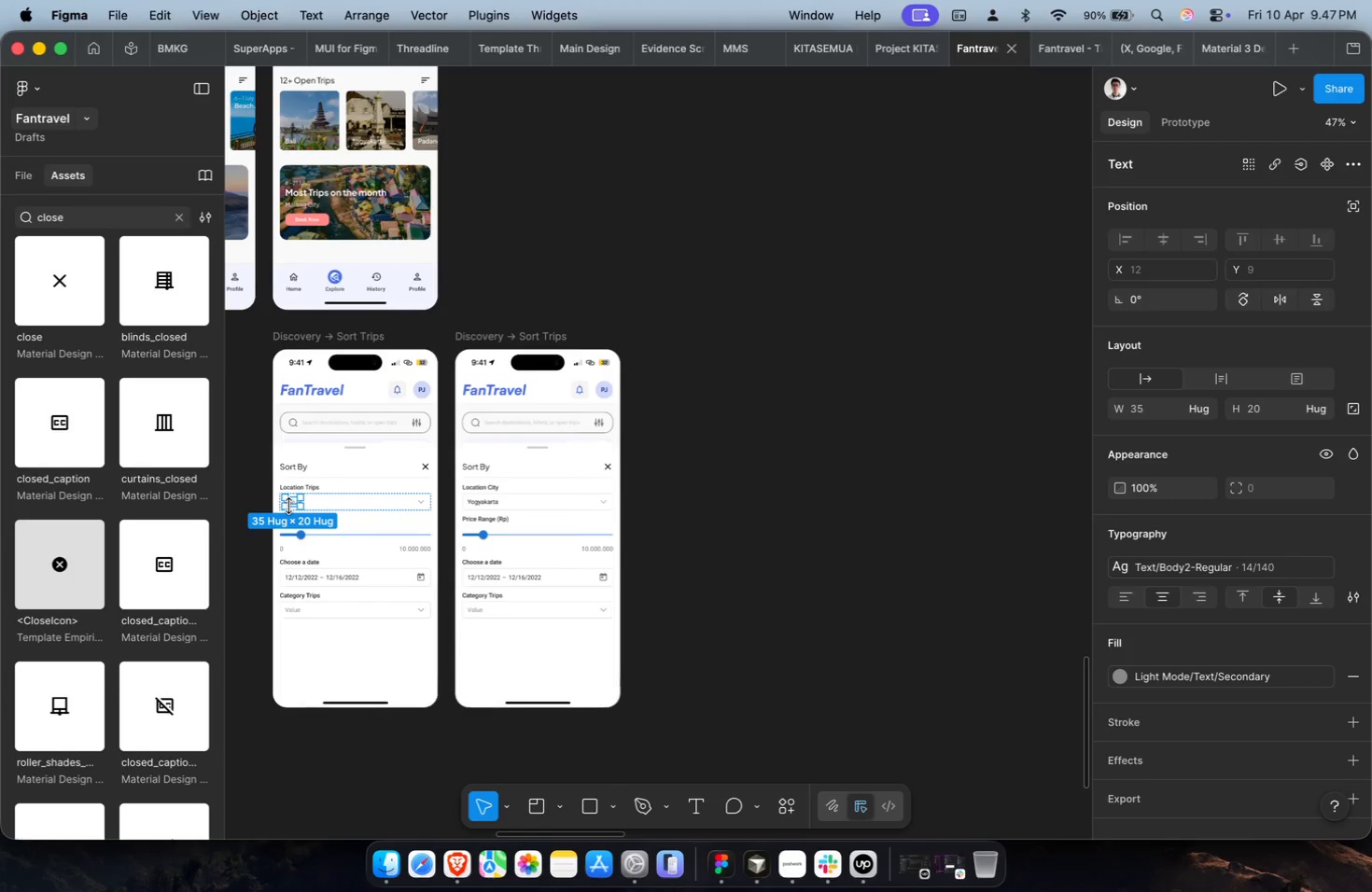 
double_click([302, 497])
 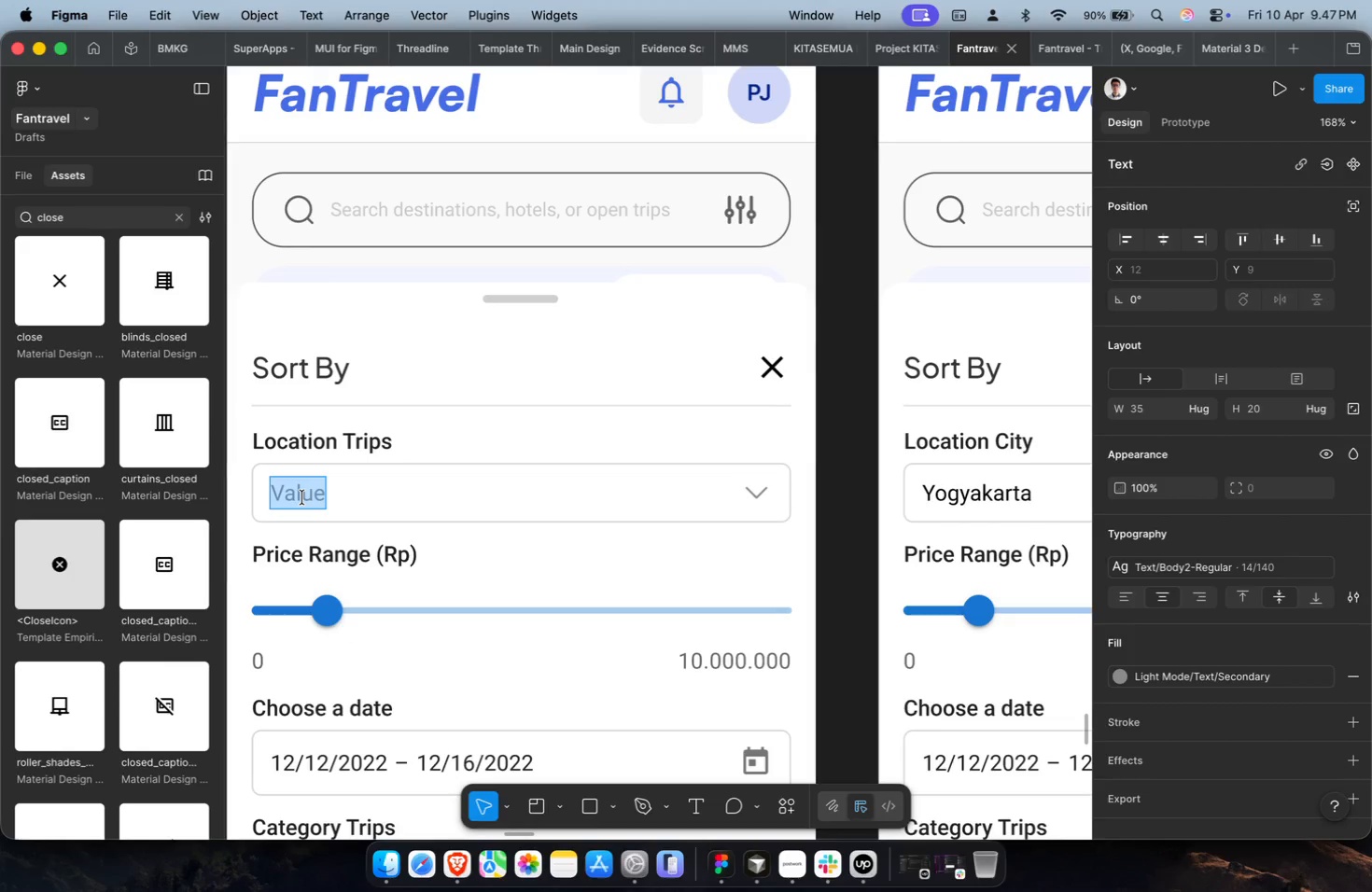 
scroll: coordinate [290, 506], scroll_direction: up, amount: 19.0
 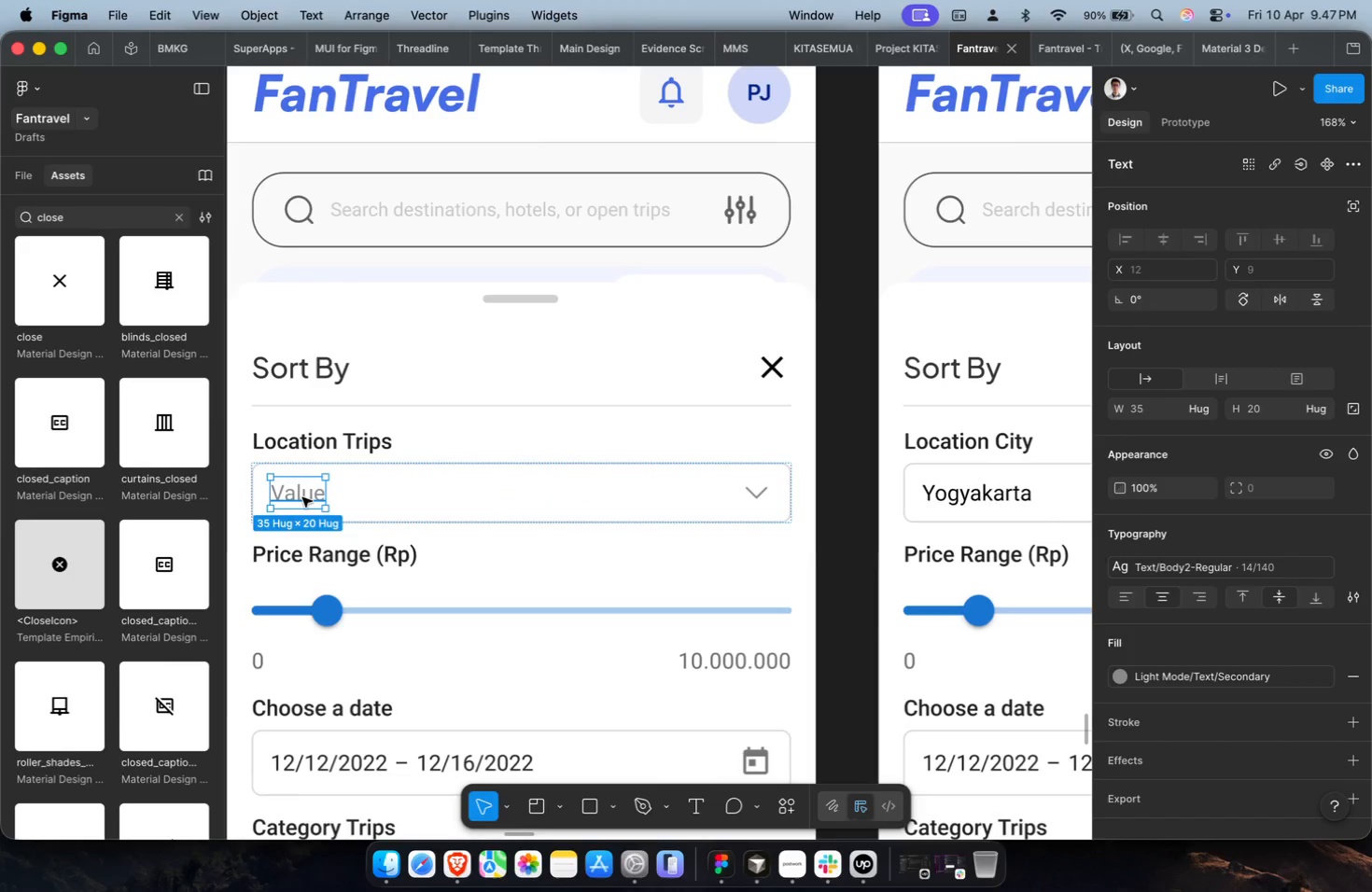 
type(Bromo Adventure)
 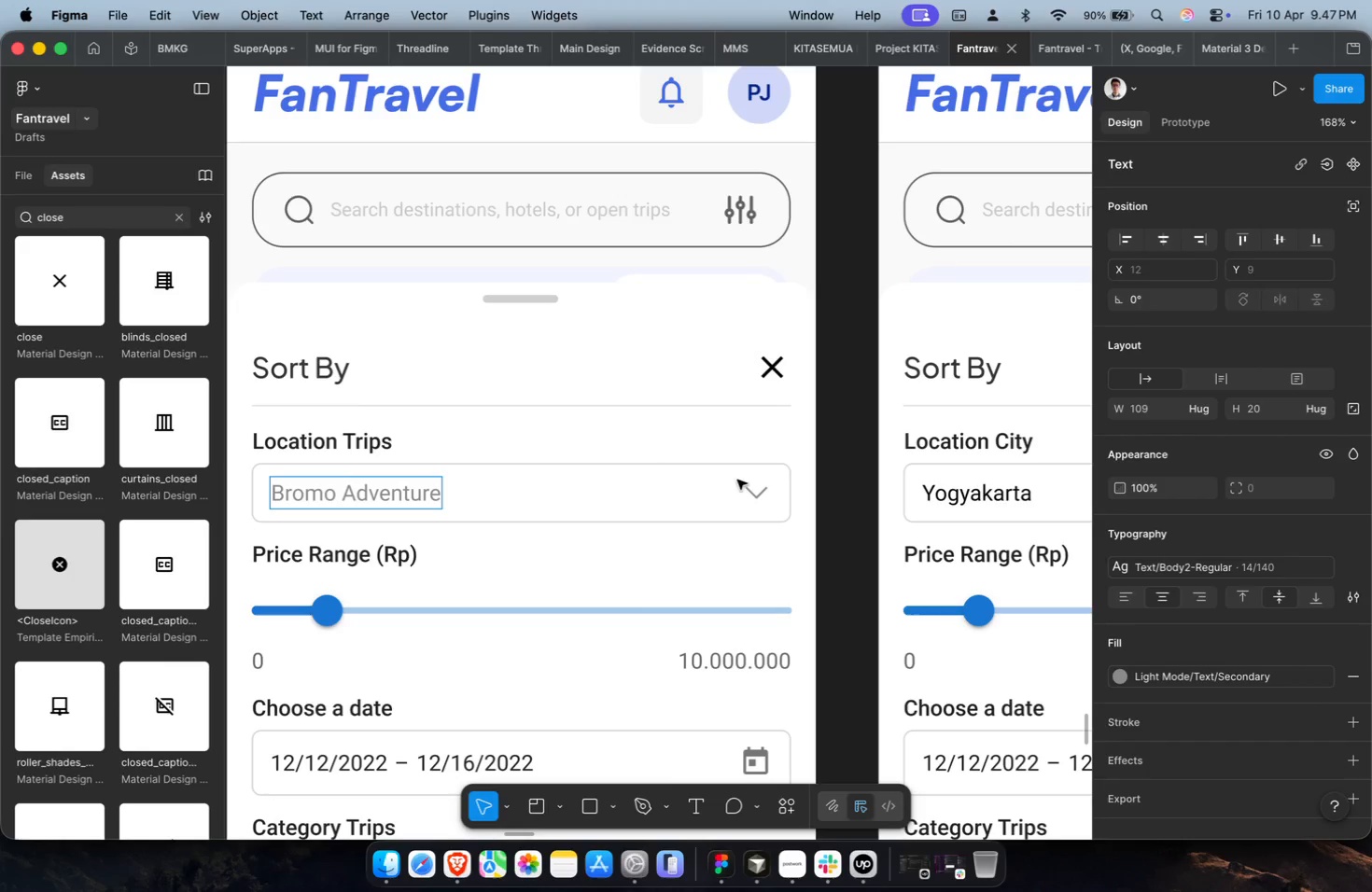 
key(Escape)
 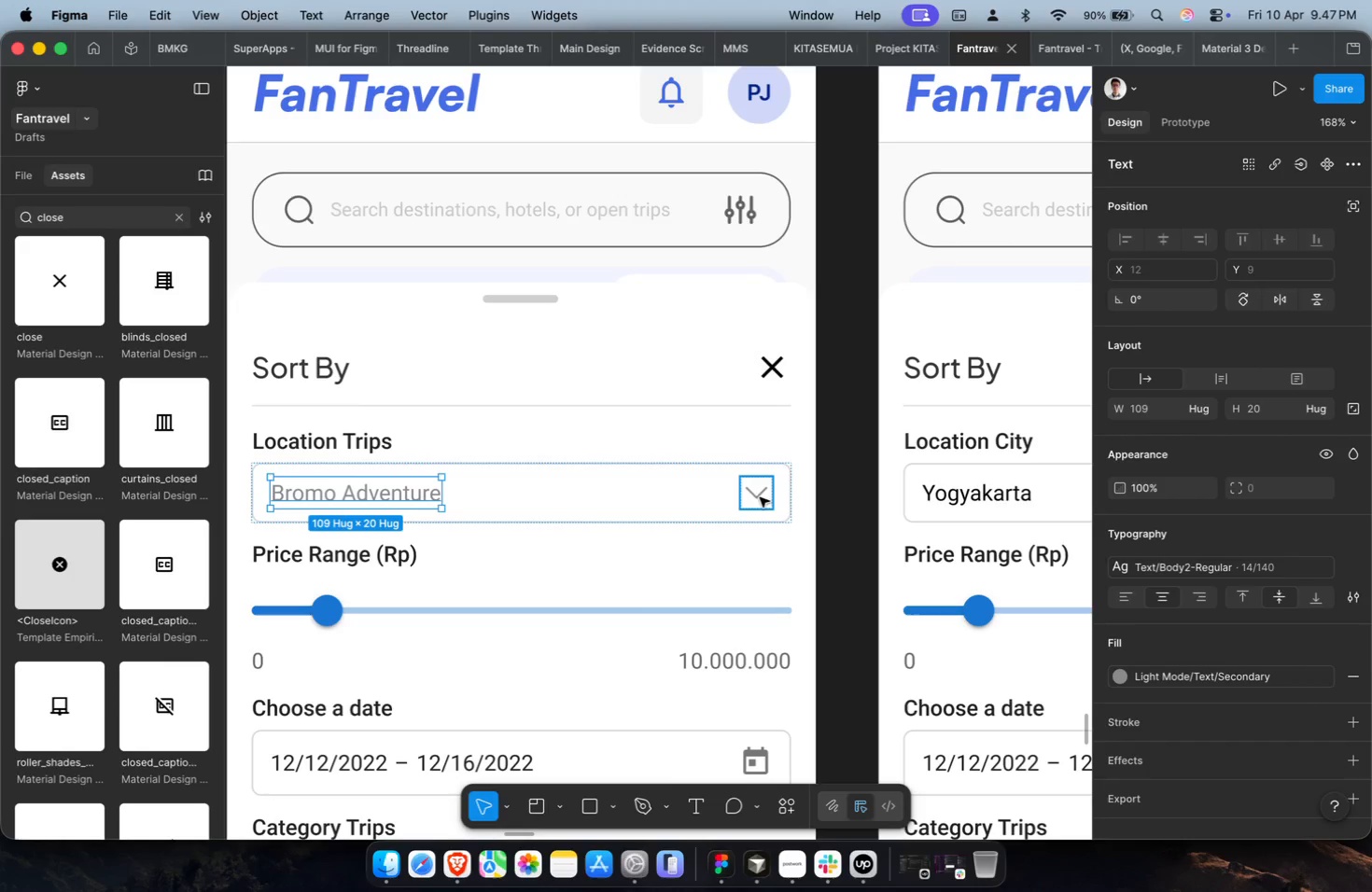 
left_click([762, 503])
 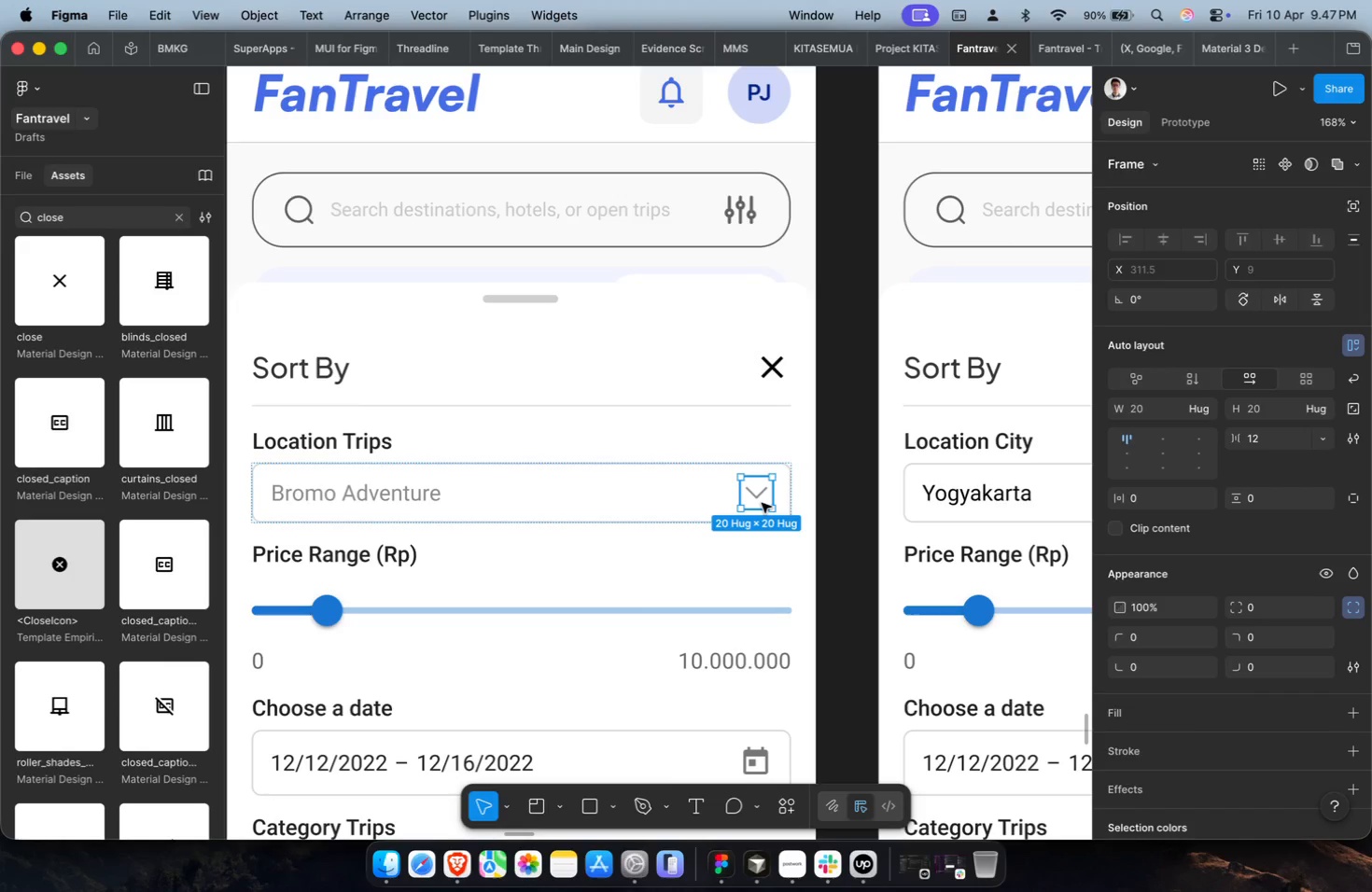 
key(Backspace)
 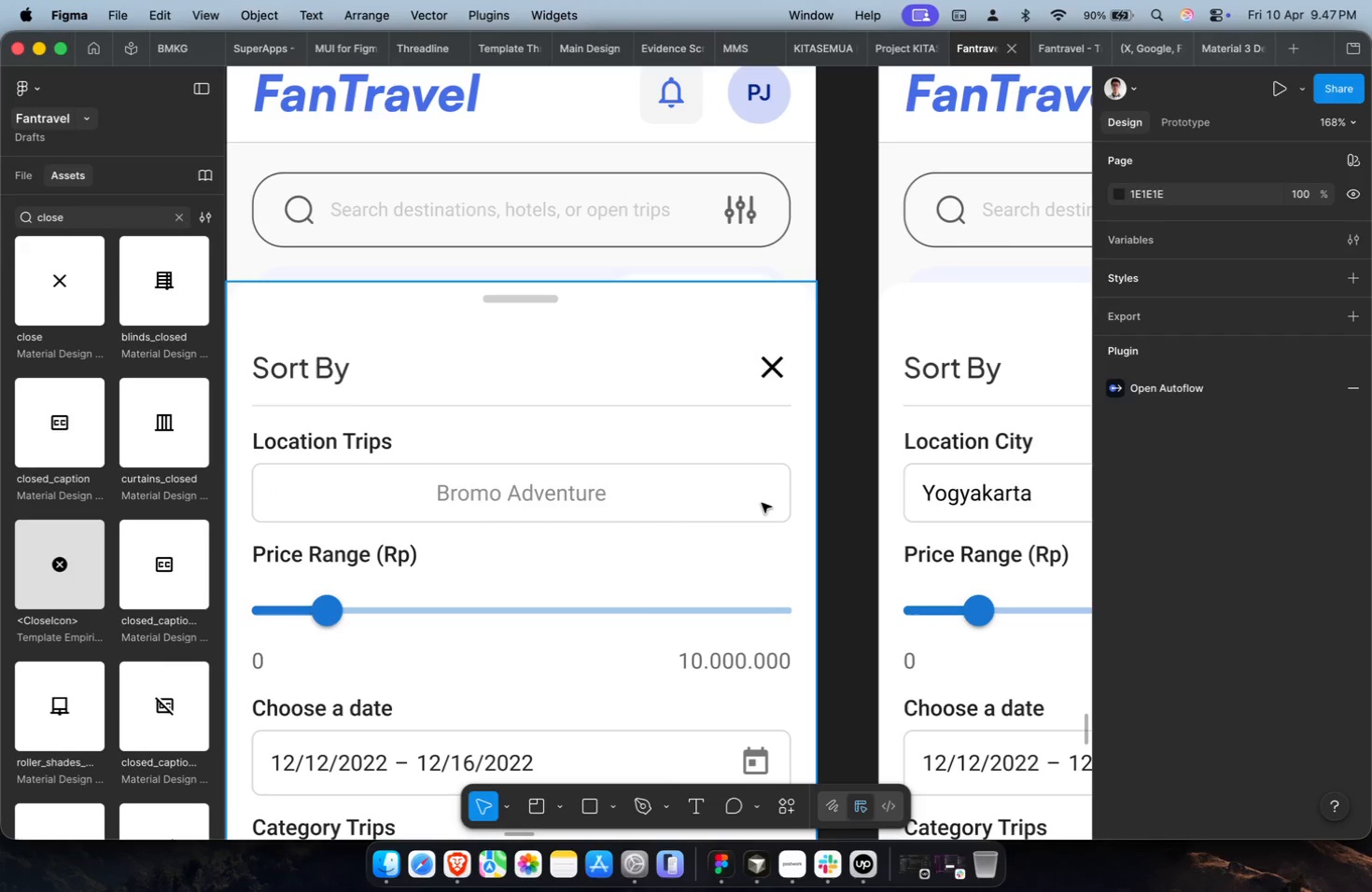 
hold_key(key=CommandLeft, duration=0.67)
left_click([581, 480])
 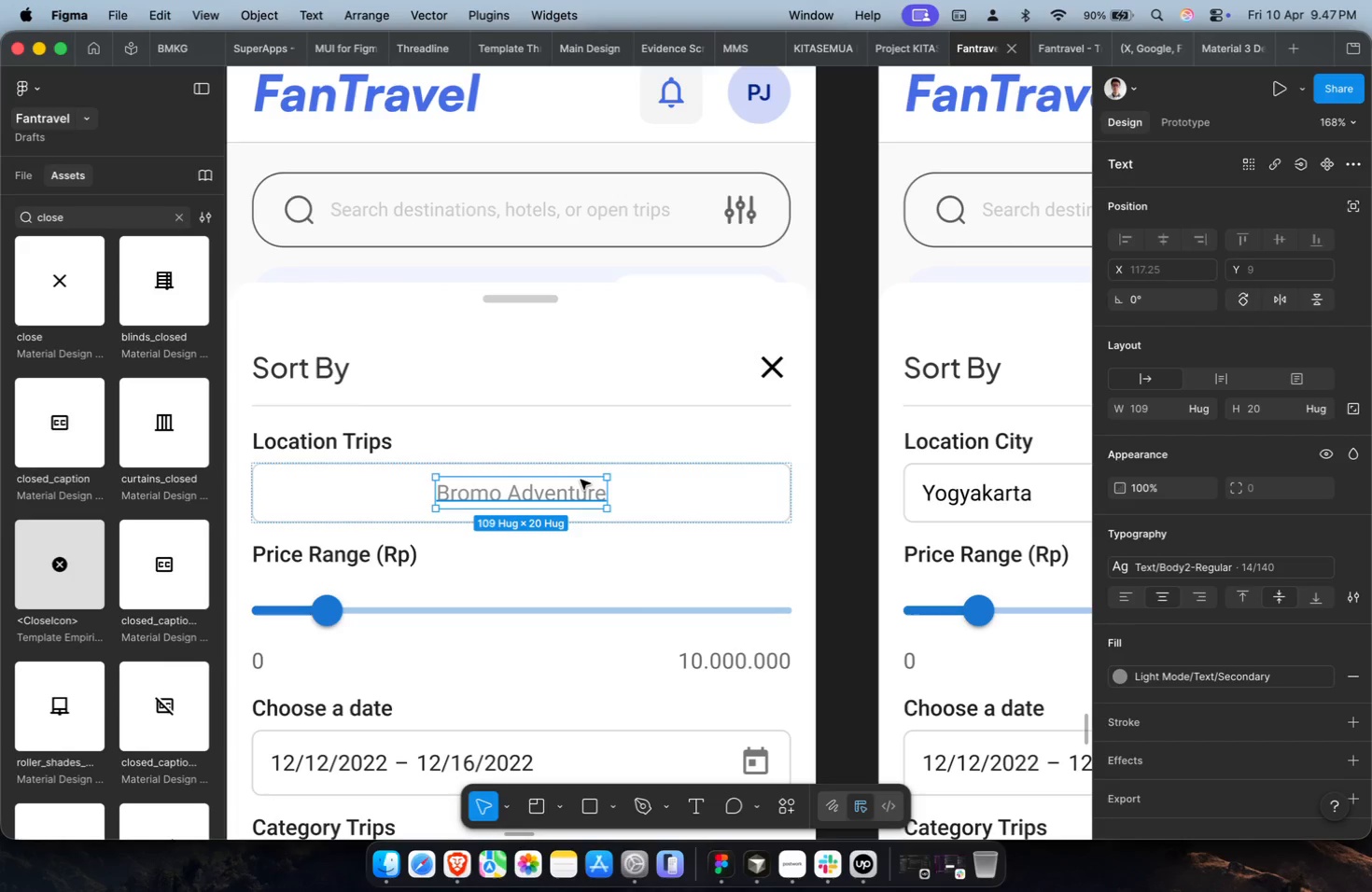 
key(Shift+Enter)
 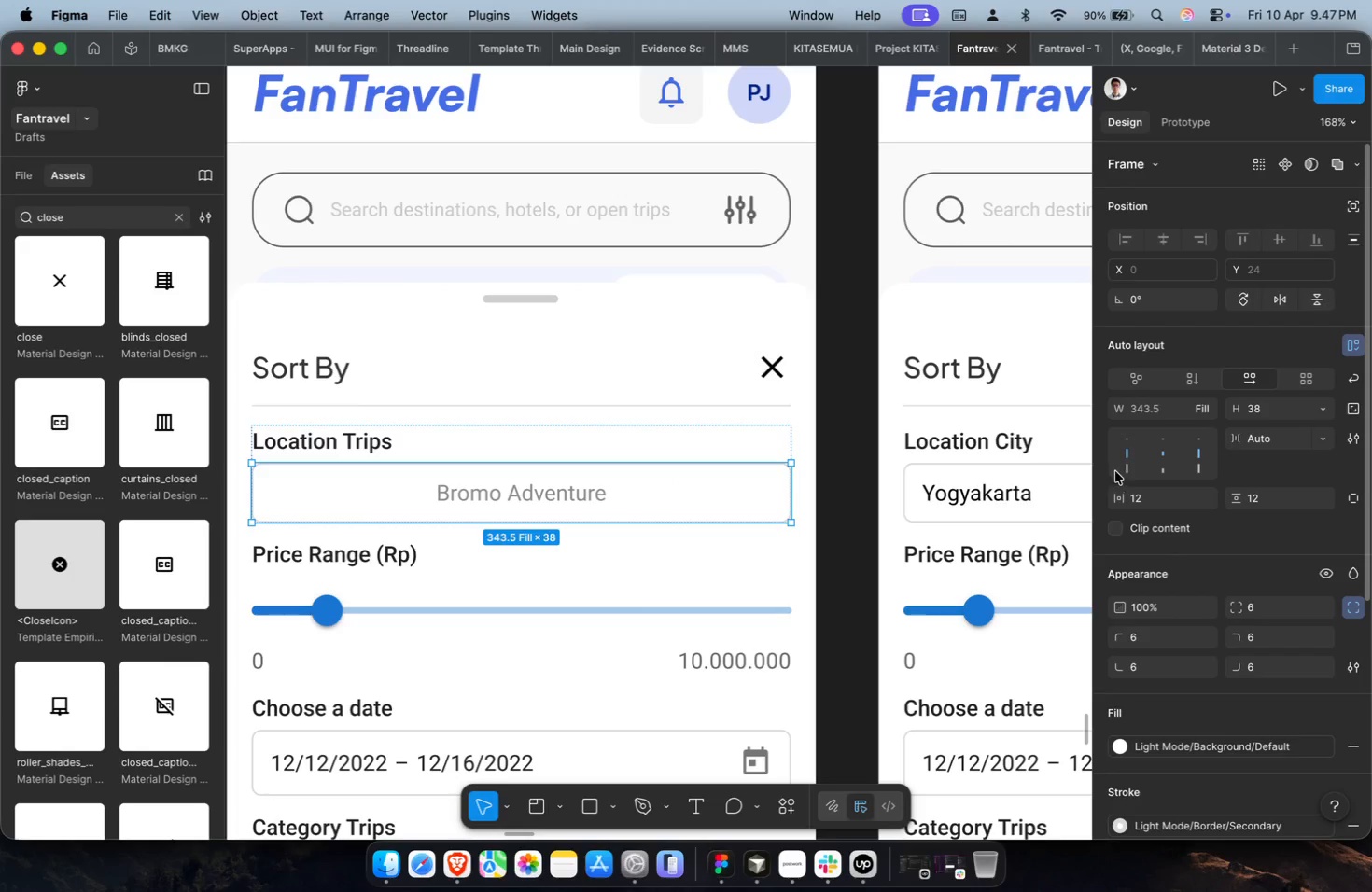 
double_click([1121, 455])
 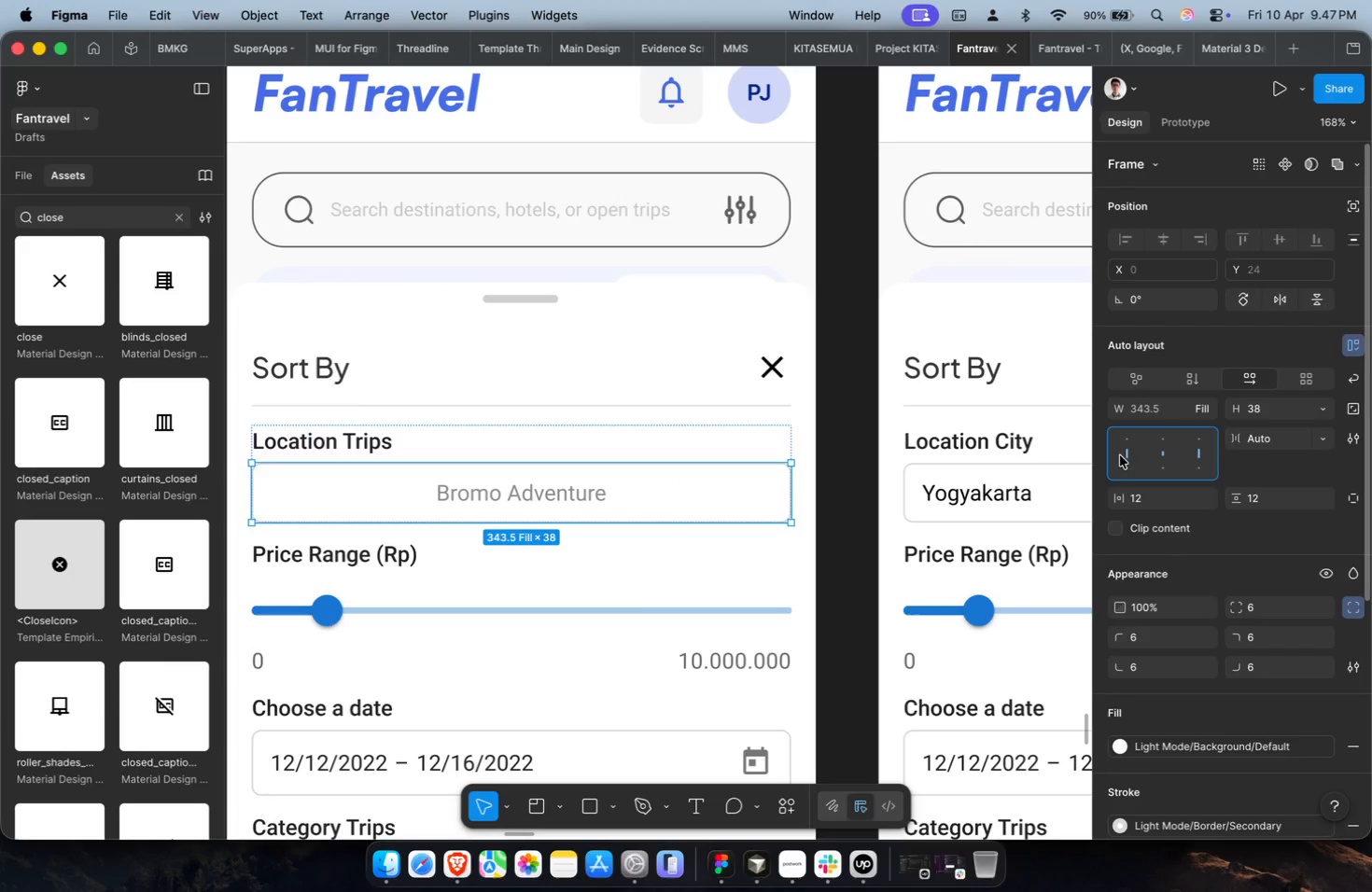 
triple_click([1129, 455])
 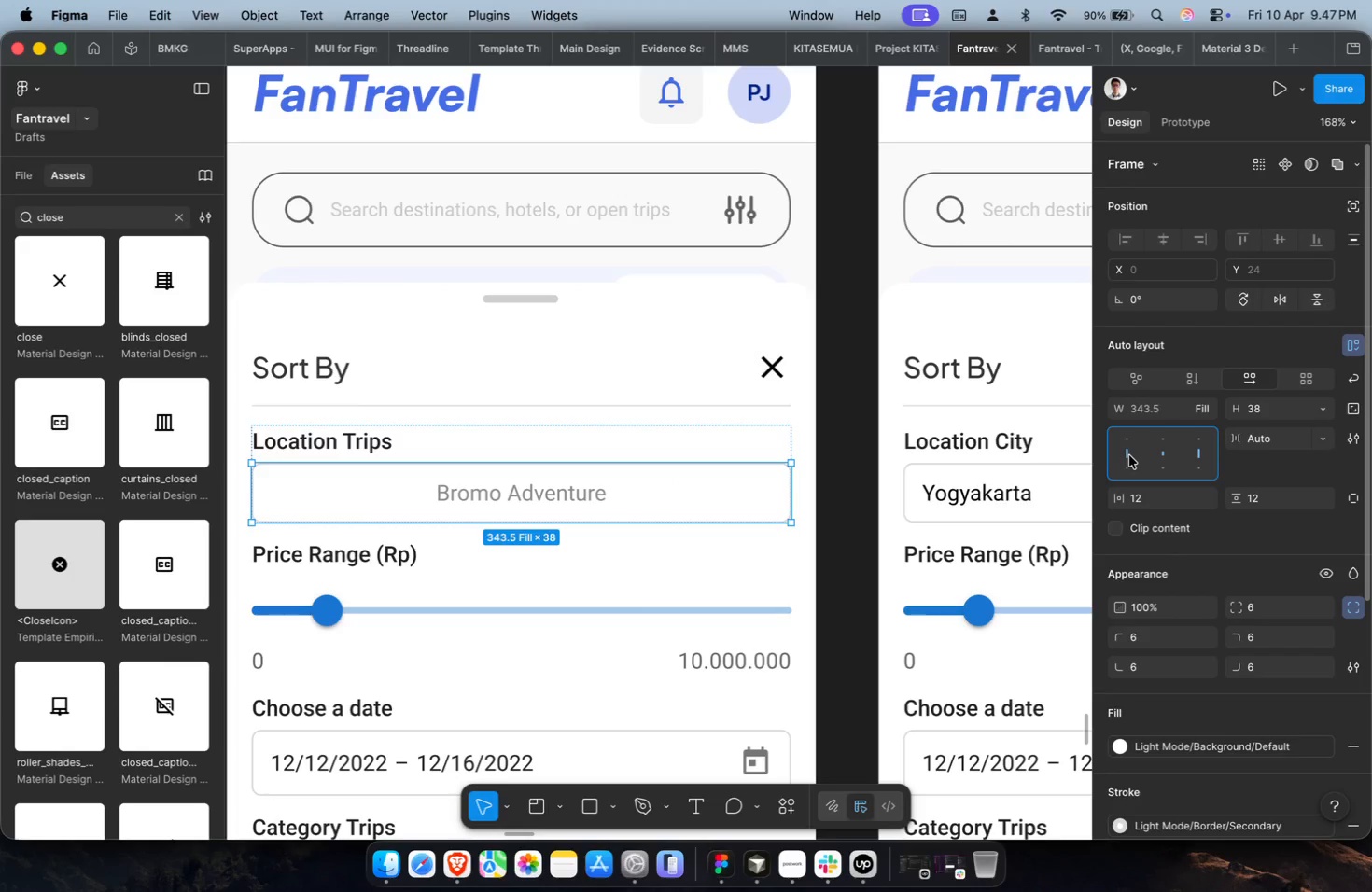 
triple_click([1129, 455])
 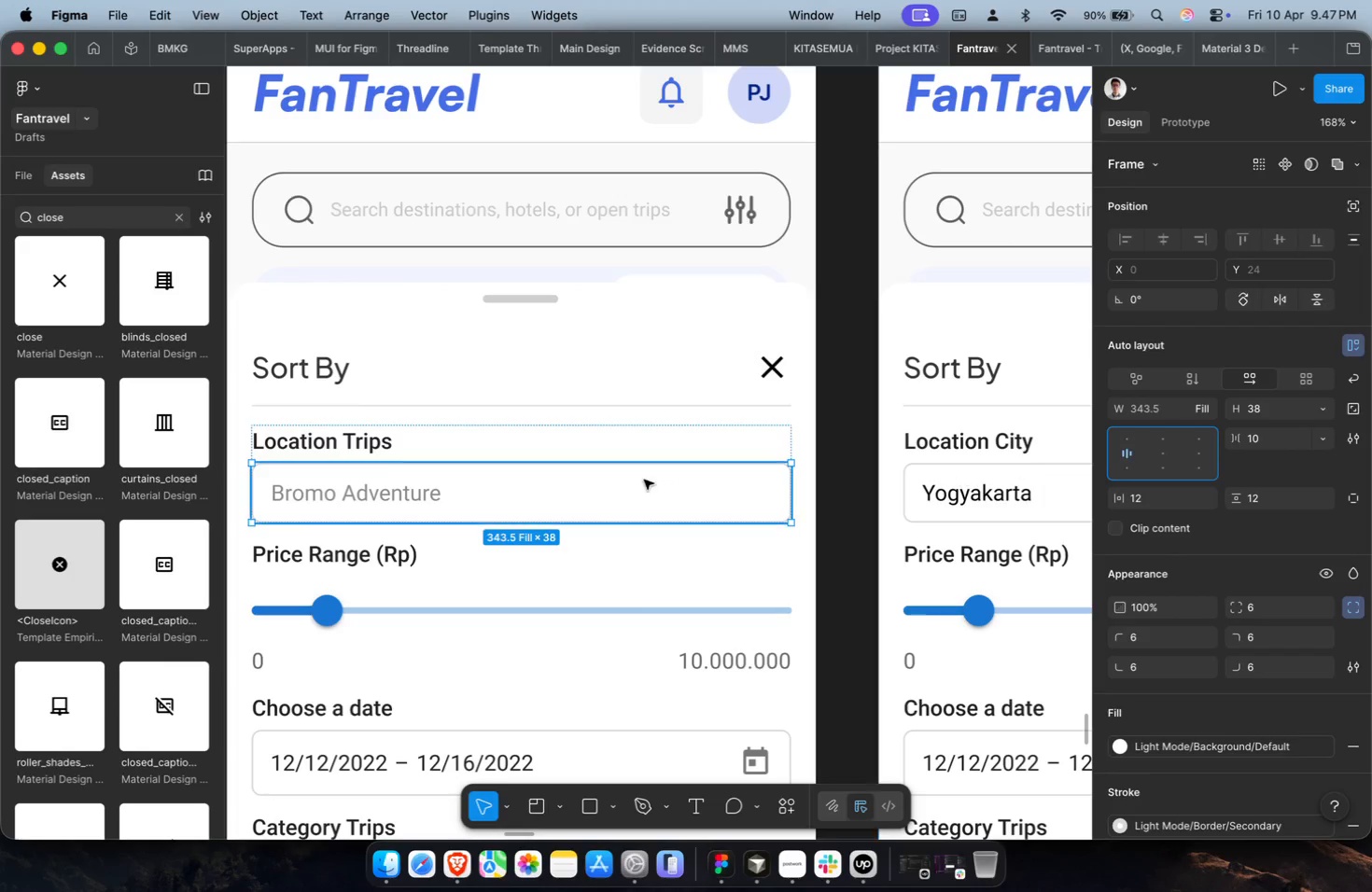 
hold_key(key=CommandLeft, duration=0.9)
double_click([426, 498])
 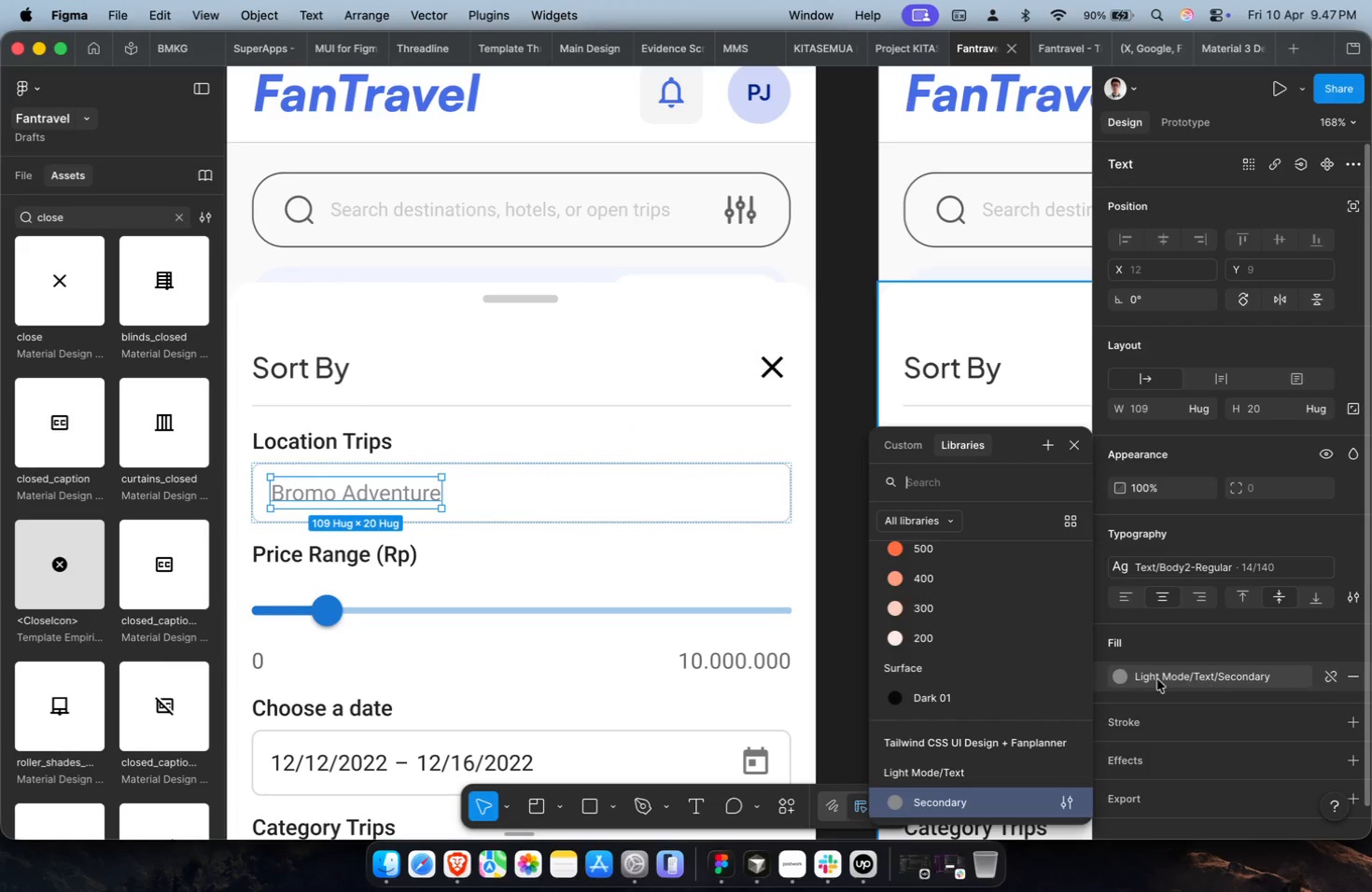 
left_click([992, 704])
 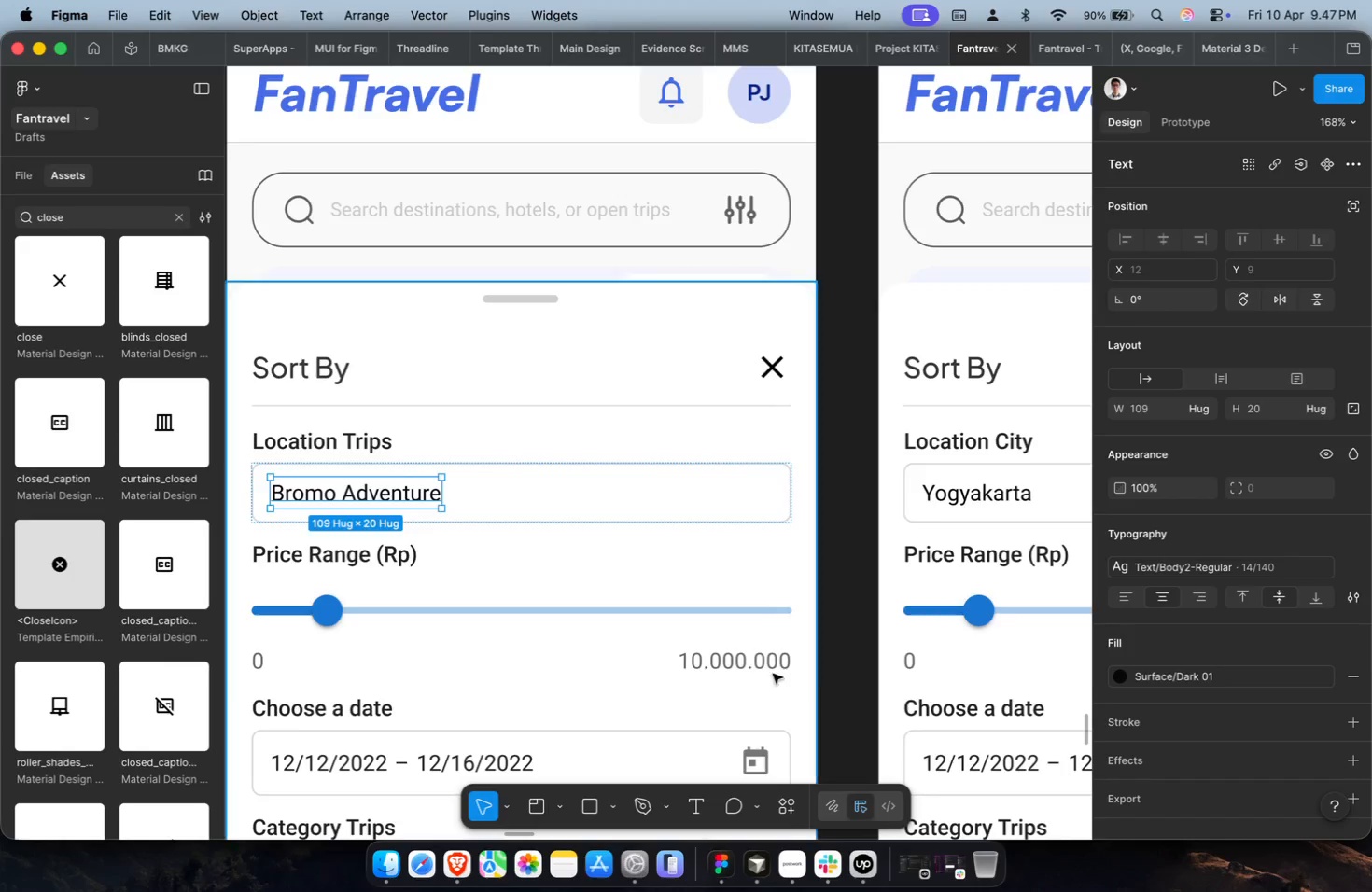 
hold_key(key=CommandLeft, duration=0.33)
scroll: coordinate [760, 664], scroll_direction: down, amount: 9.0
 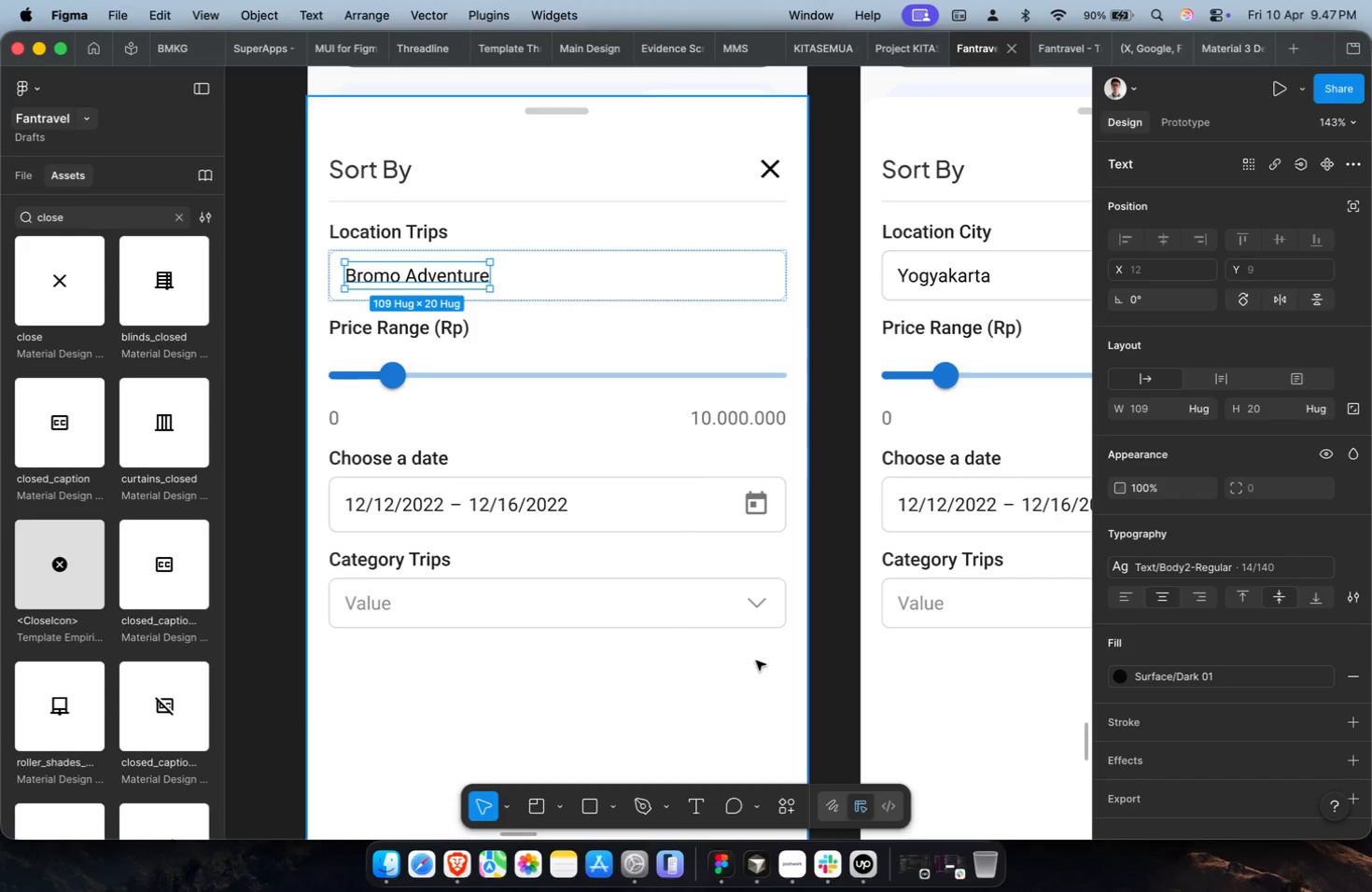 
hold_key(key=CommandLeft, duration=1.09)
left_click([376, 606])
 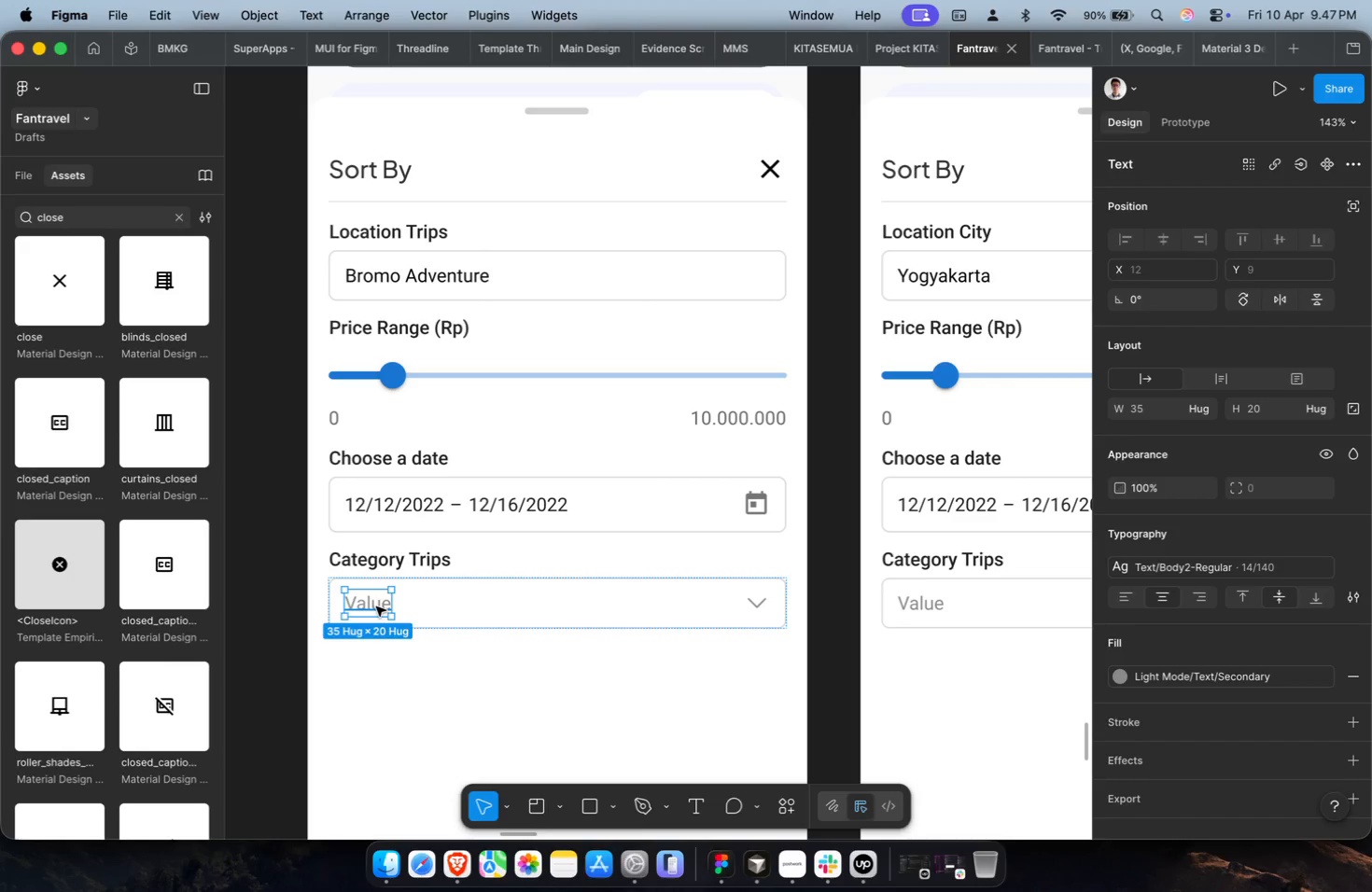 
wait(20.91)
 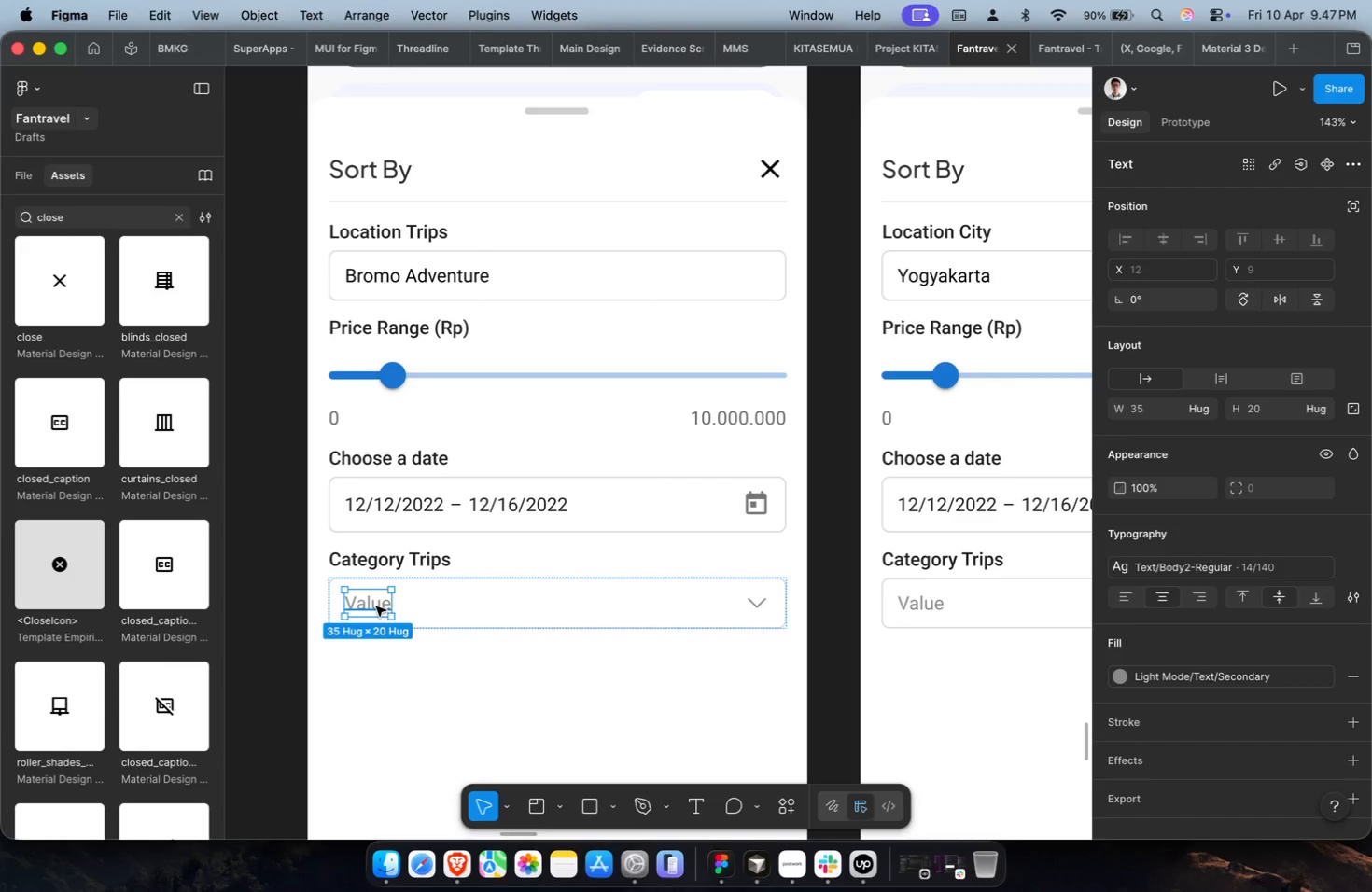 
scroll: coordinate [420, 602], scroll_direction: down, amount: 2.0
 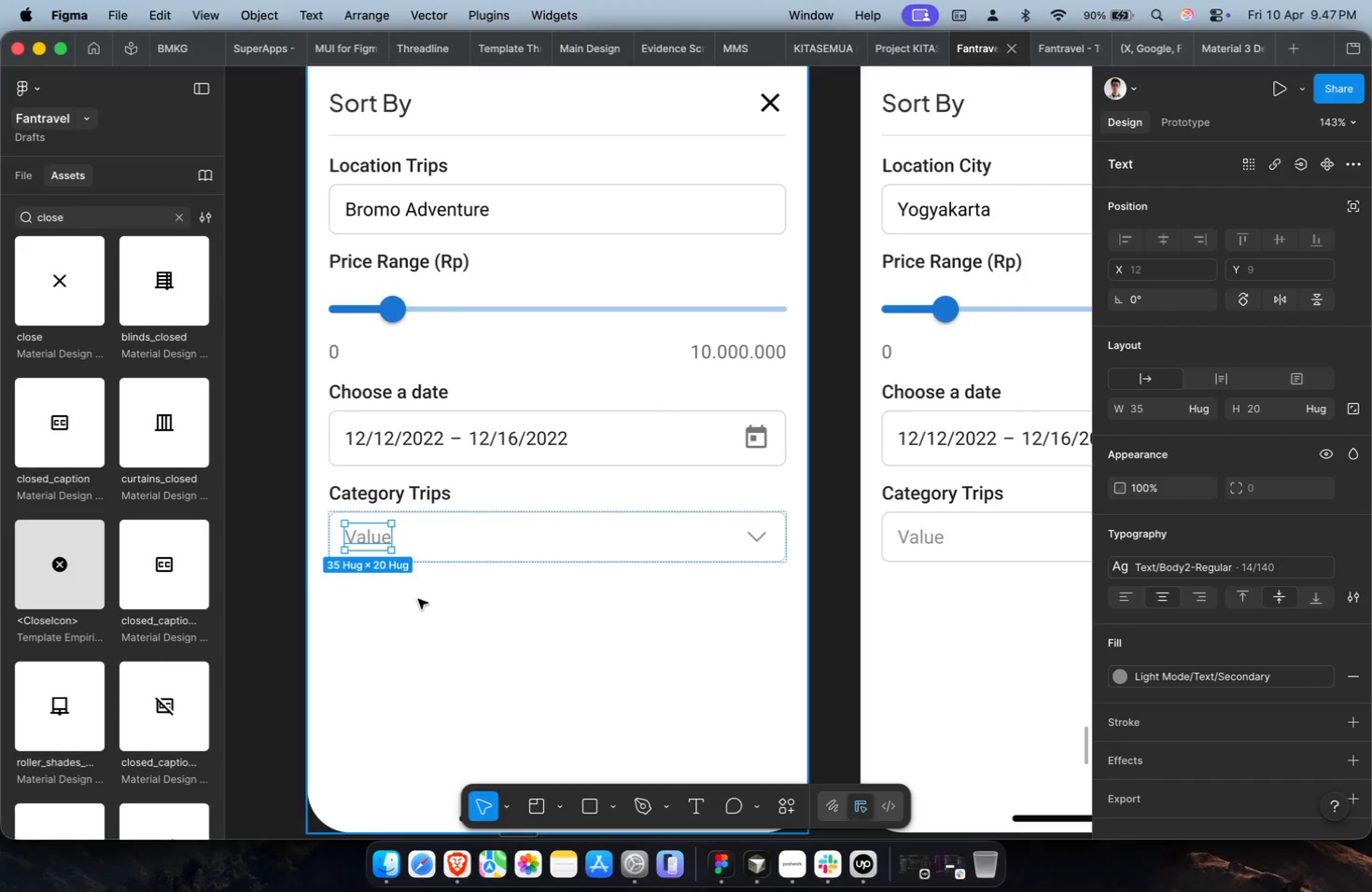 
hold_key(key=CommandLeft, duration=0.65)
scroll: coordinate [418, 599], scroll_direction: down, amount: 3.0
 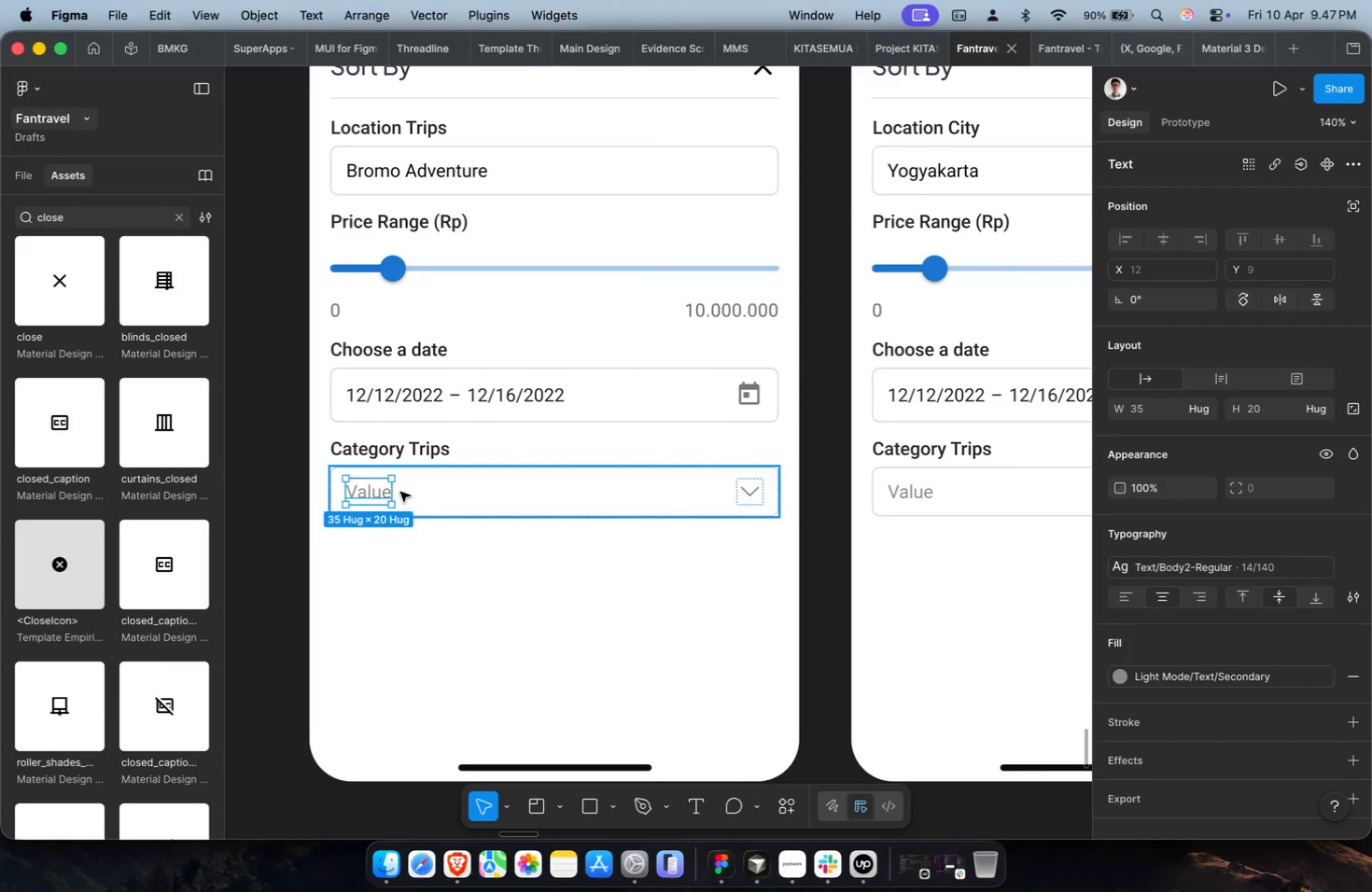 
double_click([380, 498])
 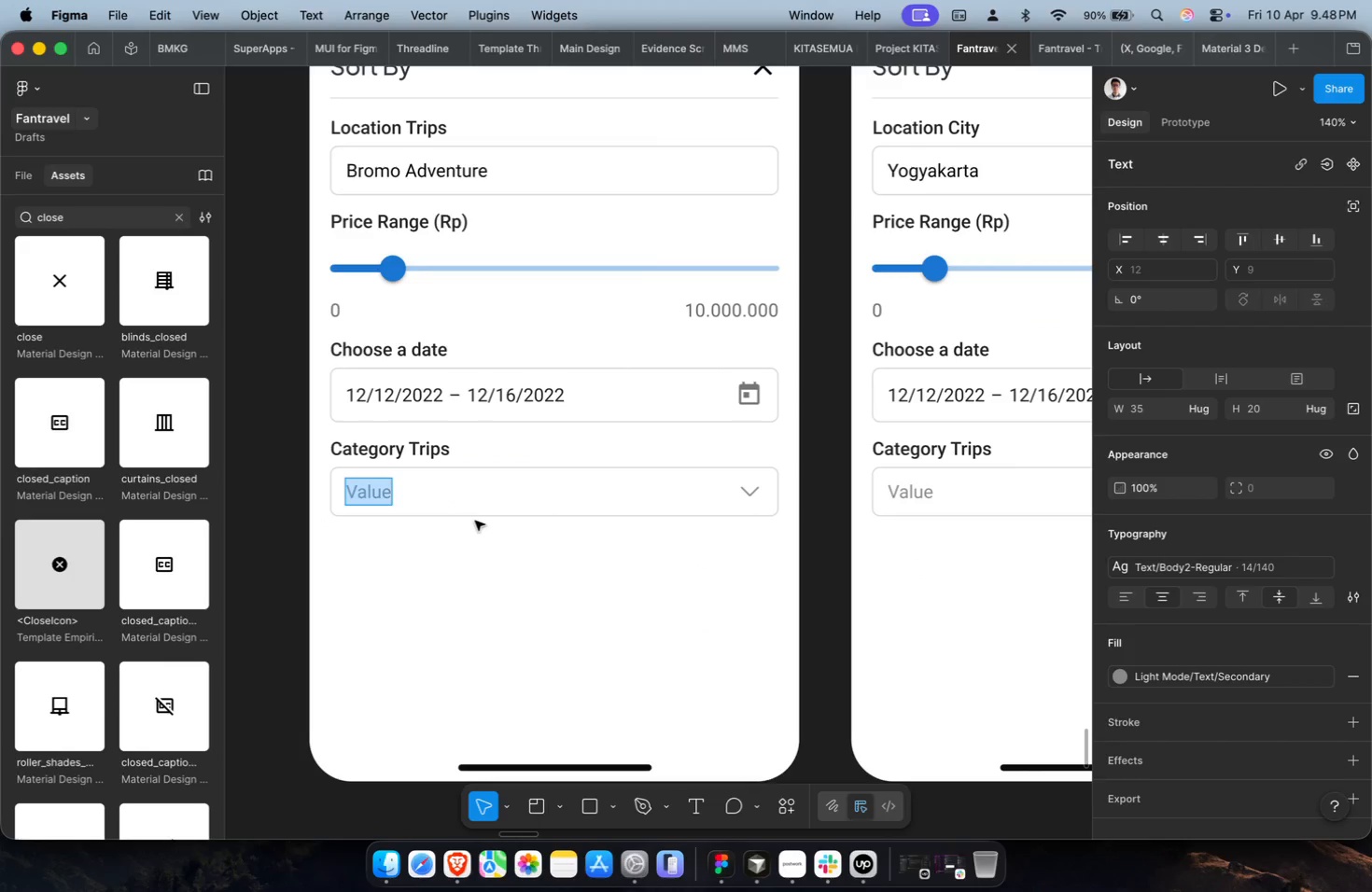 
key(Meta+CommandLeft)
 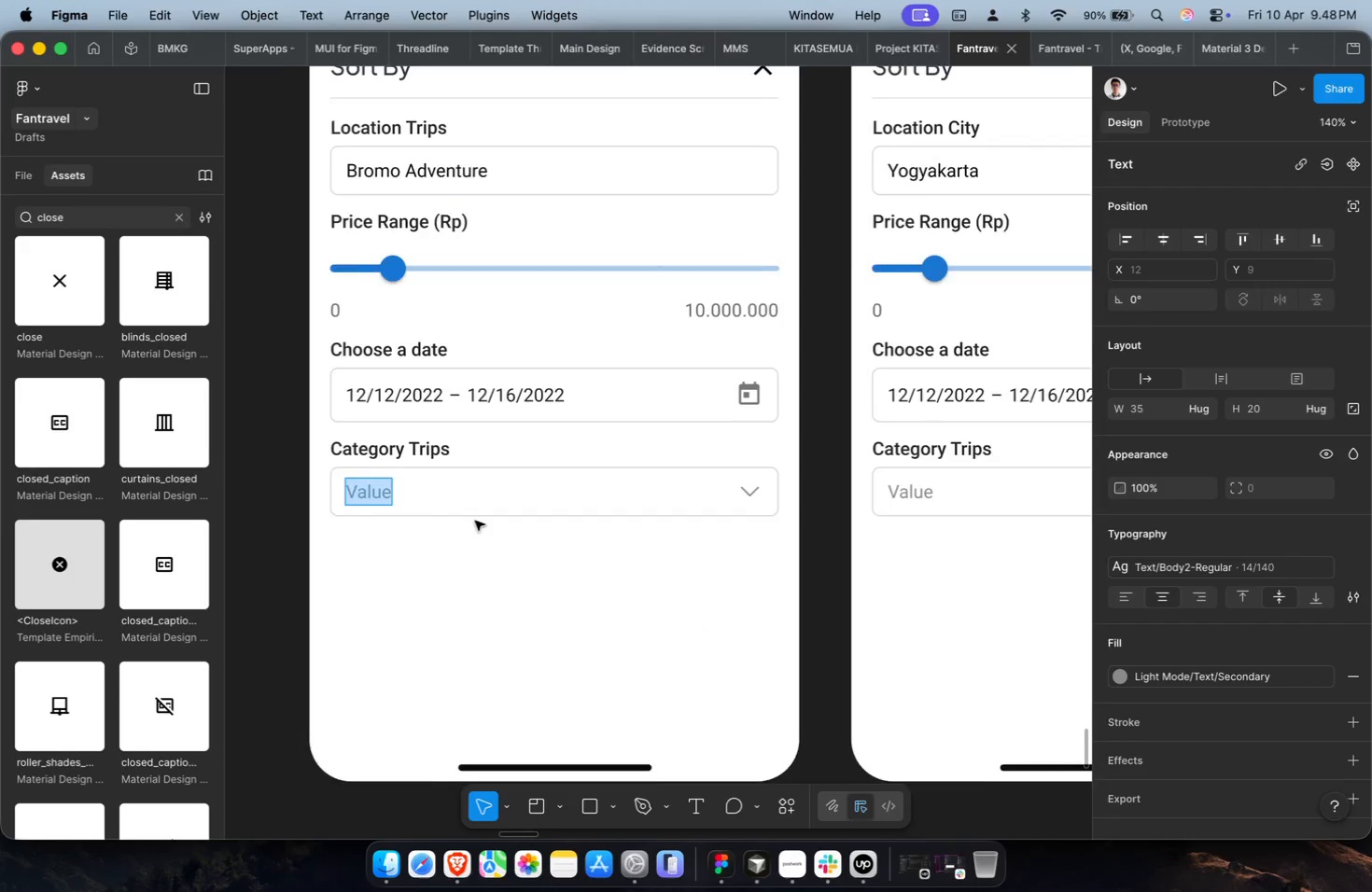 
scroll: coordinate [475, 521], scroll_direction: down, amount: 4.0
 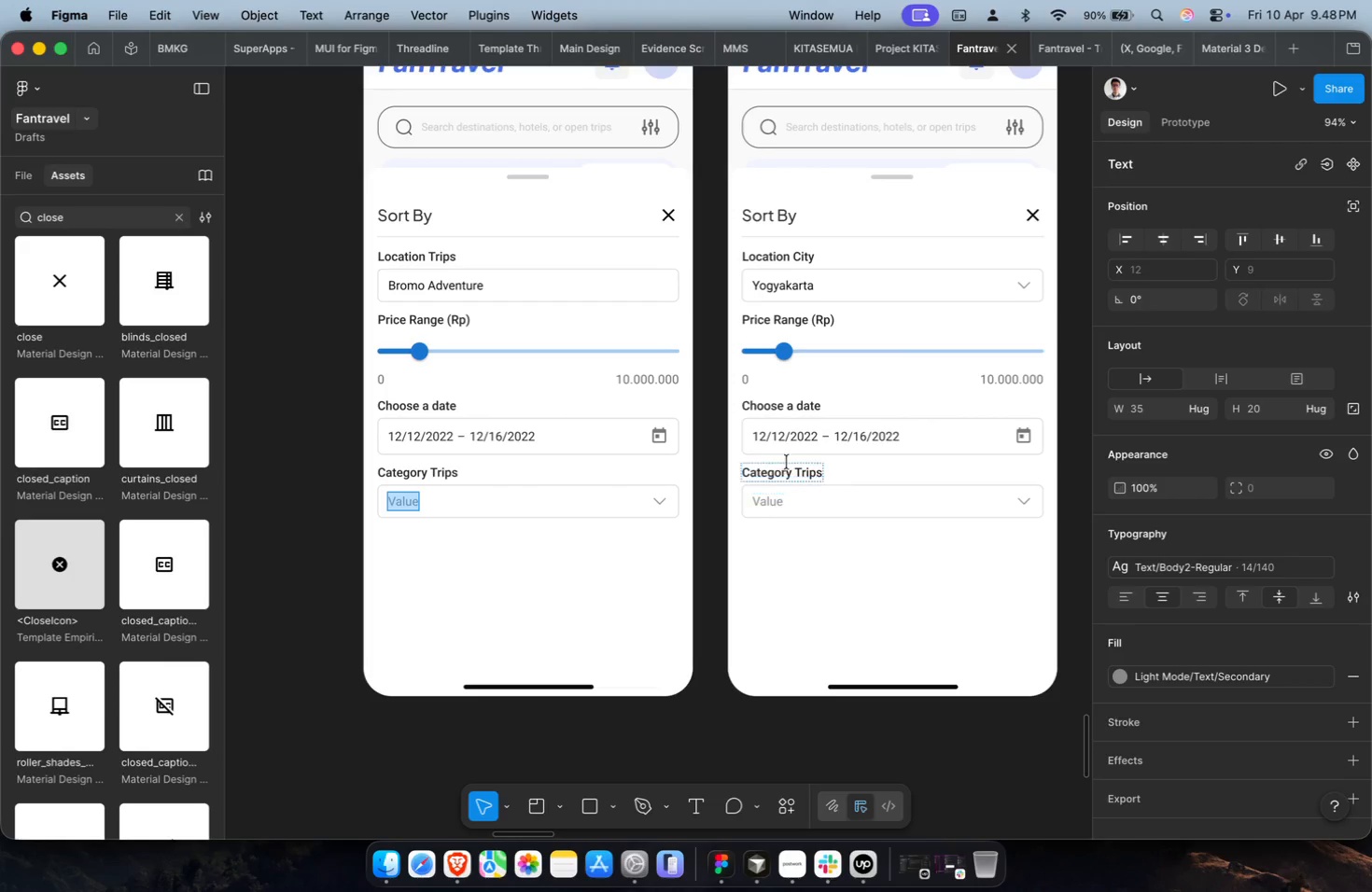 
left_click([808, 469])
 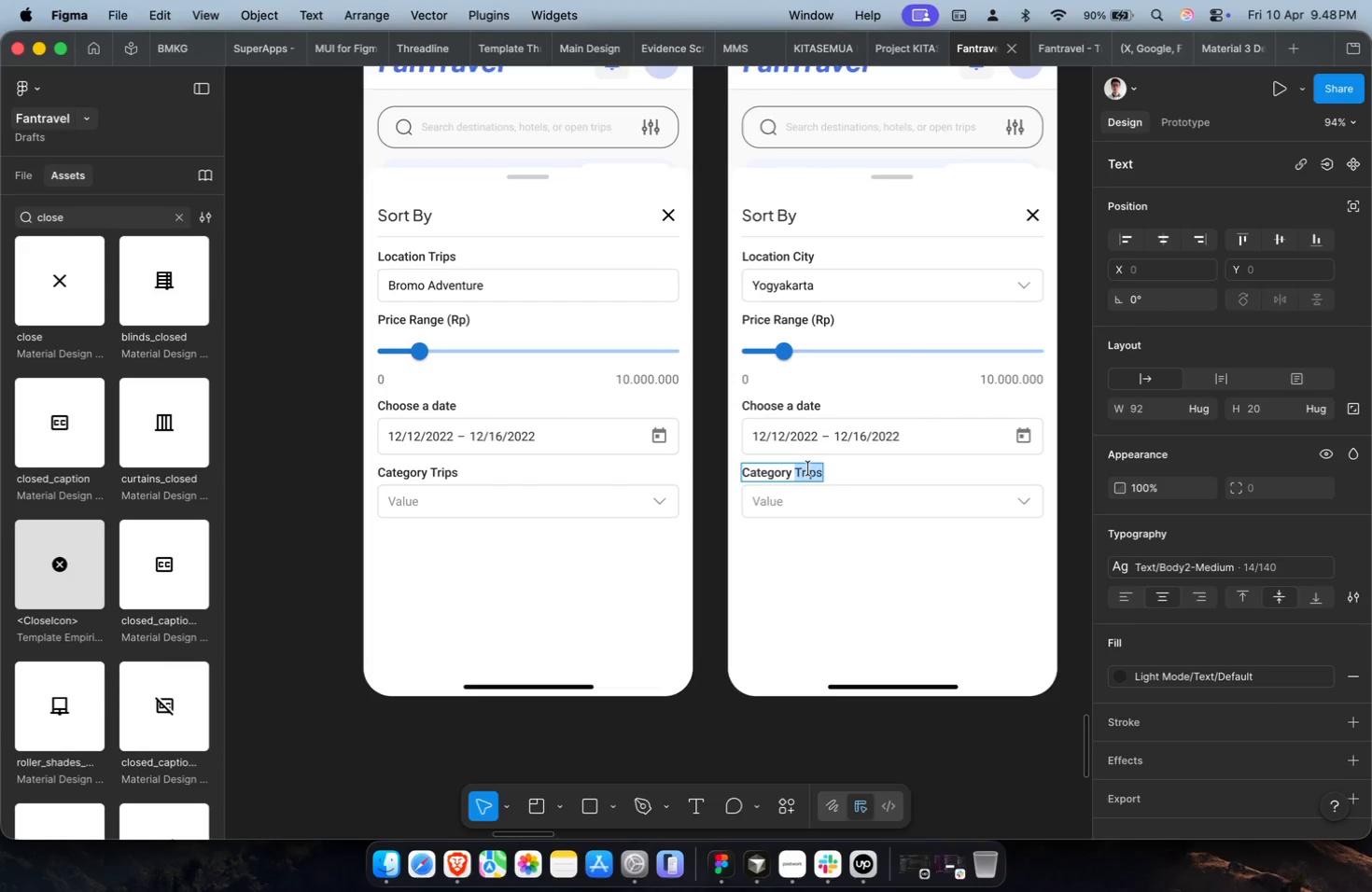 
type(City)
 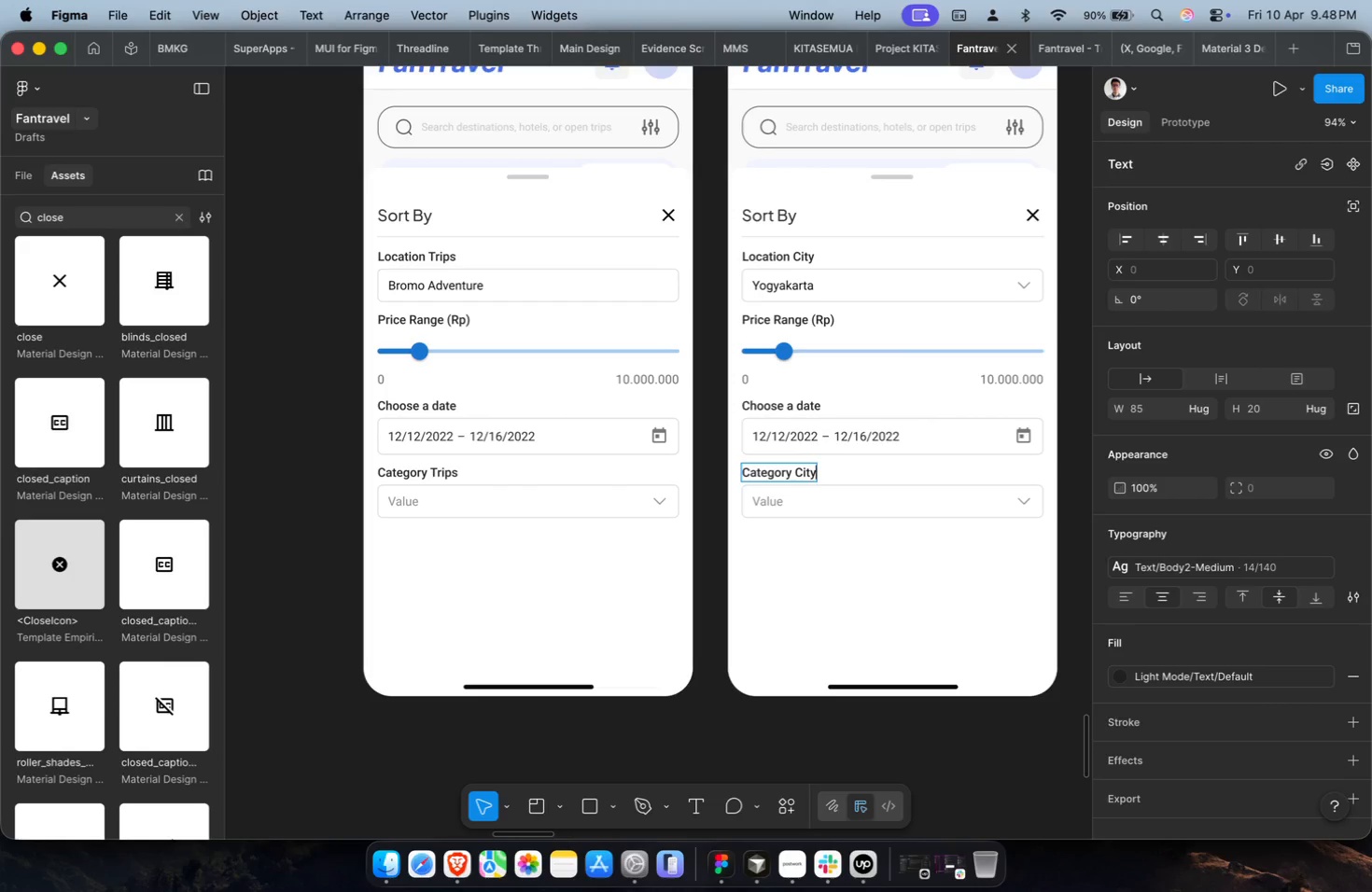 
hold_key(key=CommandLeft, duration=2.98)
left_click([772, 503])
 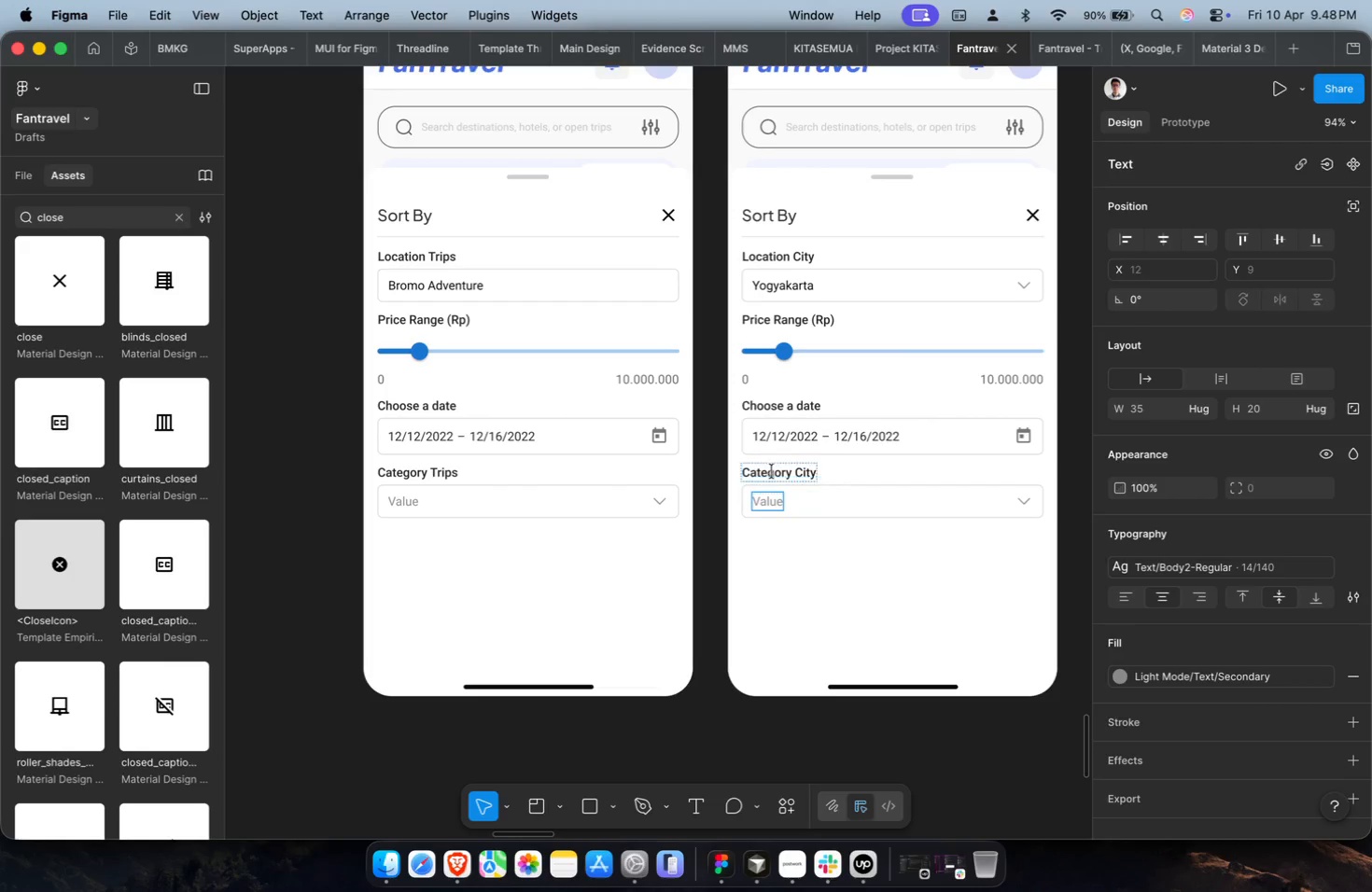 
double_click([772, 466])
 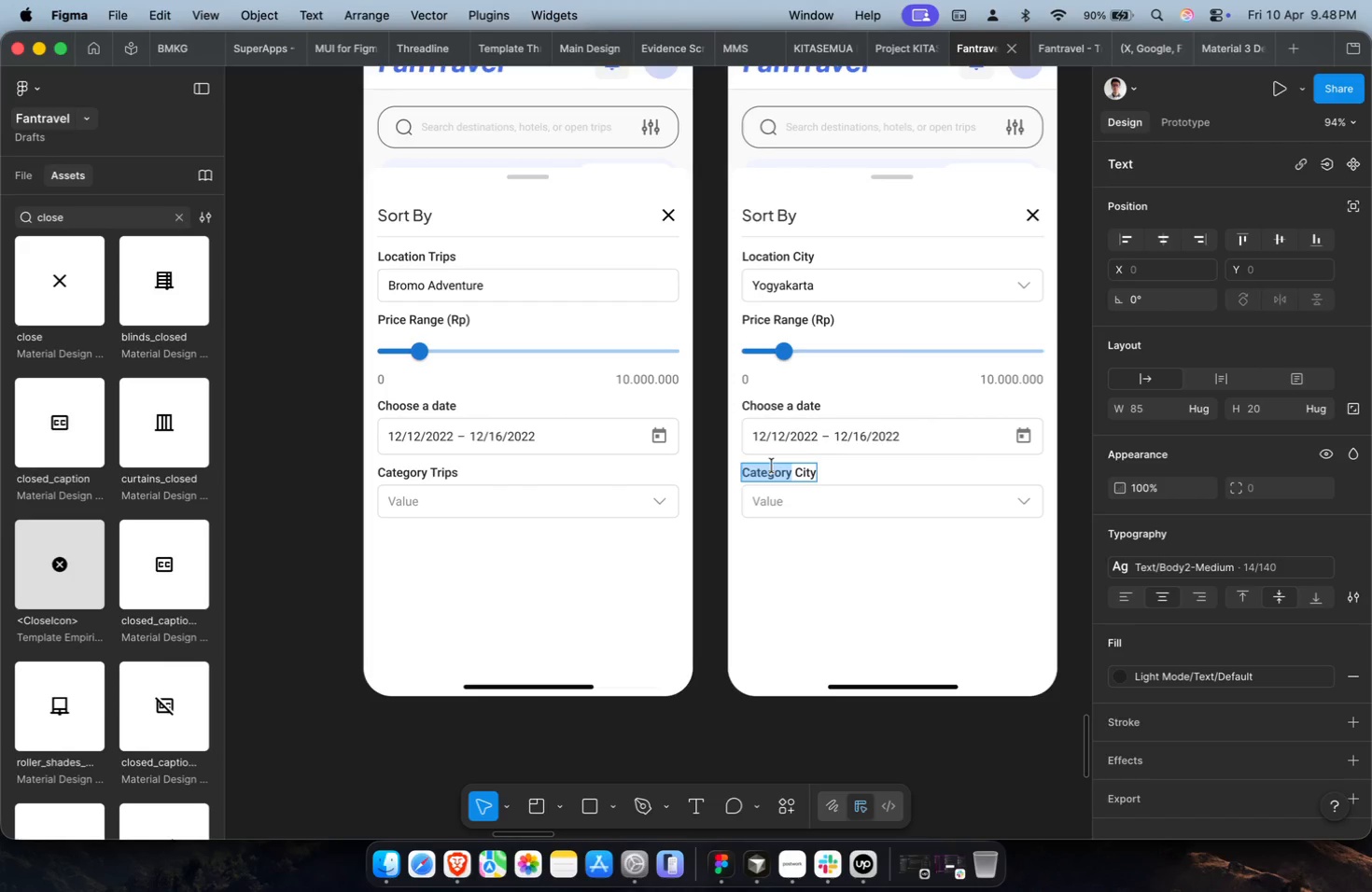 
key(CapsLock)
 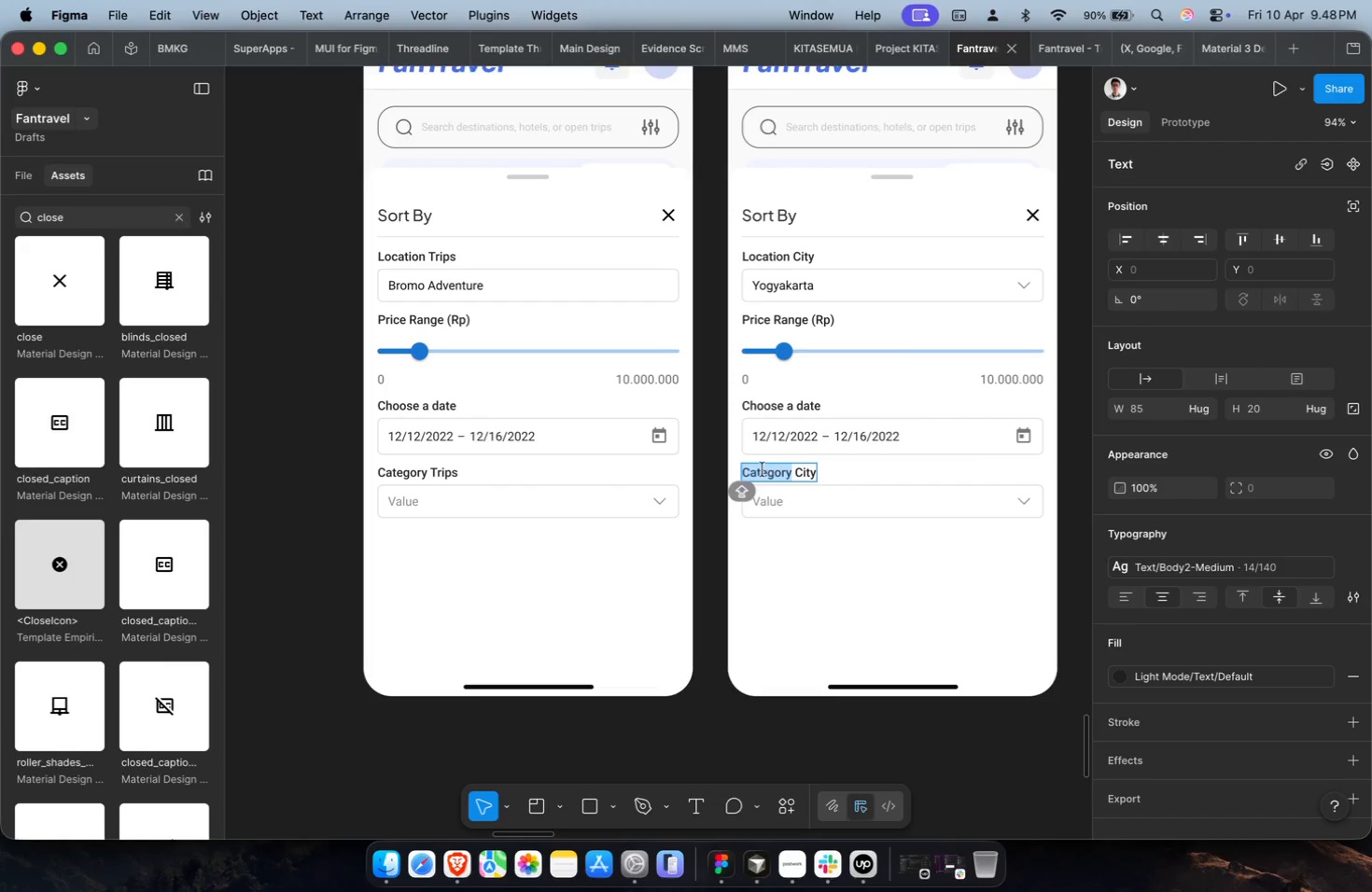 
left_click([774, 502])
 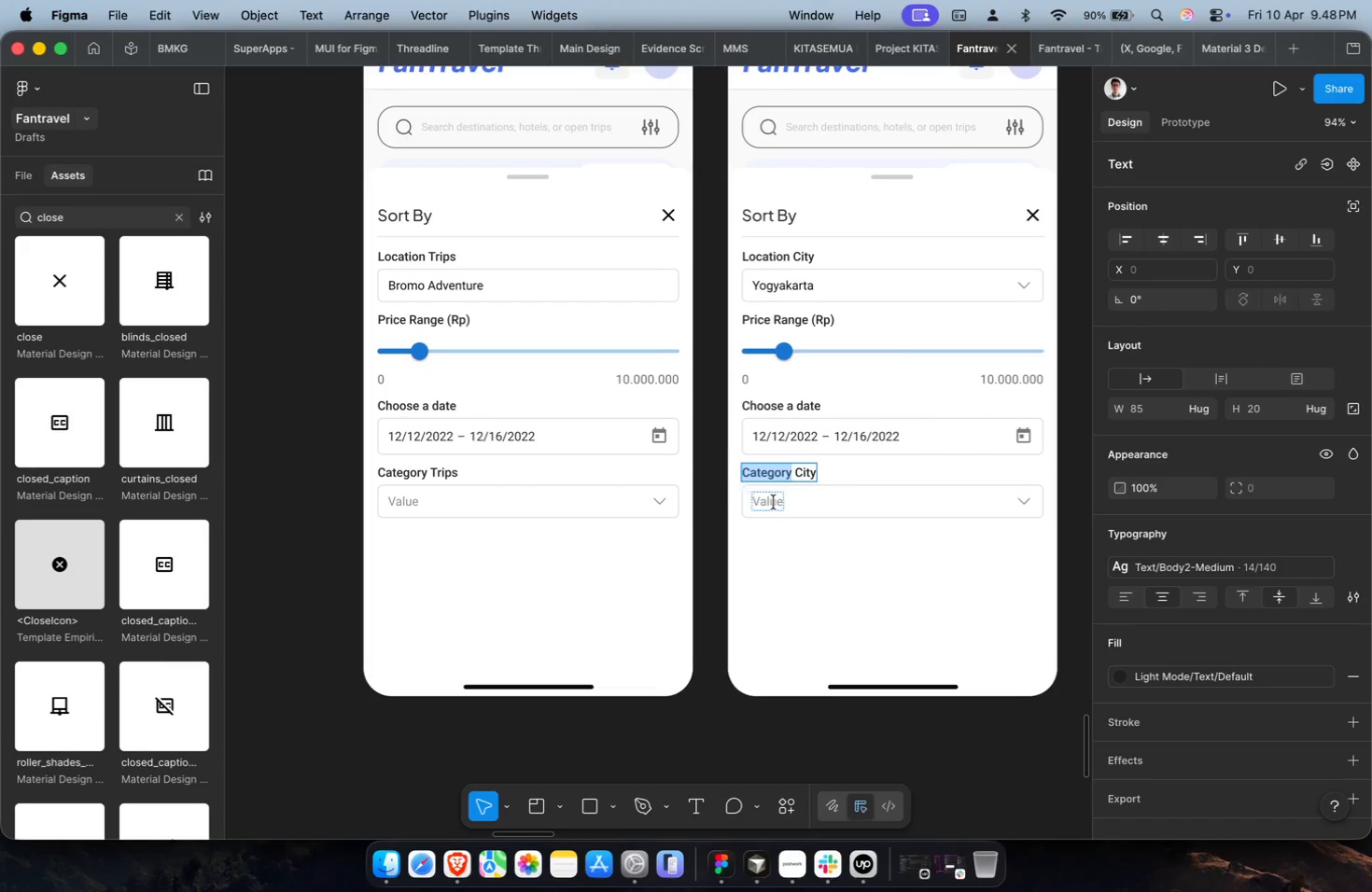 
key(Meta+CommandLeft)
 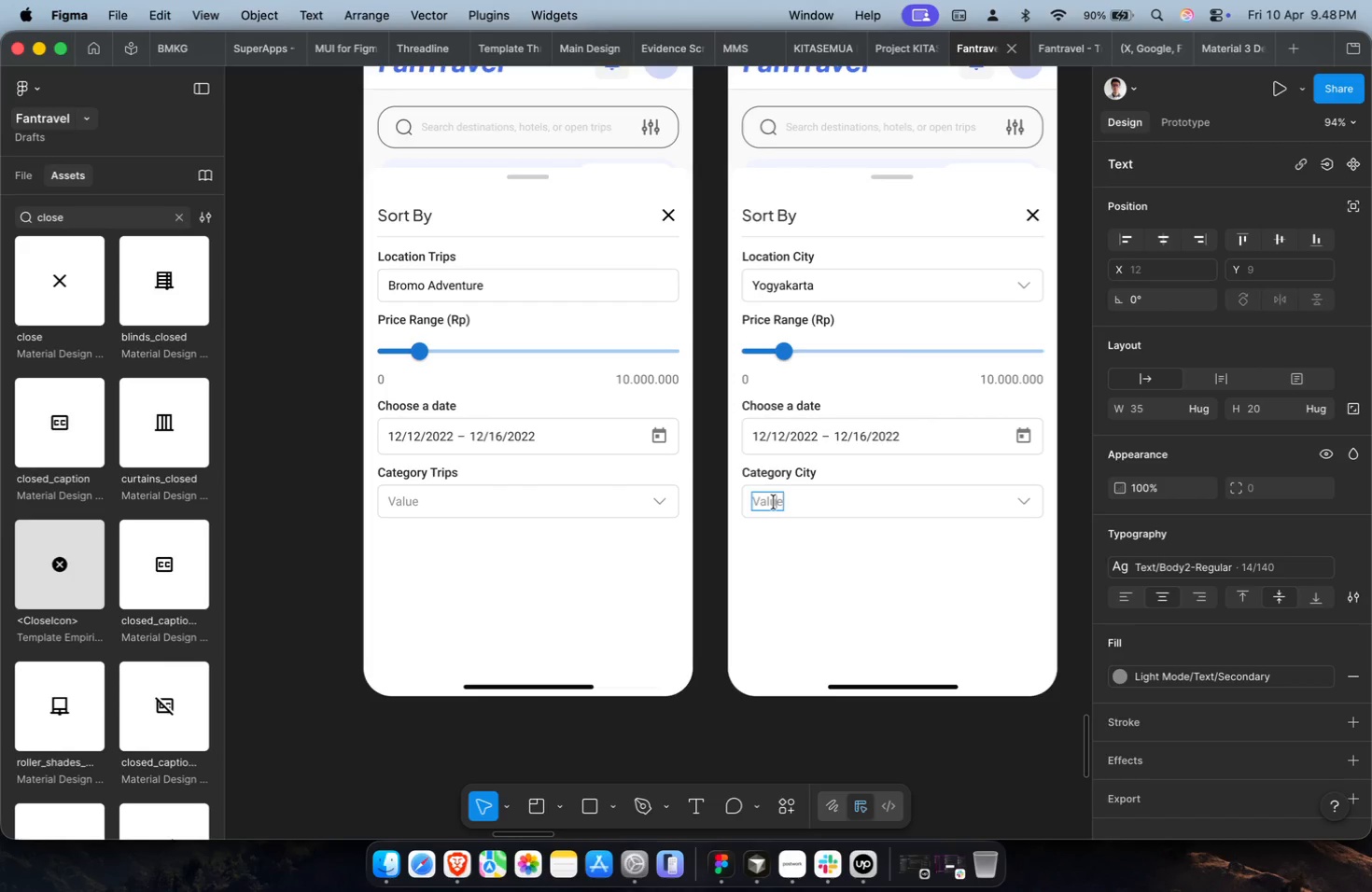 
key(Meta+A)
 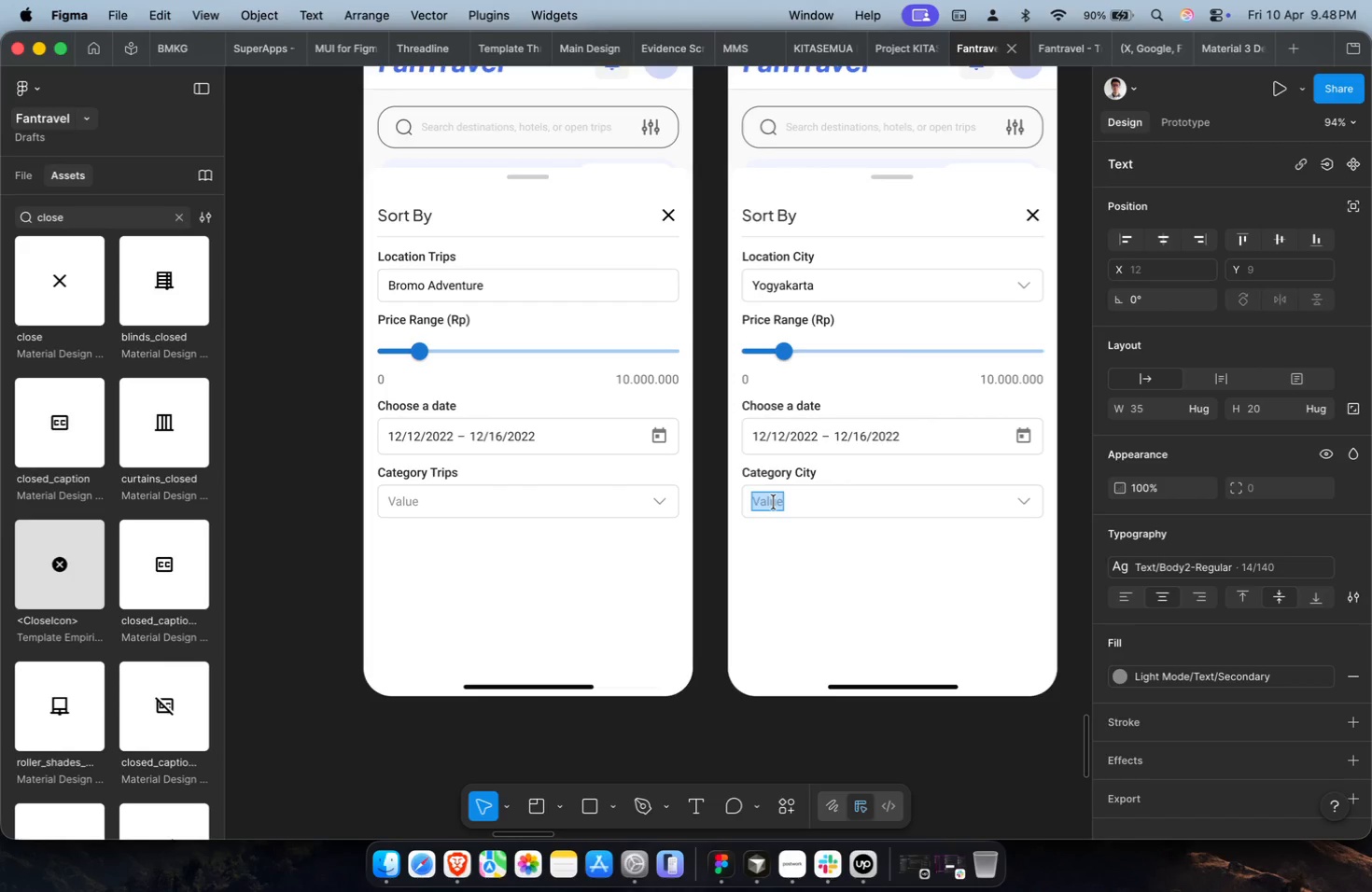 
type(w)
key(Backspace)
type(diy)
key(Backspace)
key(Backspace)
key(Backspace)
type(DIY)
 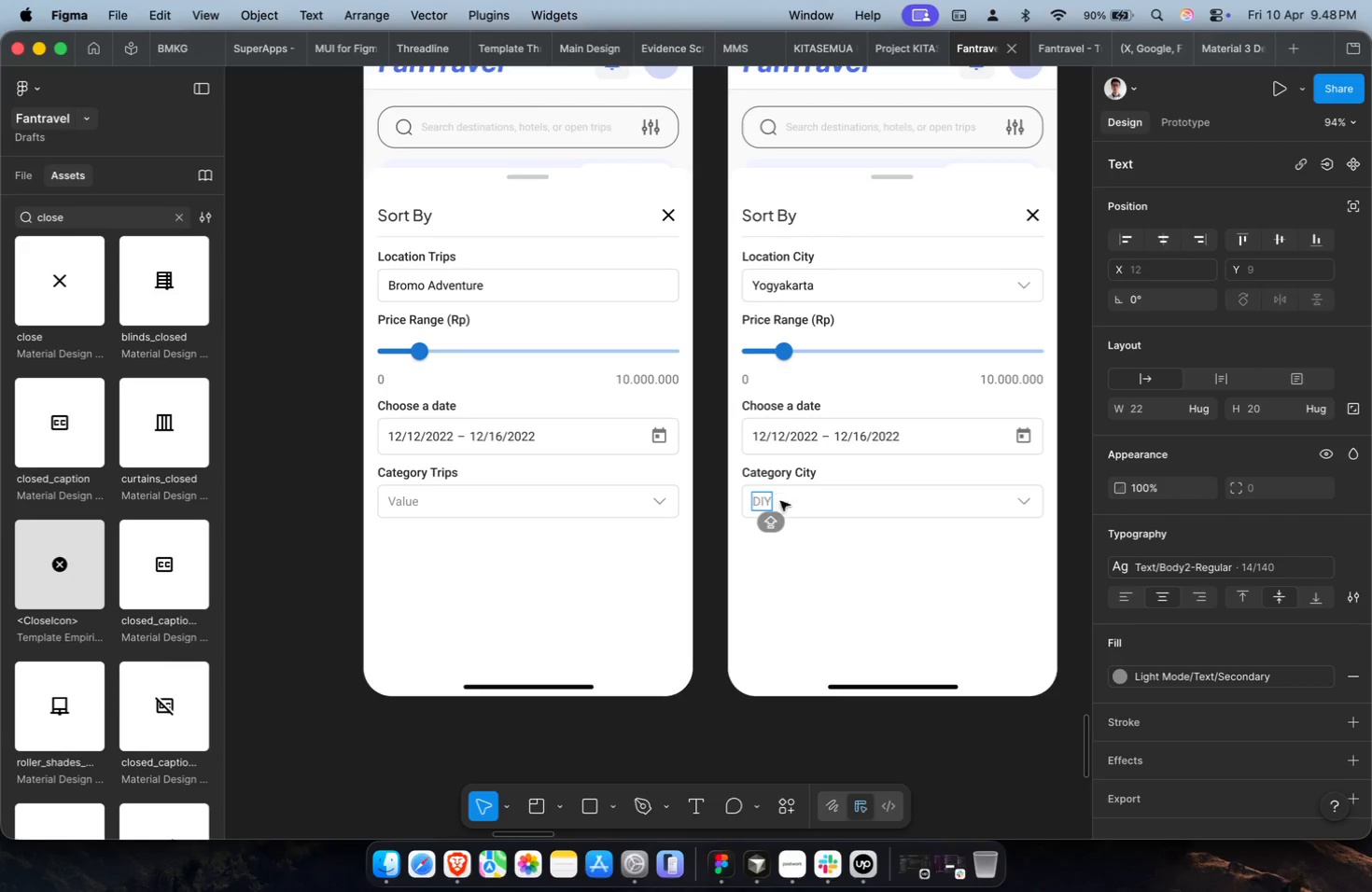 
key(Escape)
 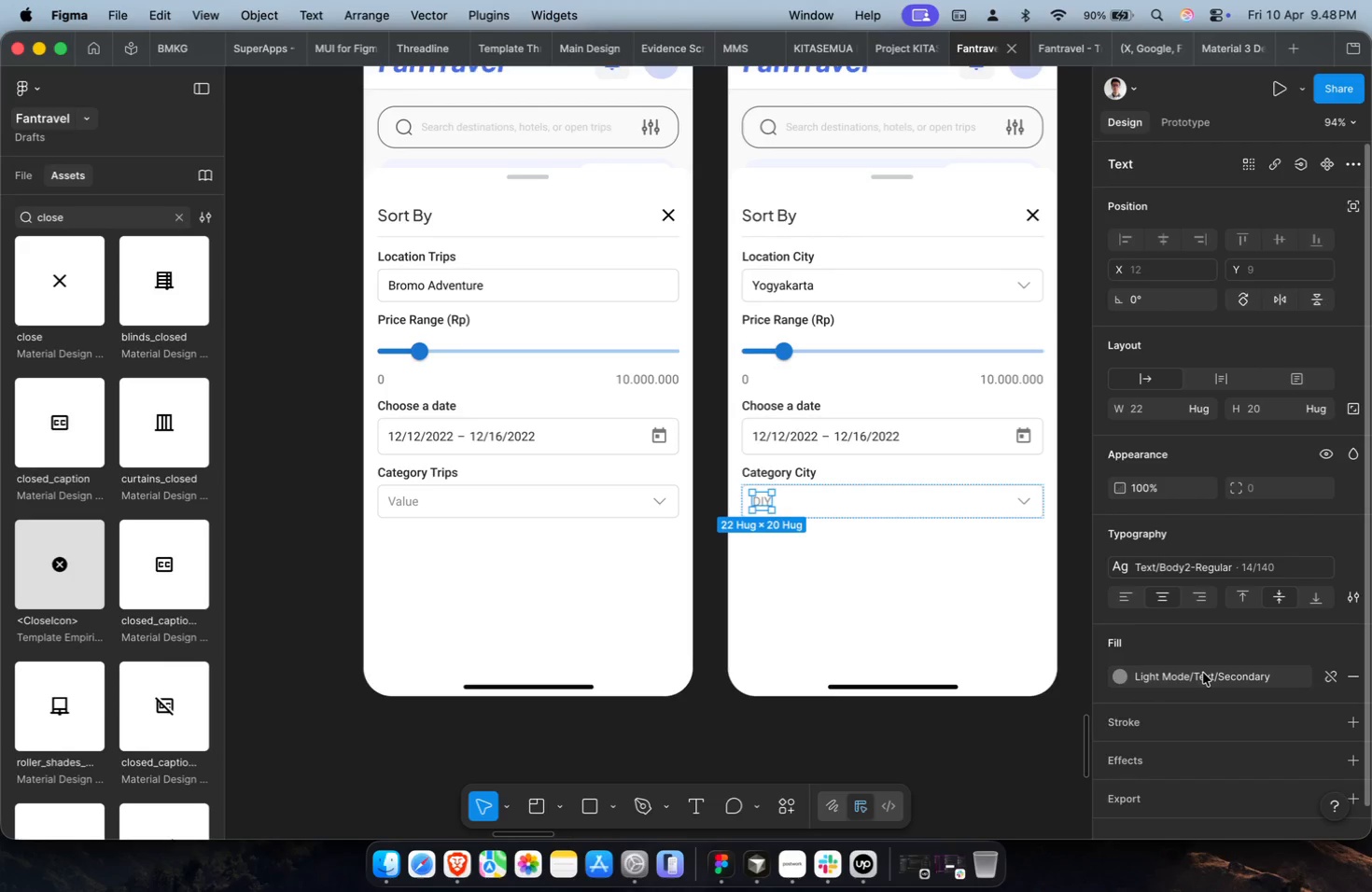 
left_click([1203, 673])
 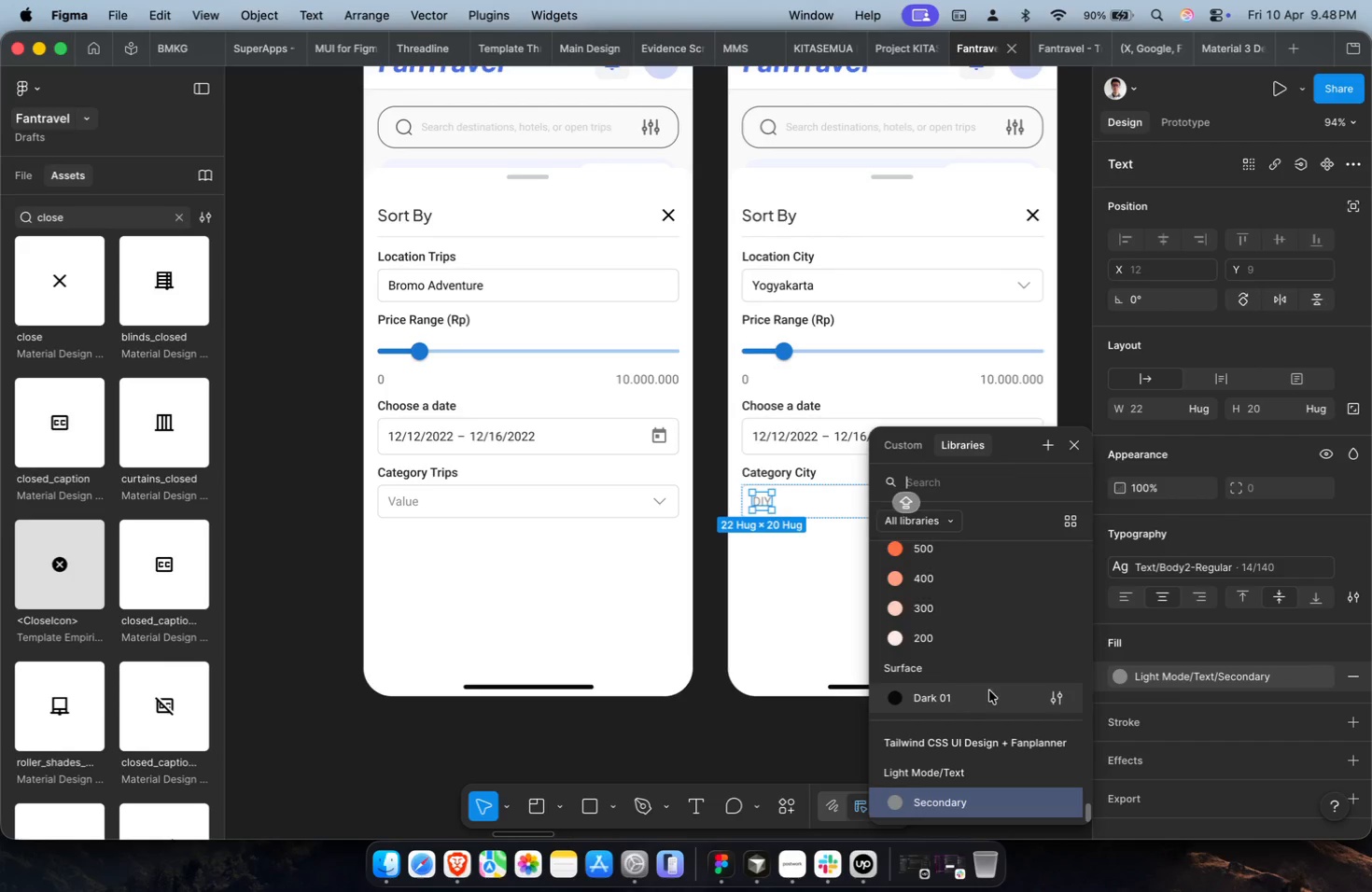 
left_click([972, 702])
 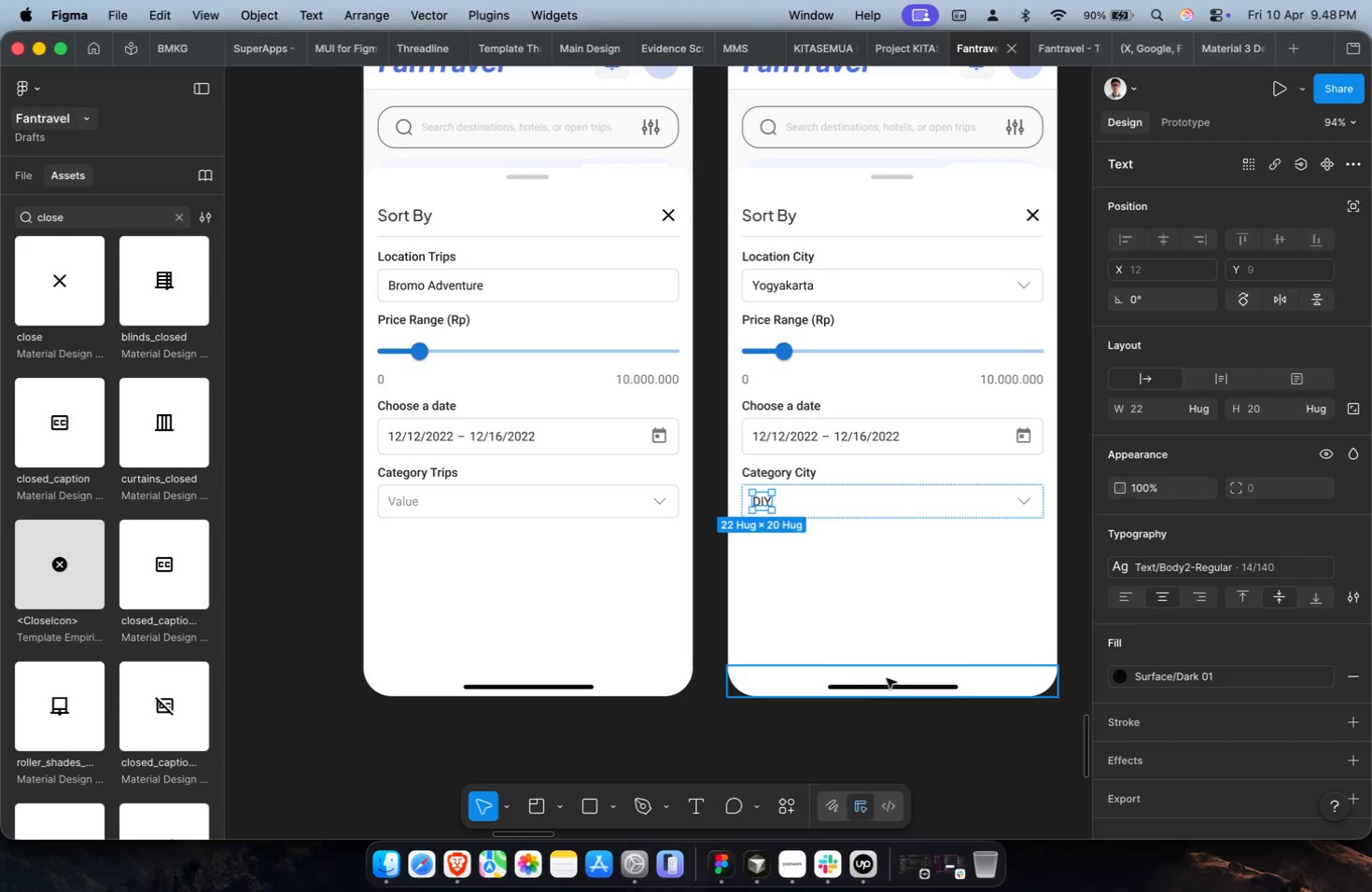 
hold_key(key=CommandLeft, duration=0.73)
 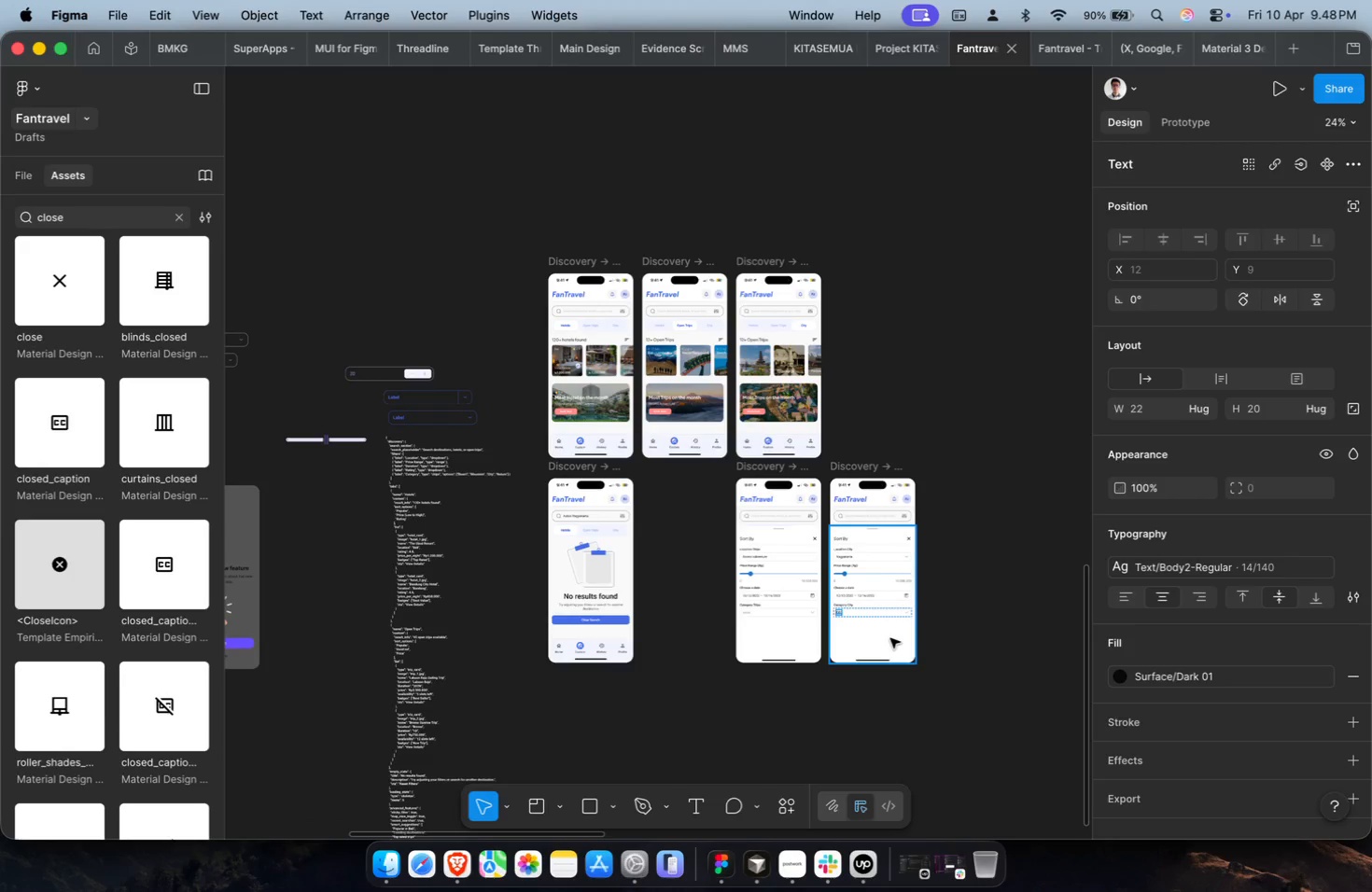 
key(Shift+ShiftLeft)
 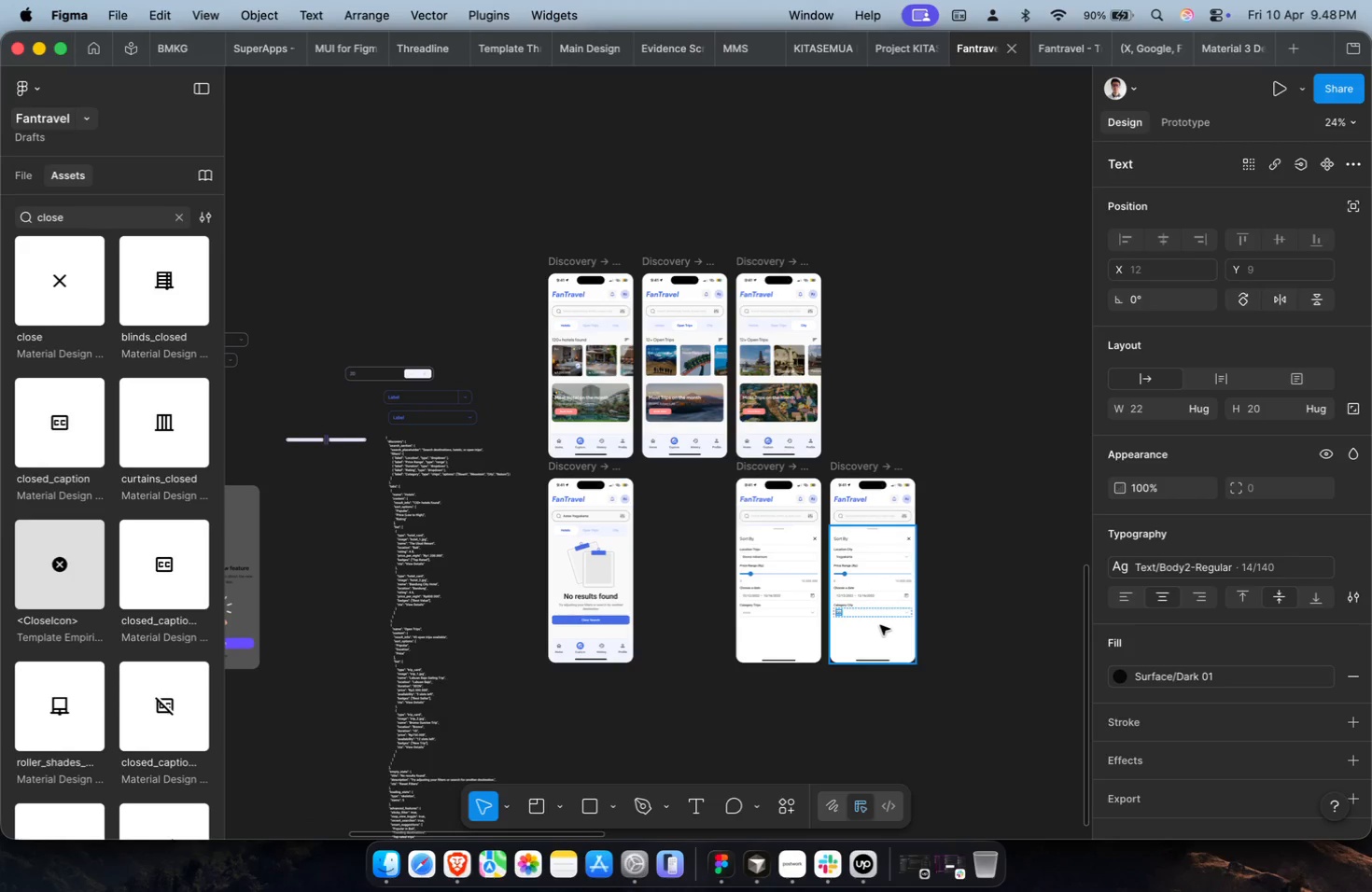 
scroll: coordinate [868, 644], scroll_direction: down, amount: 17.0
 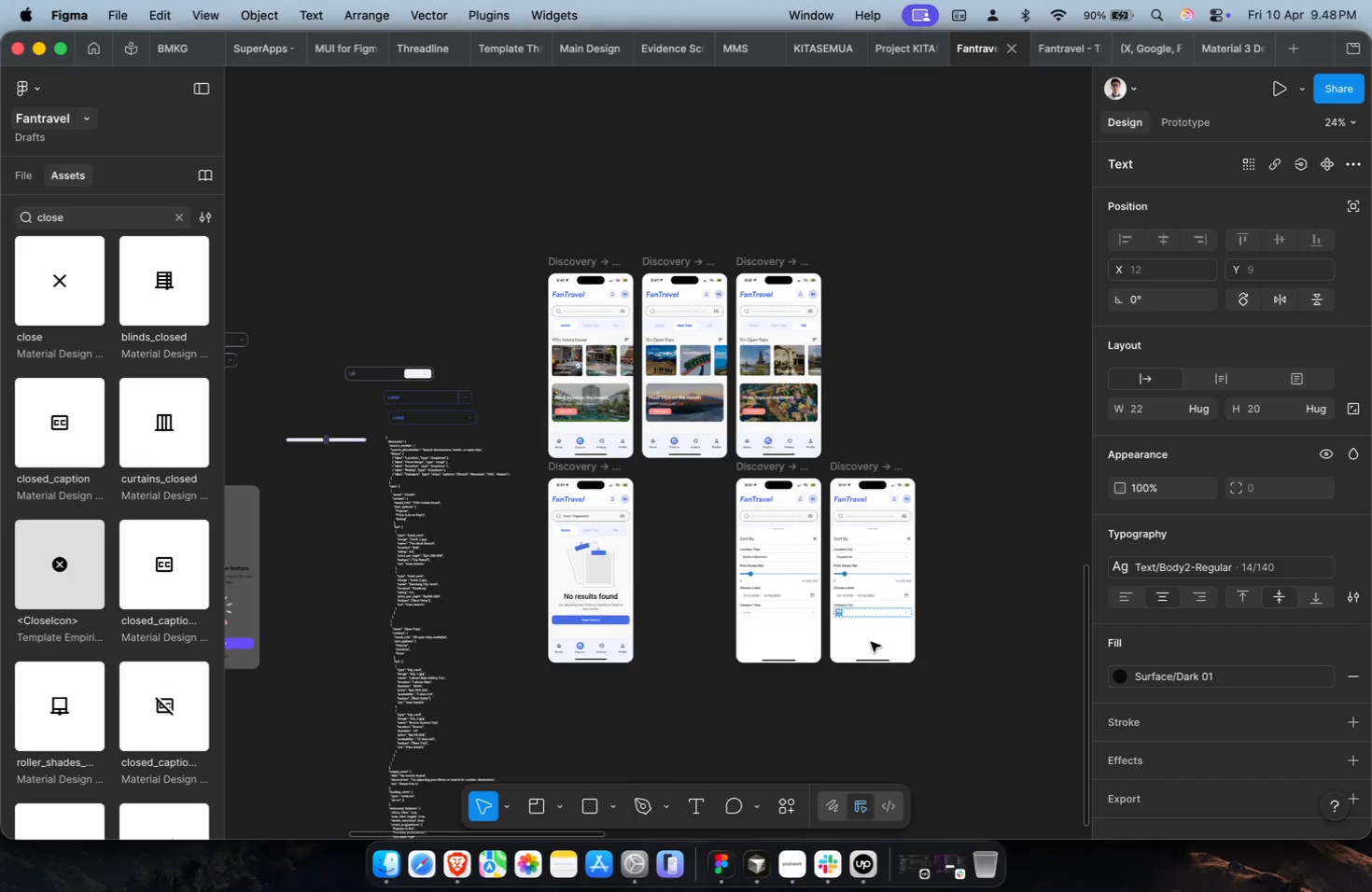 
key(Shift+ShiftLeft)
 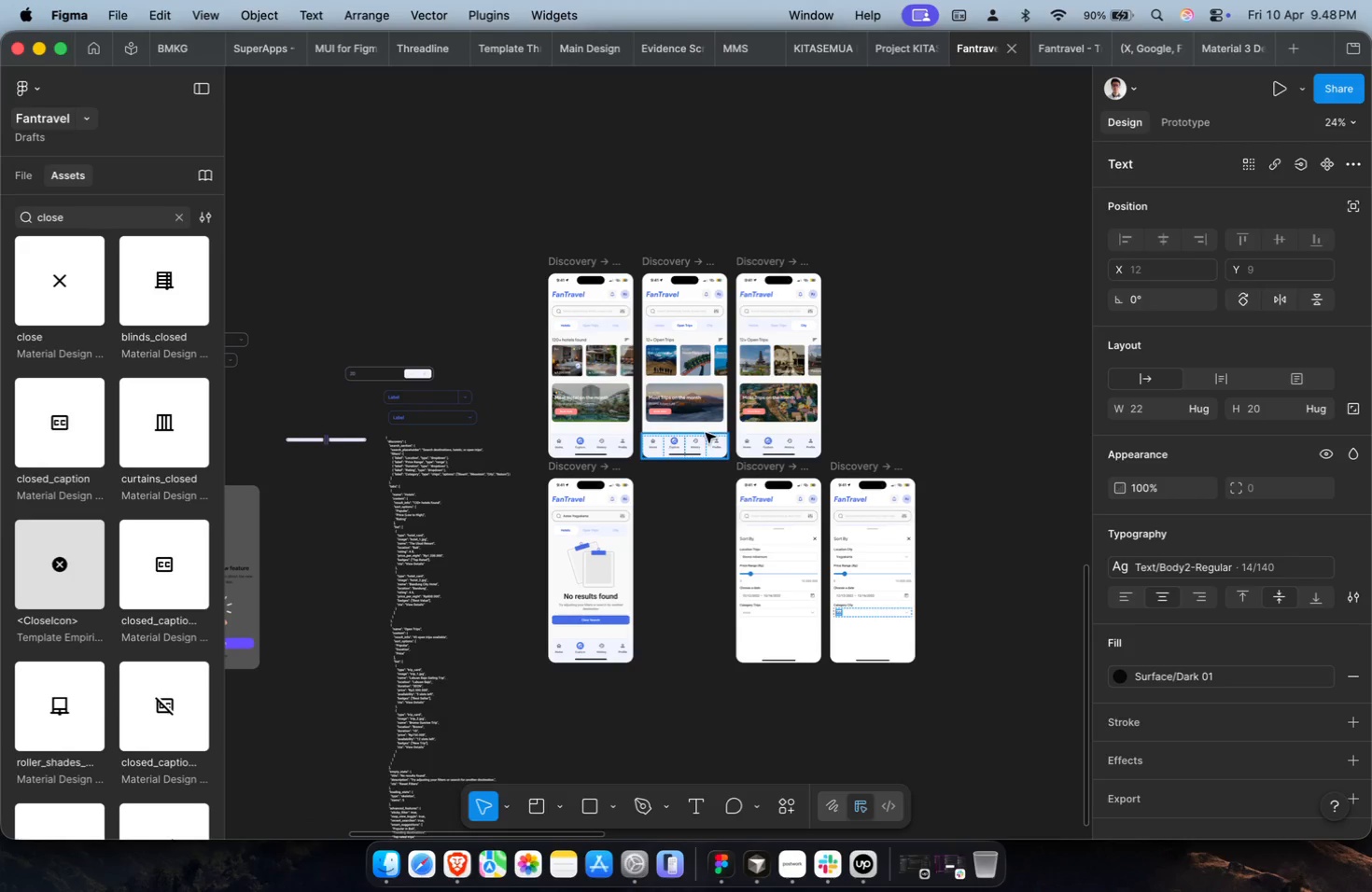 
hold_key(key=CommandLeft, duration=0.4)
 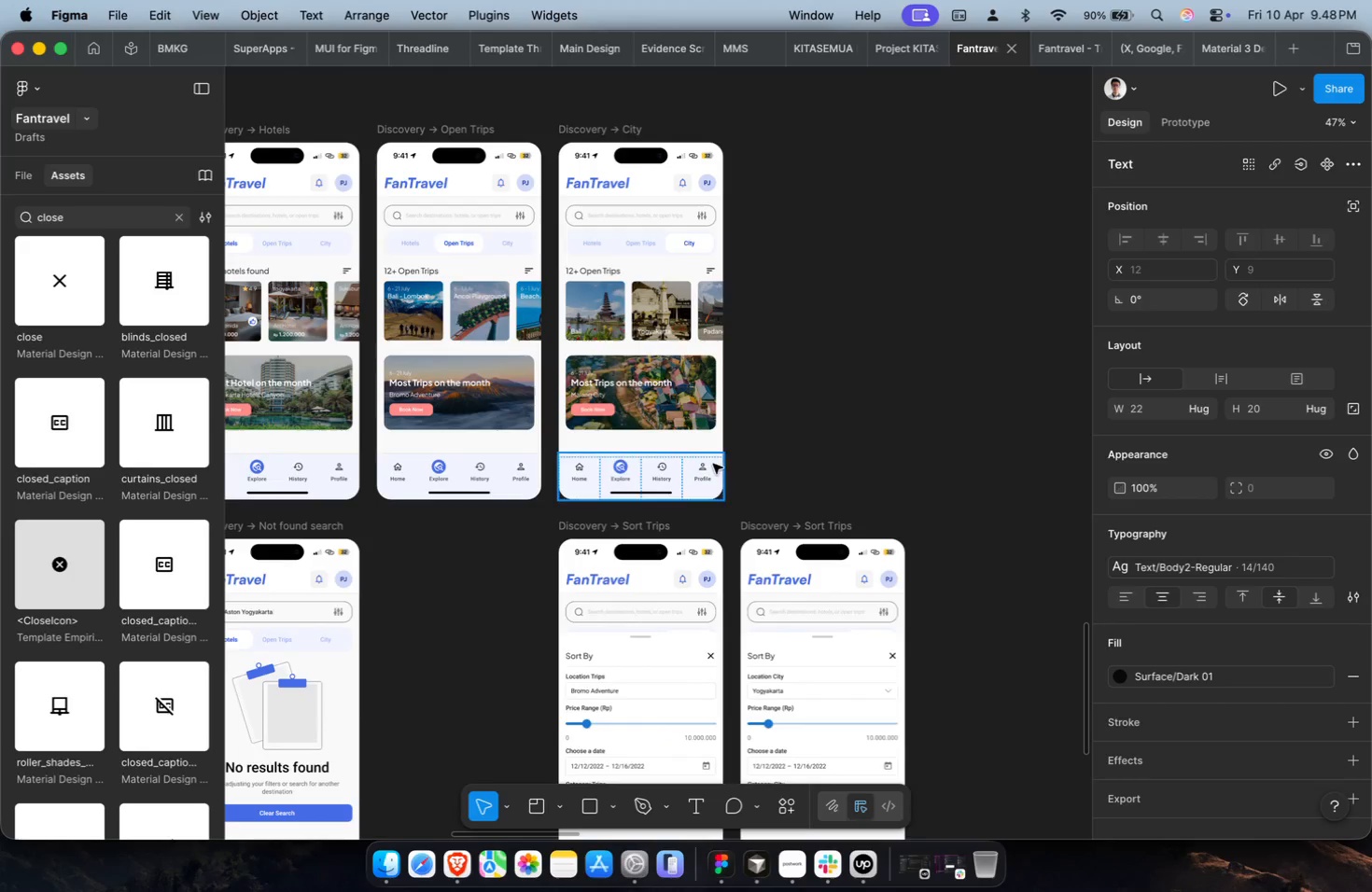 
key(Shift+ShiftLeft)
 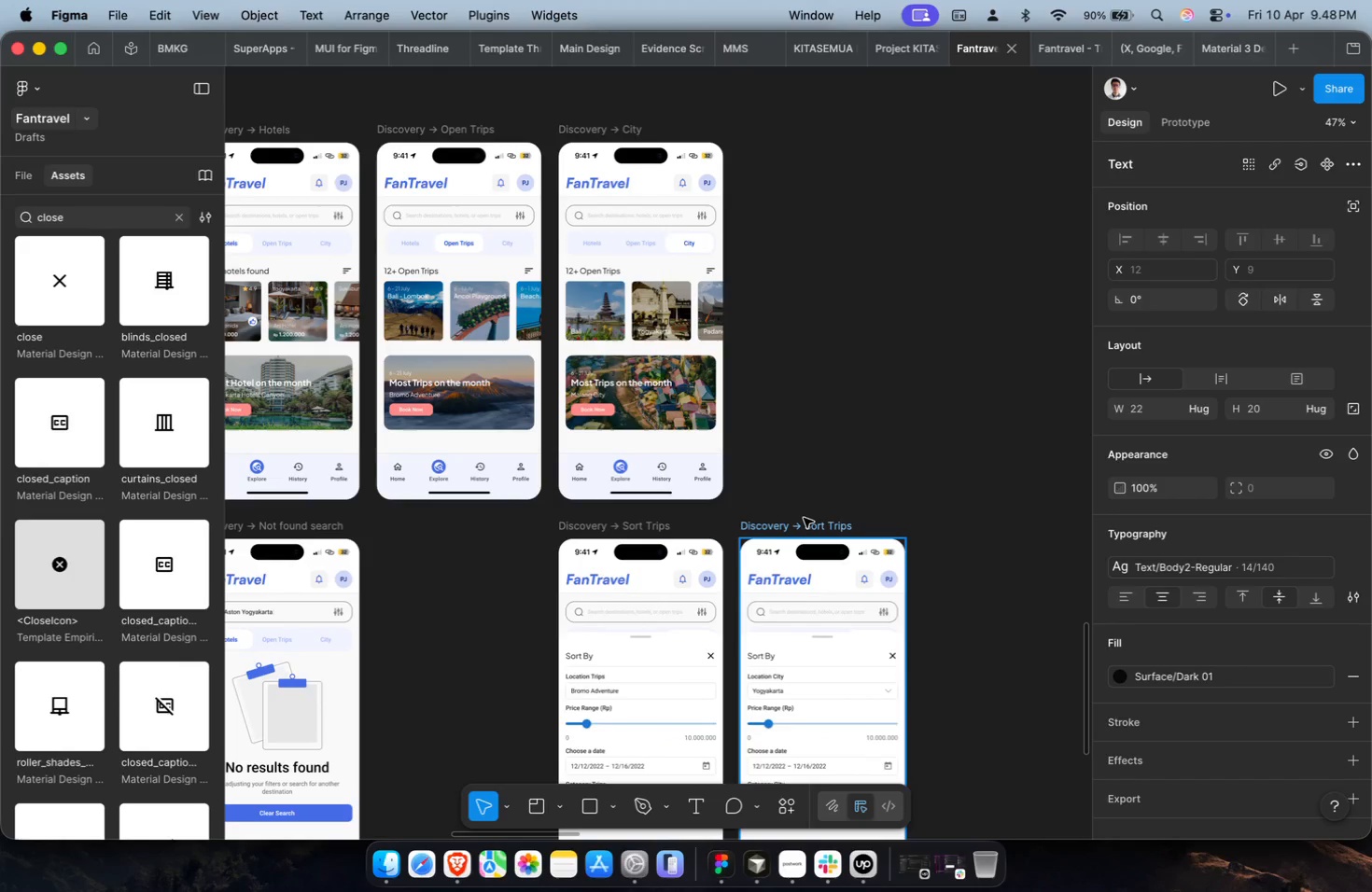 
scroll: coordinate [646, 413], scroll_direction: up, amount: 3.0
 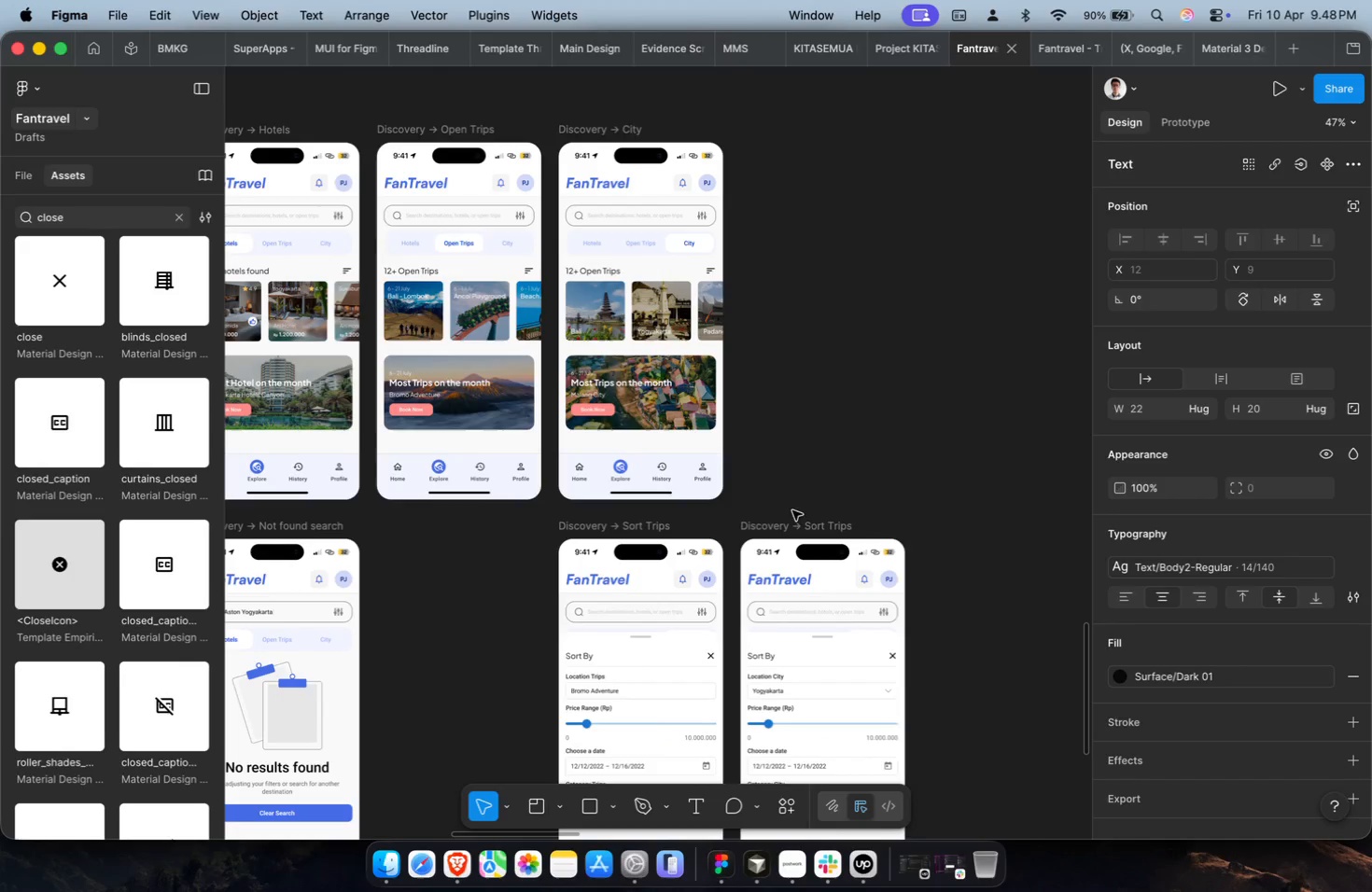 
left_click([804, 518])
 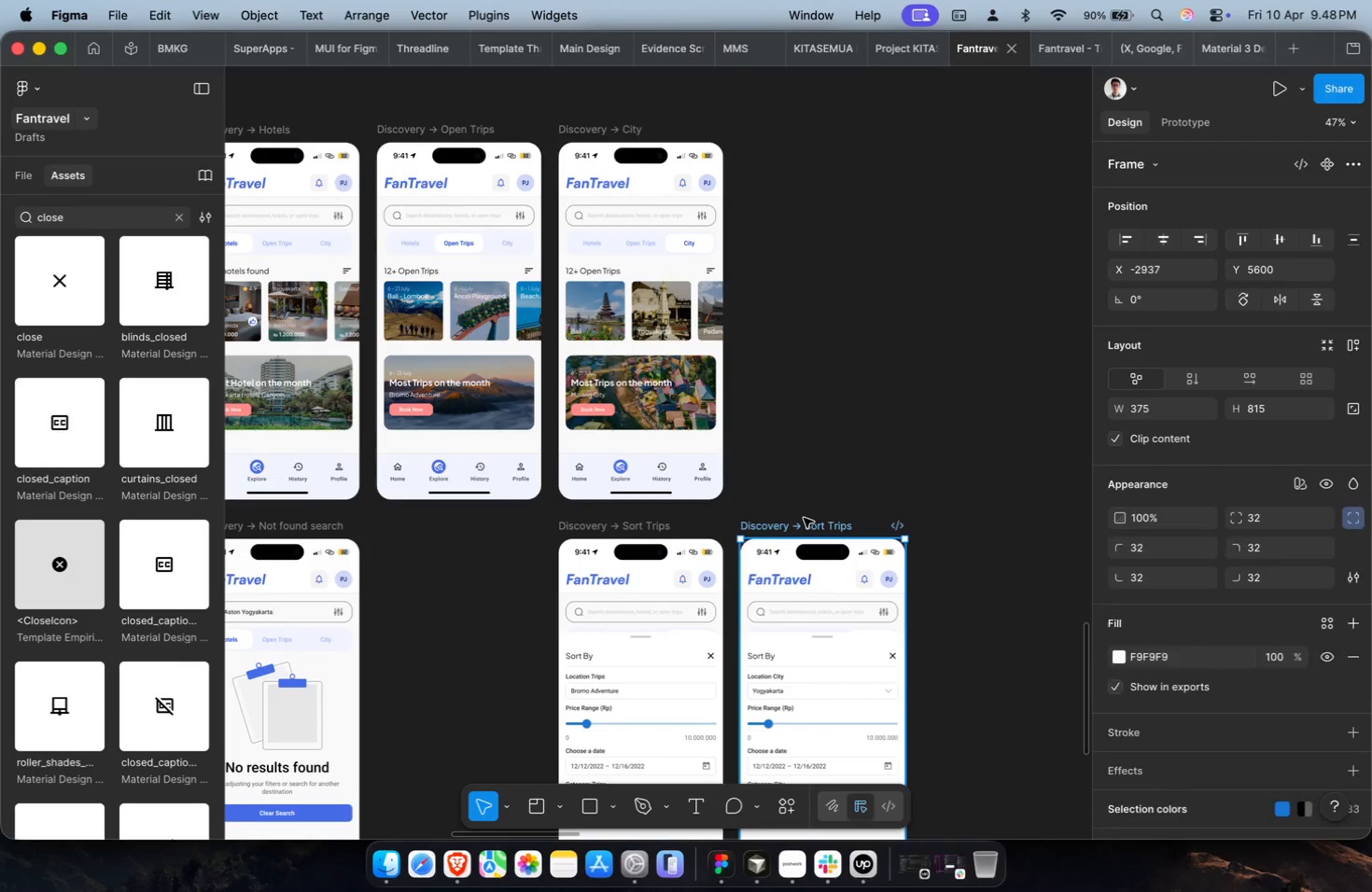 
key(Meta+D)
 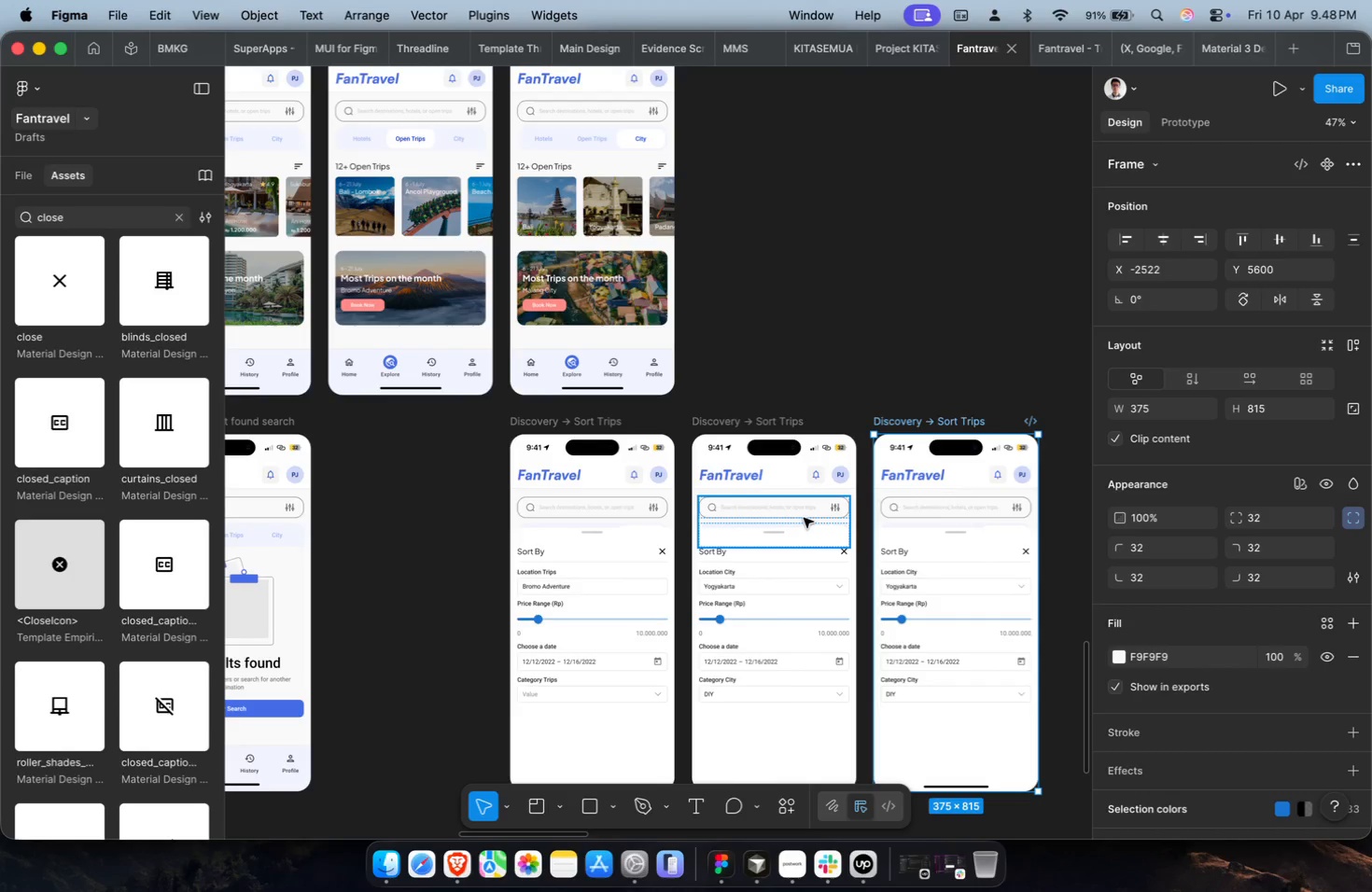 
hold_key(key=CommandLeft, duration=0.82)
scroll: coordinate [804, 518], scroll_direction: down, amount: 5.0
 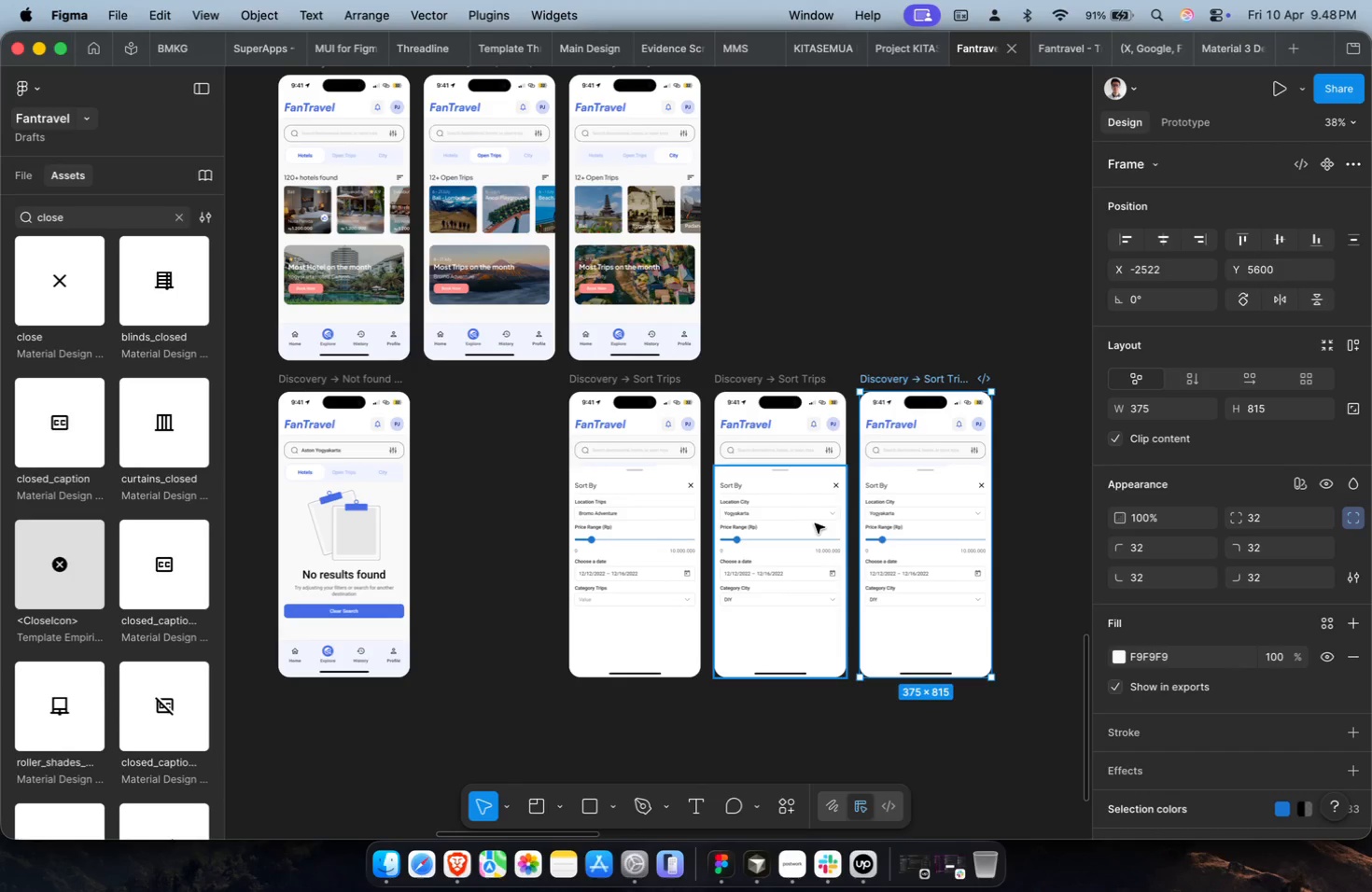 
wait(8.71)
 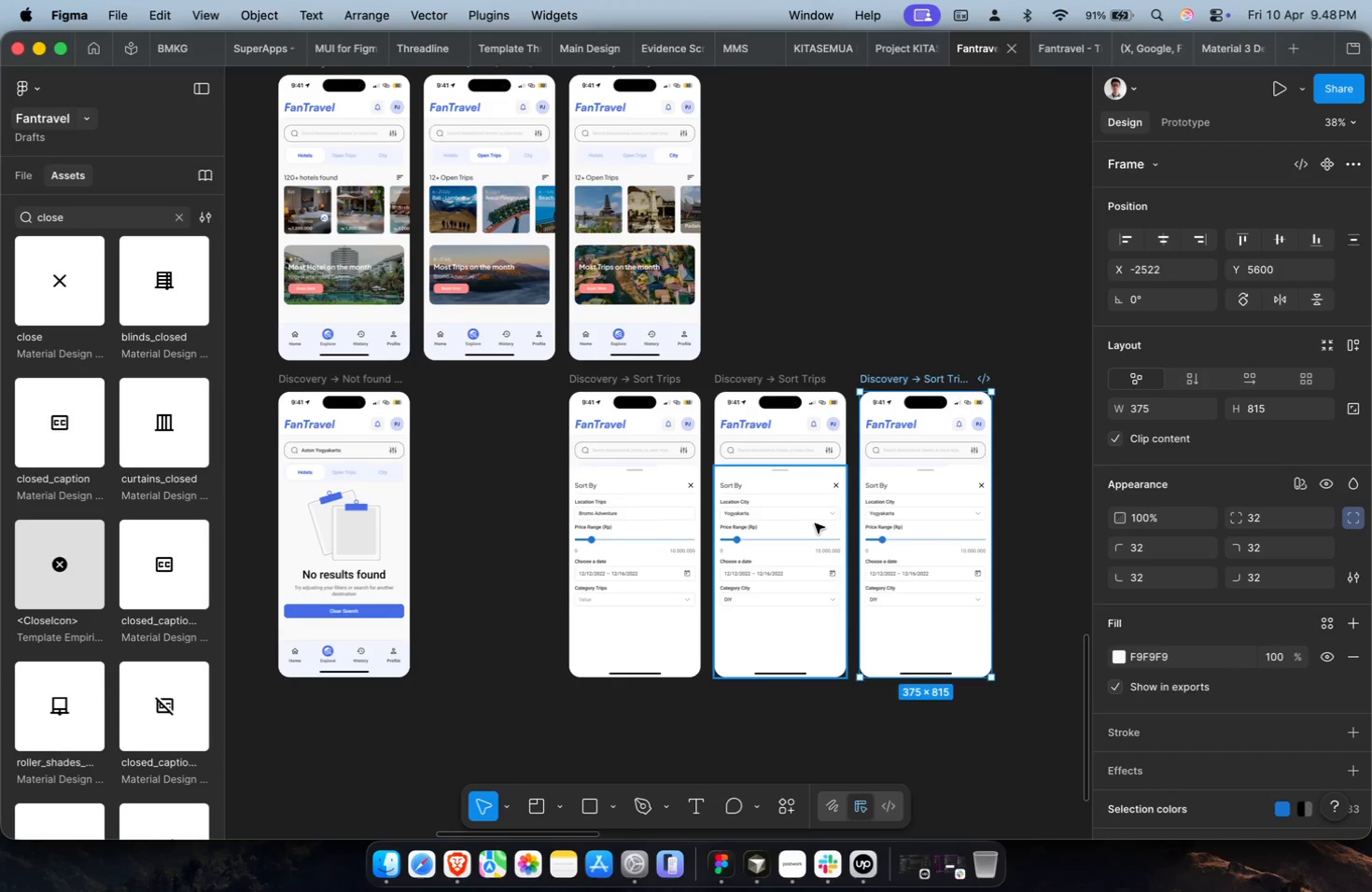 
scroll: coordinate [814, 519], scroll_direction: down, amount: 3.0
 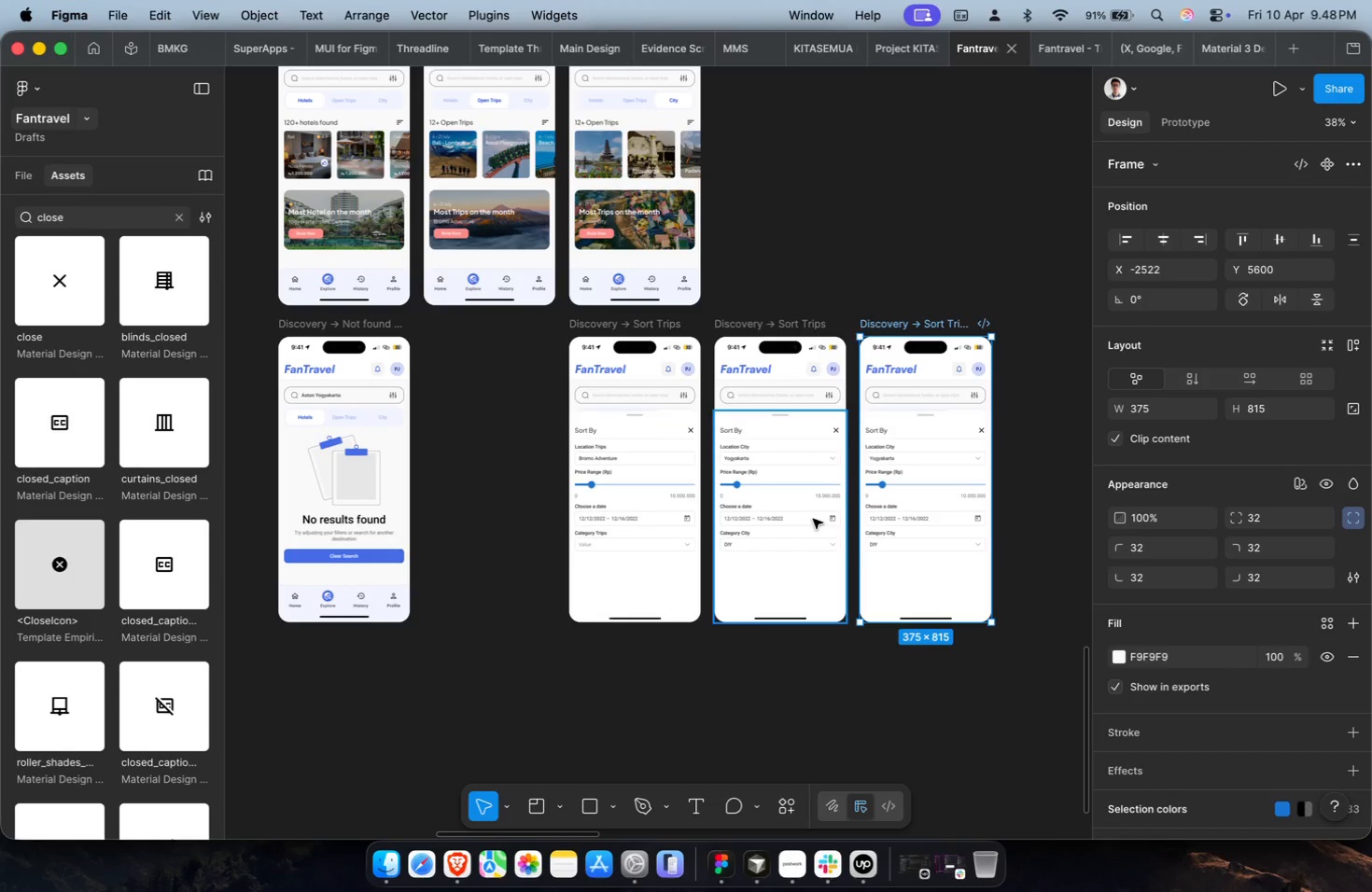 
hold_key(key=CommandLeft, duration=0.45)
 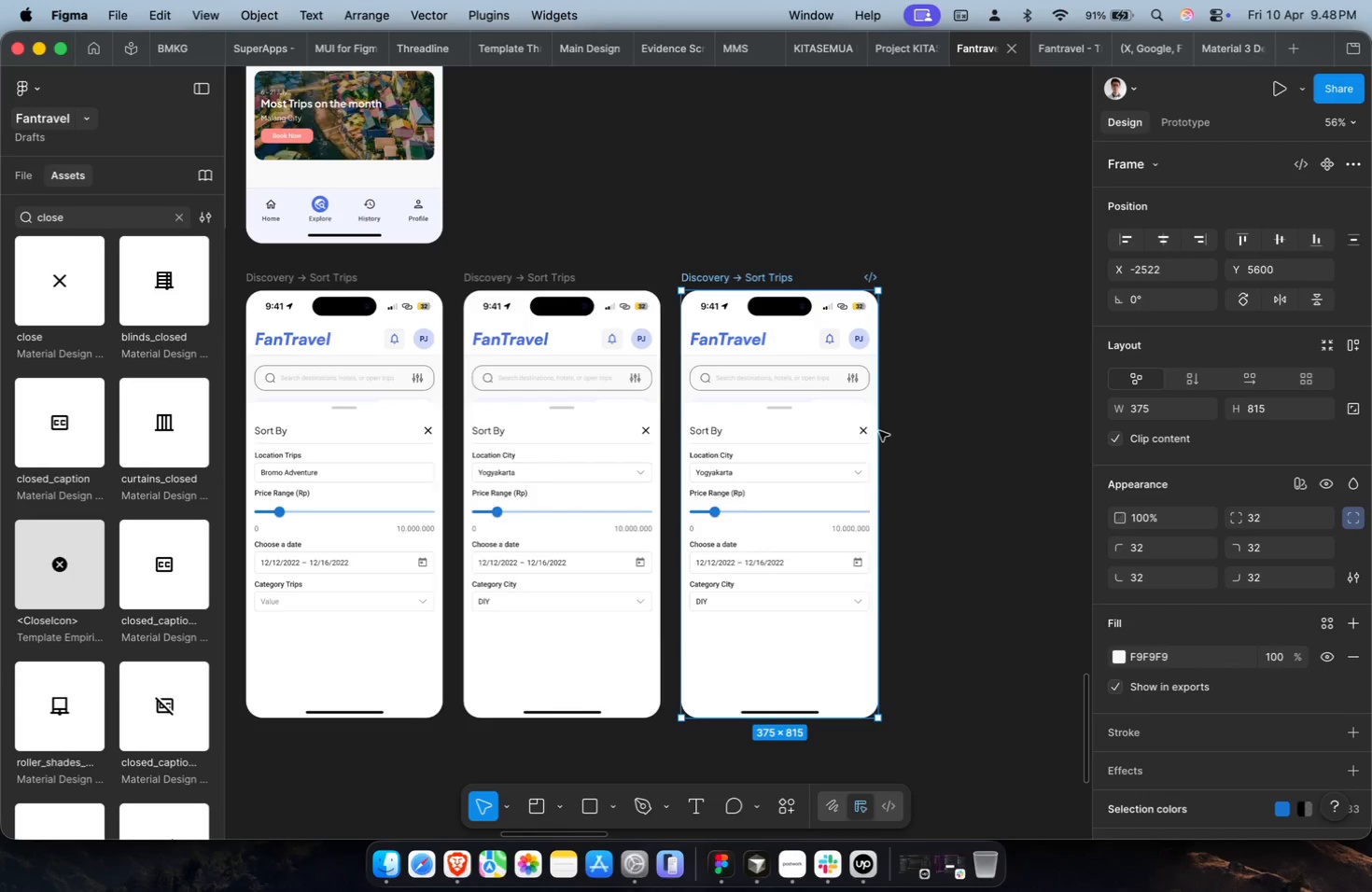 
key(Shift+ShiftLeft)
 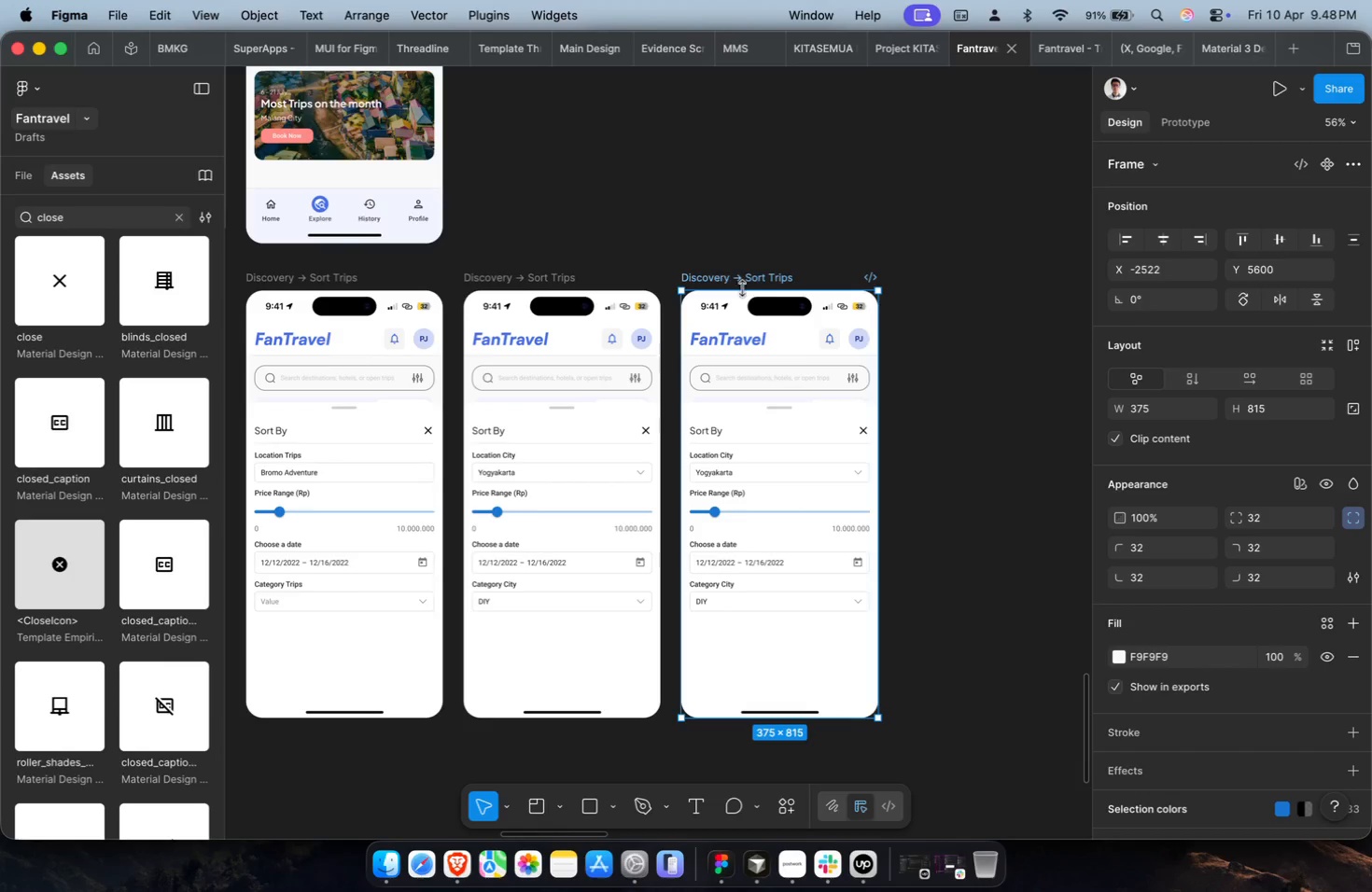 
scroll: coordinate [918, 430], scroll_direction: up, amount: 2.0
 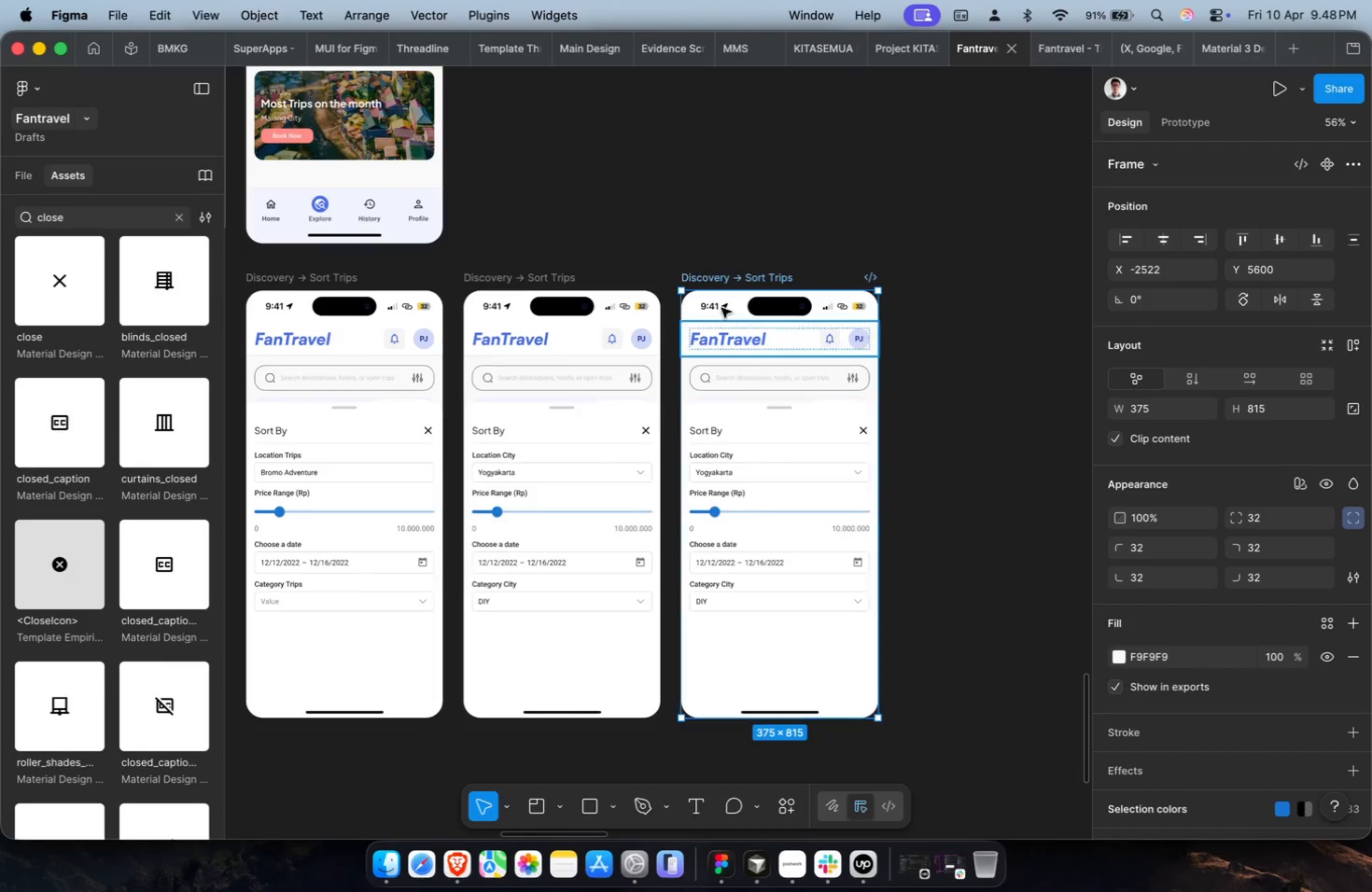 
double_click([763, 286])
 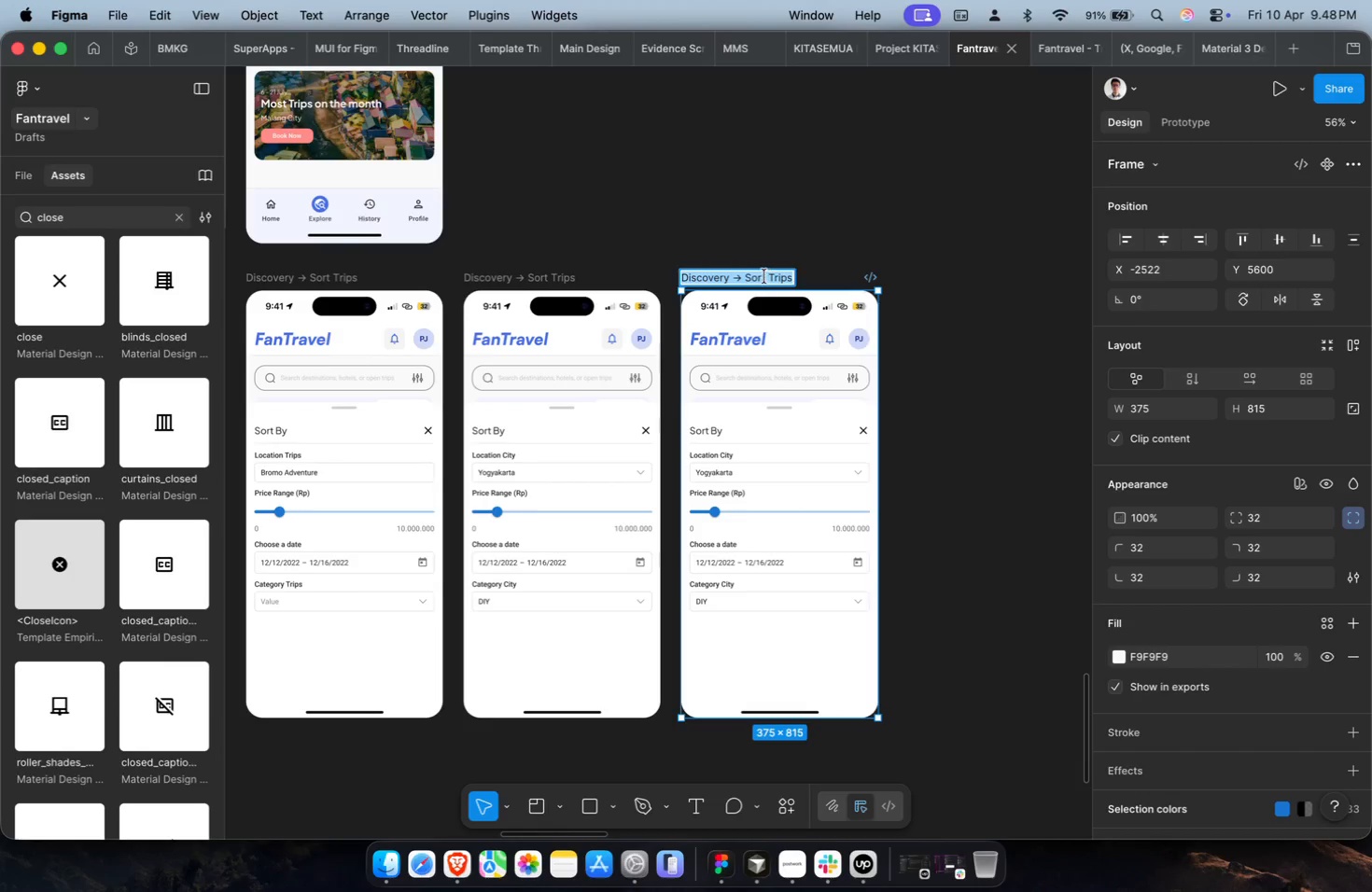 
double_click([763, 276])
 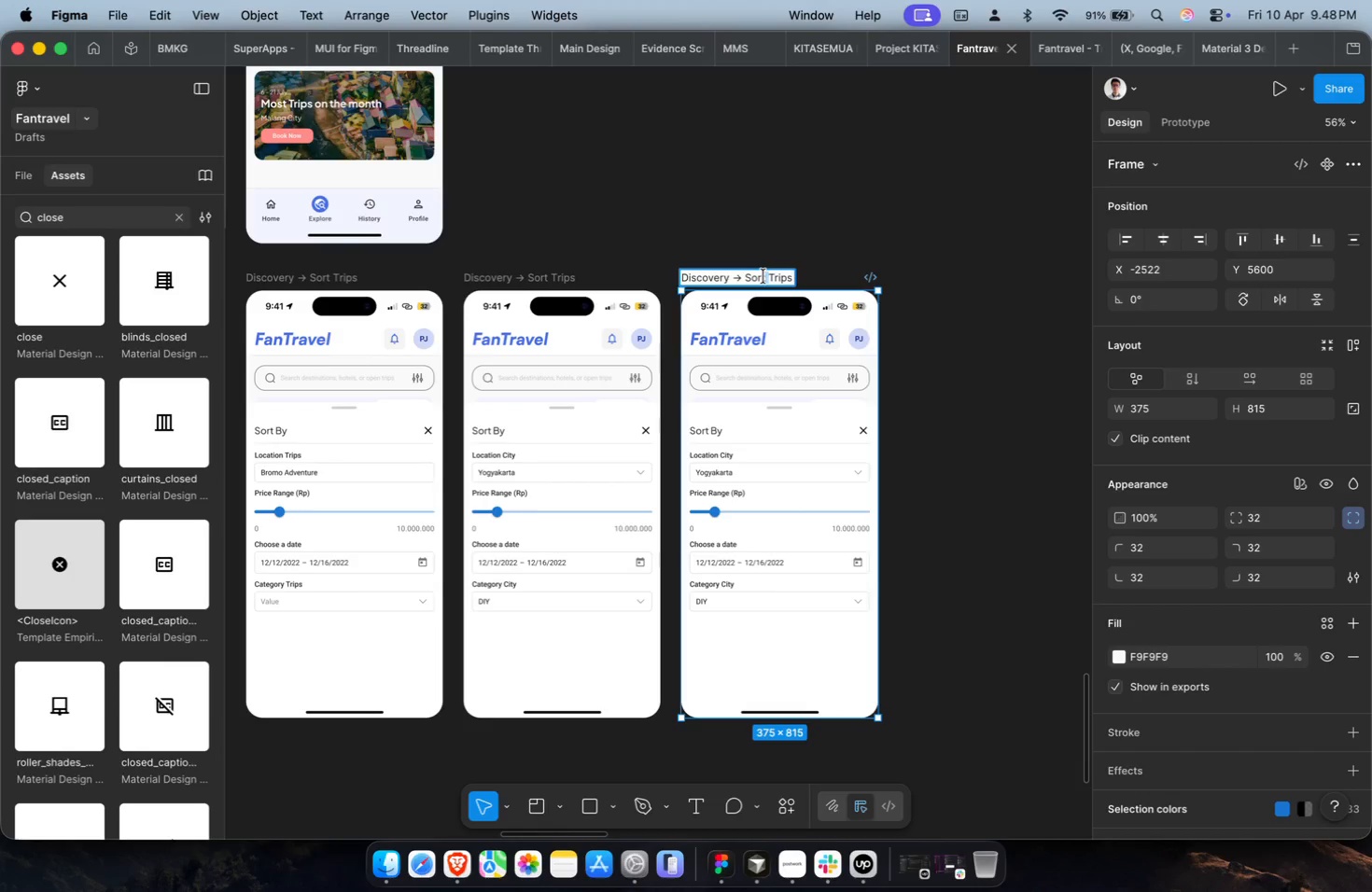 
key(Meta+CommandLeft)
 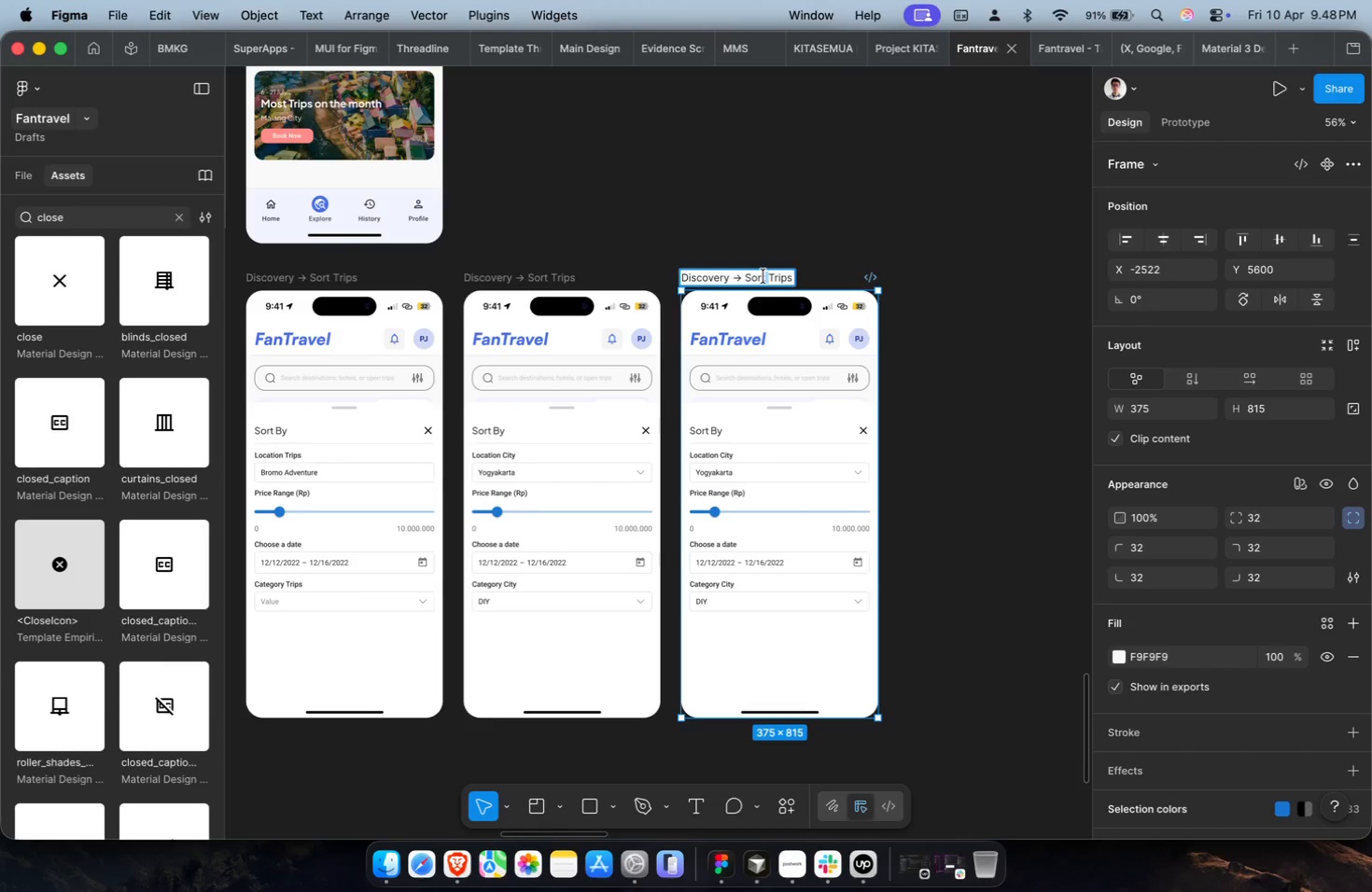 
scroll: coordinate [763, 276], scroll_direction: down, amount: 9.0
 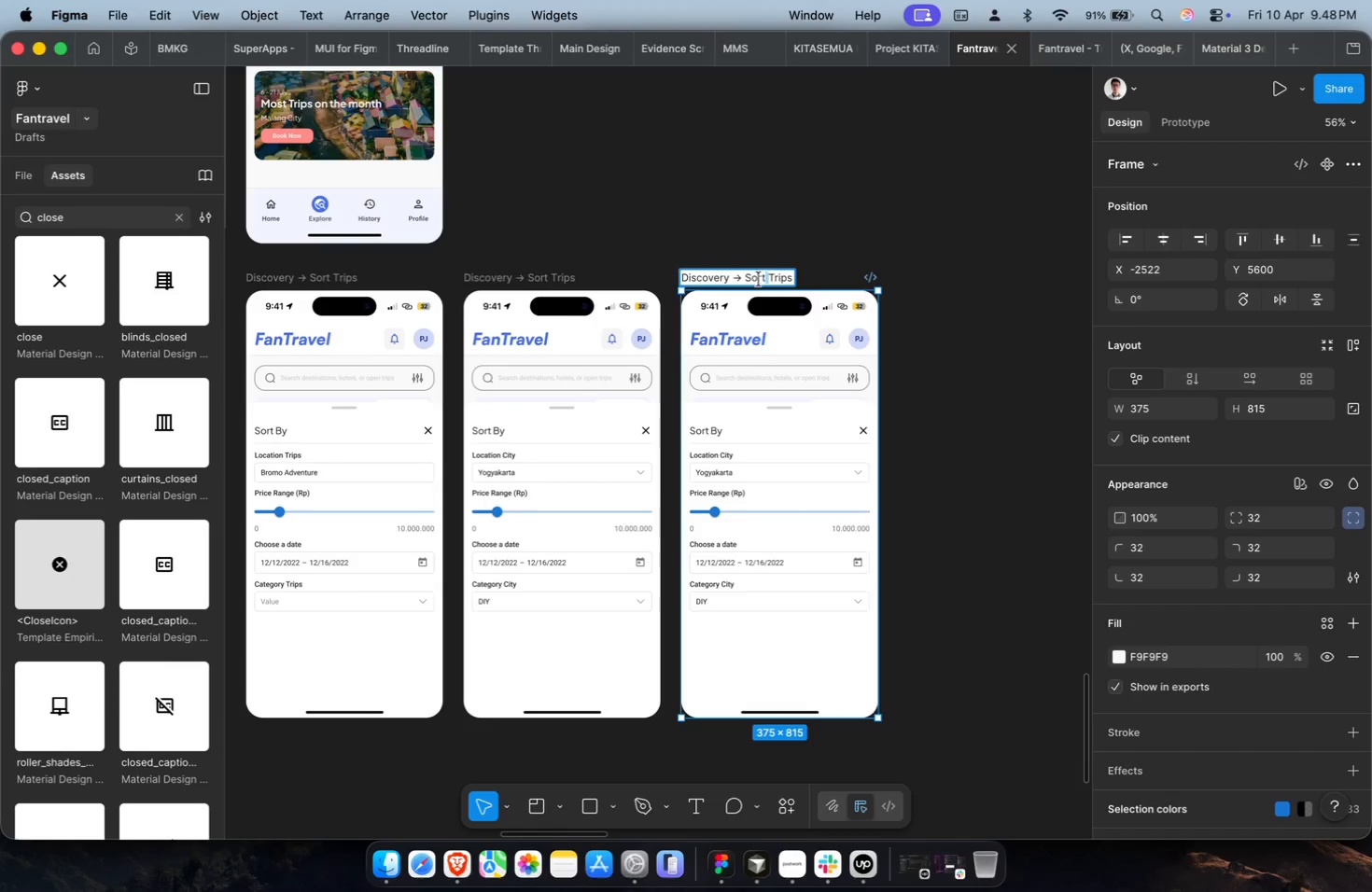 
key(Meta+CommandLeft)
 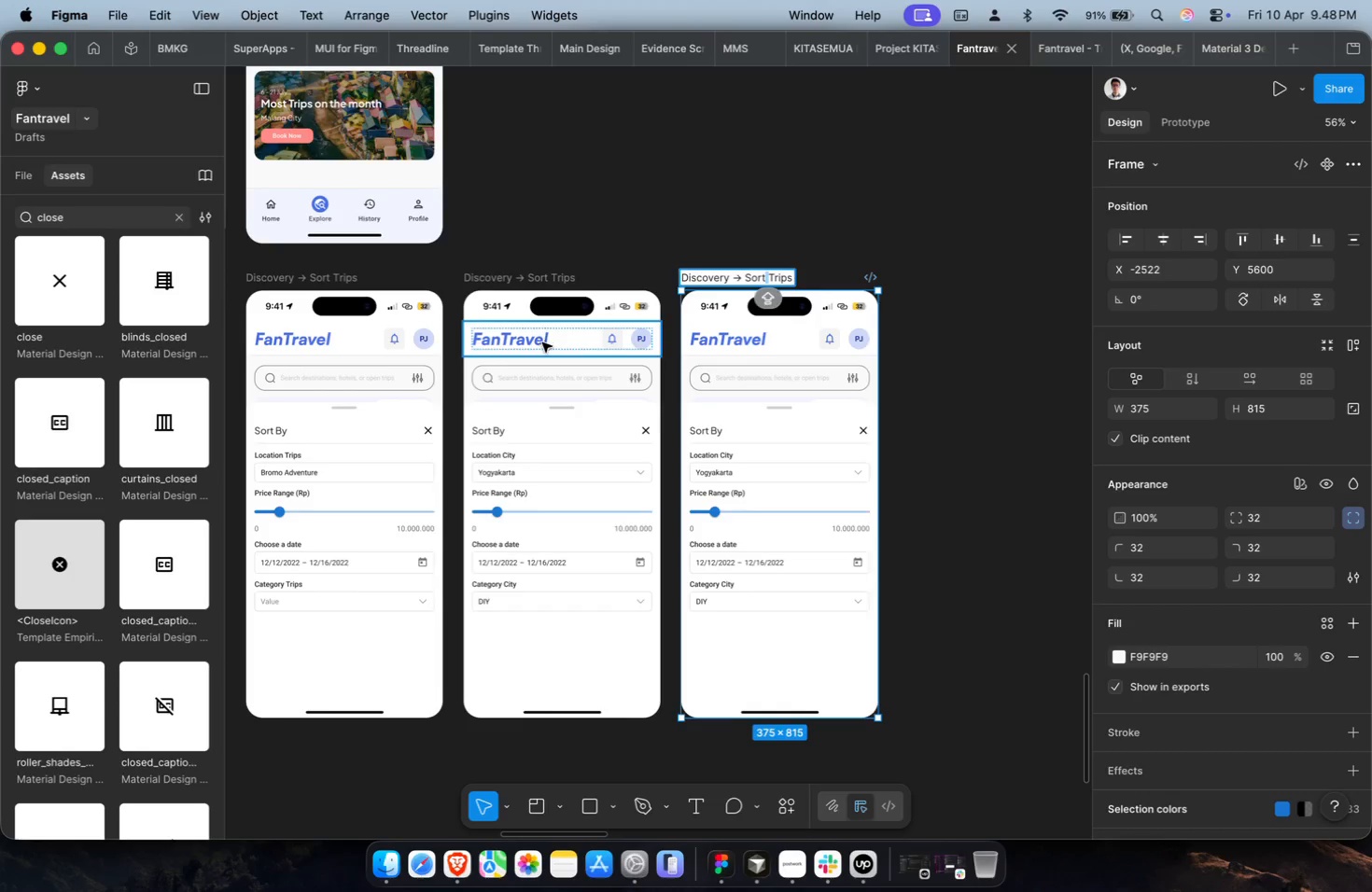 
hold_key(key=CommandLeft, duration=0.92)
 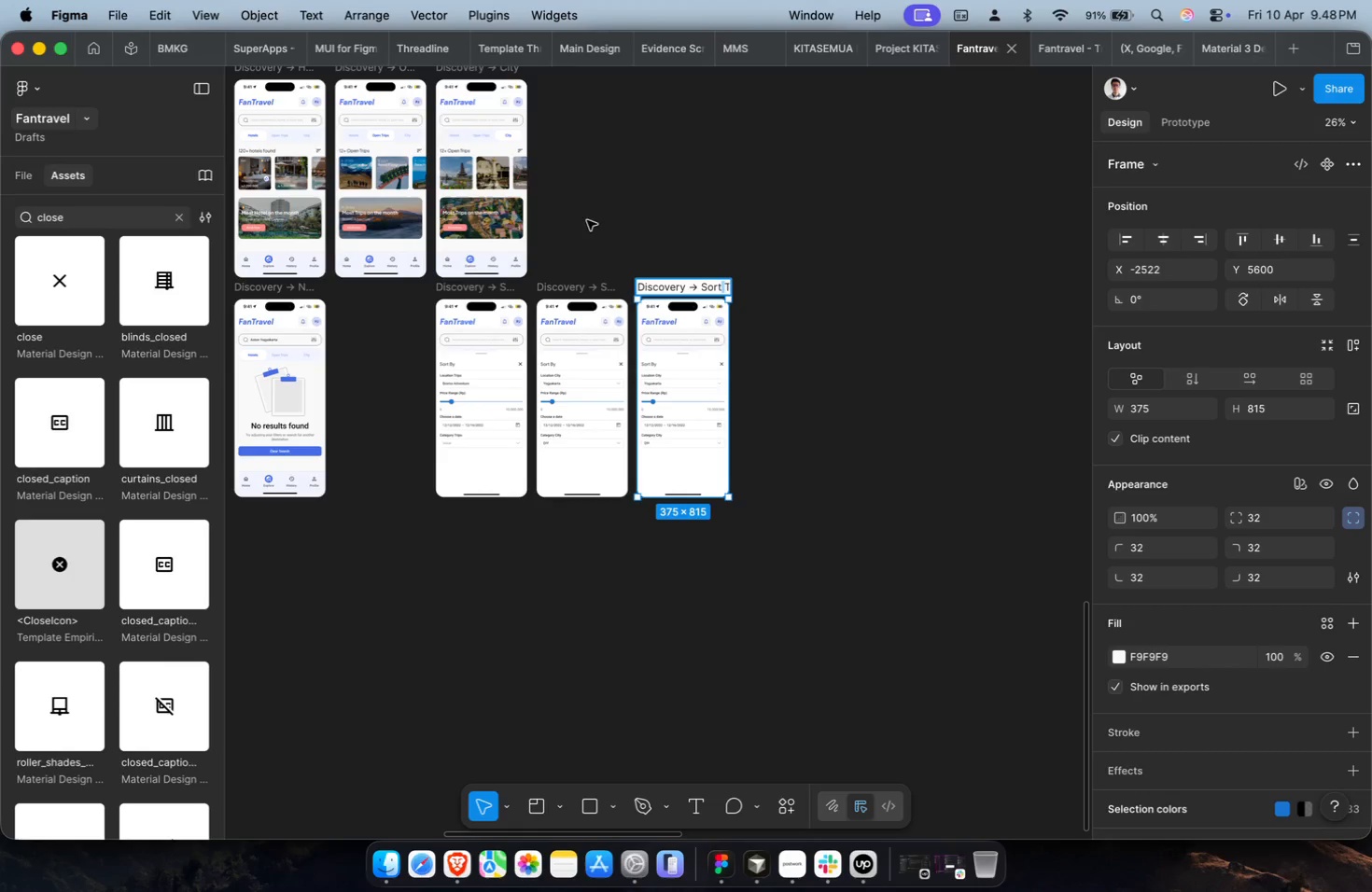 
scroll: coordinate [542, 342], scroll_direction: down, amount: 4.0
 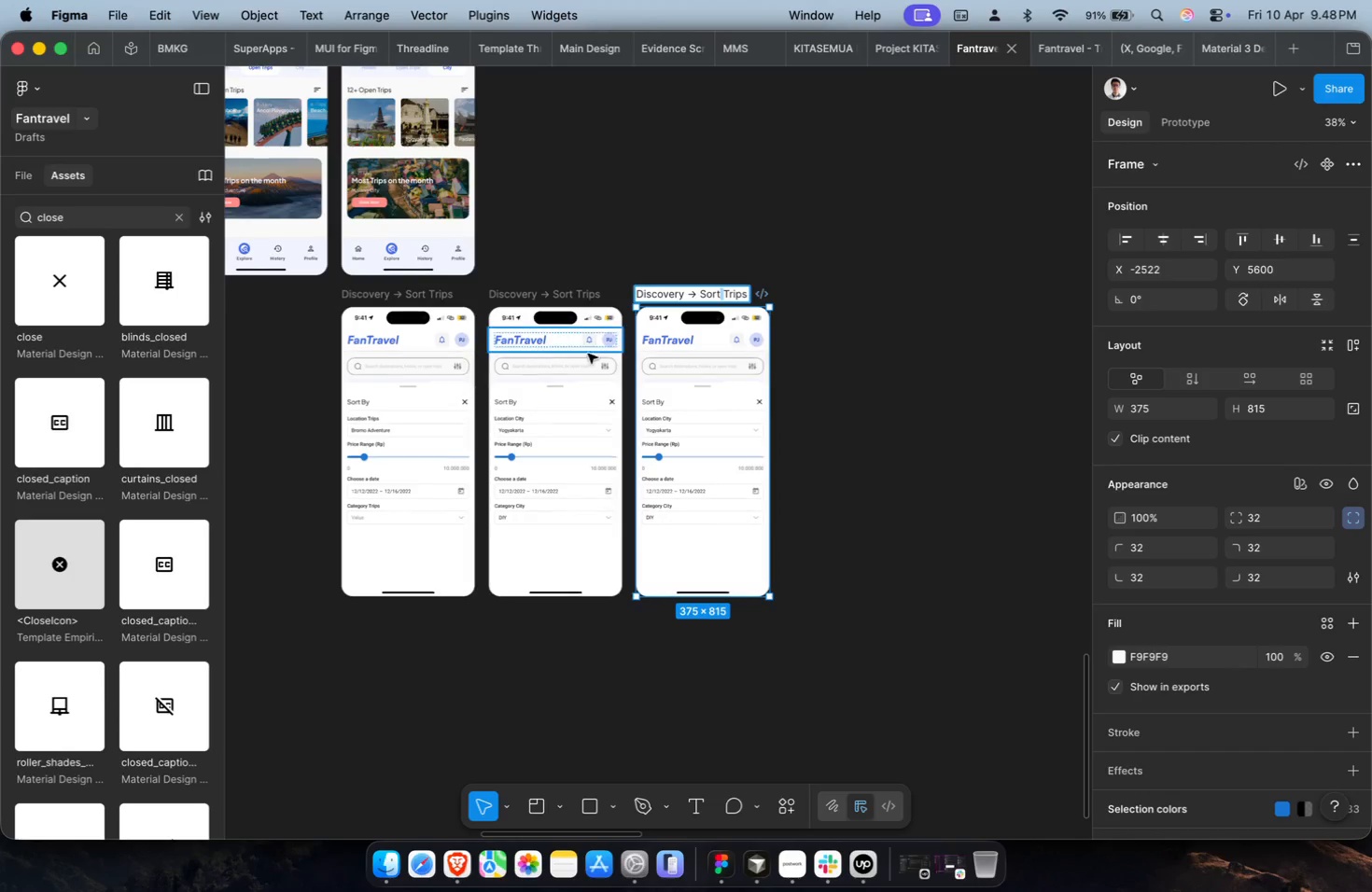 
scroll: coordinate [639, 280], scroll_direction: up, amount: 4.0
 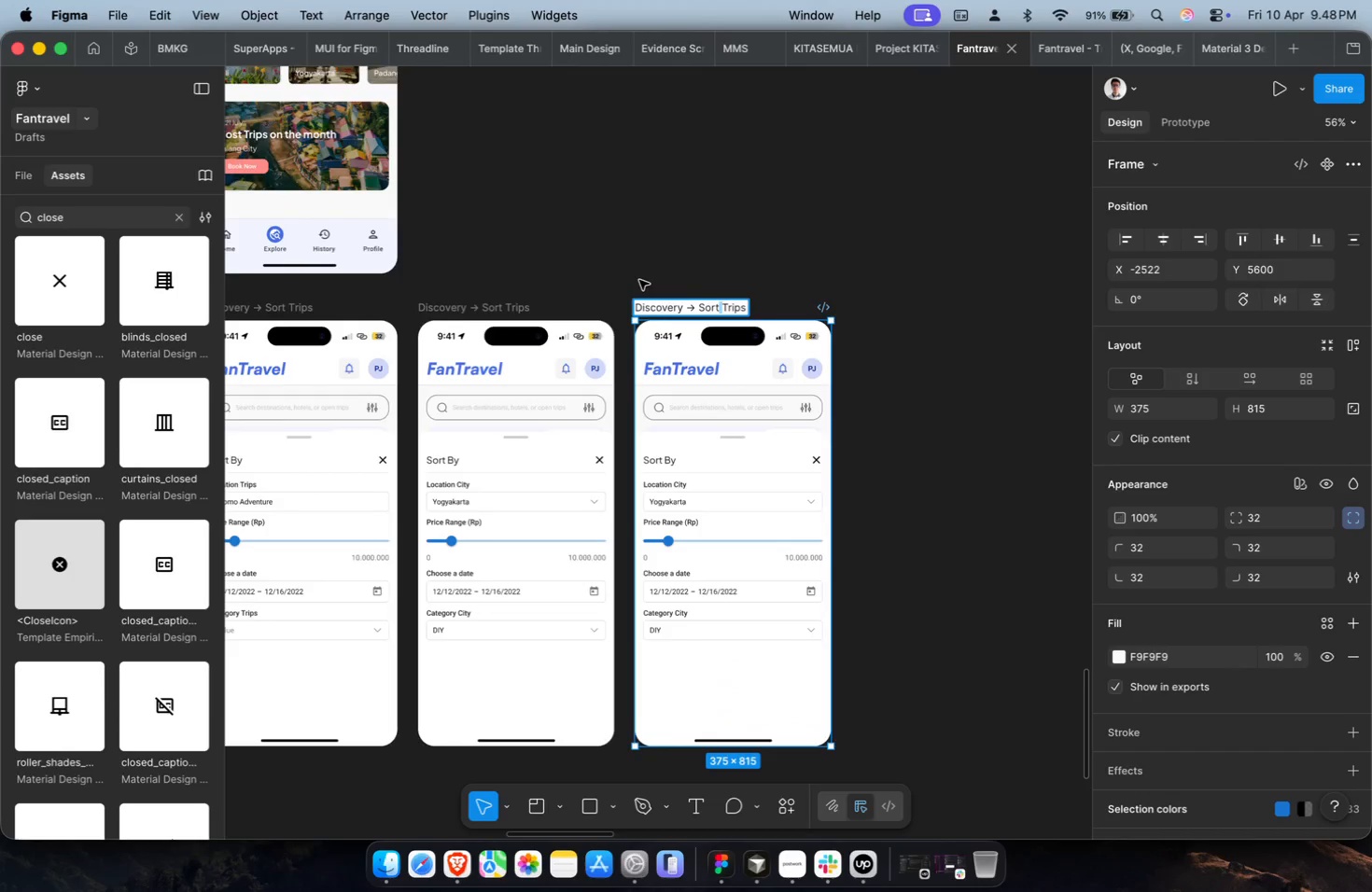 
key(Shift+ShiftLeft)
 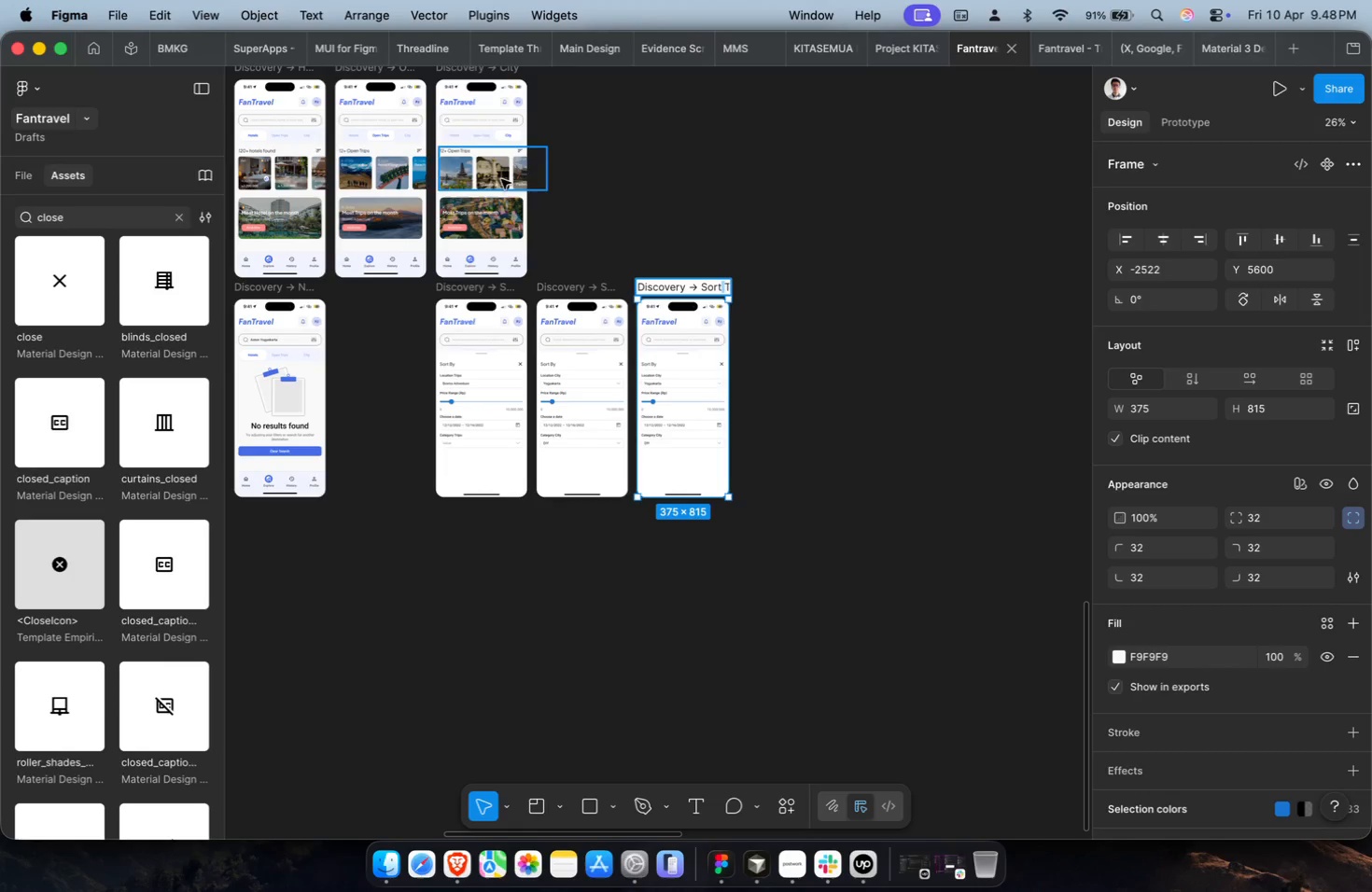 
scroll: coordinate [639, 280], scroll_direction: down, amount: 19.0
 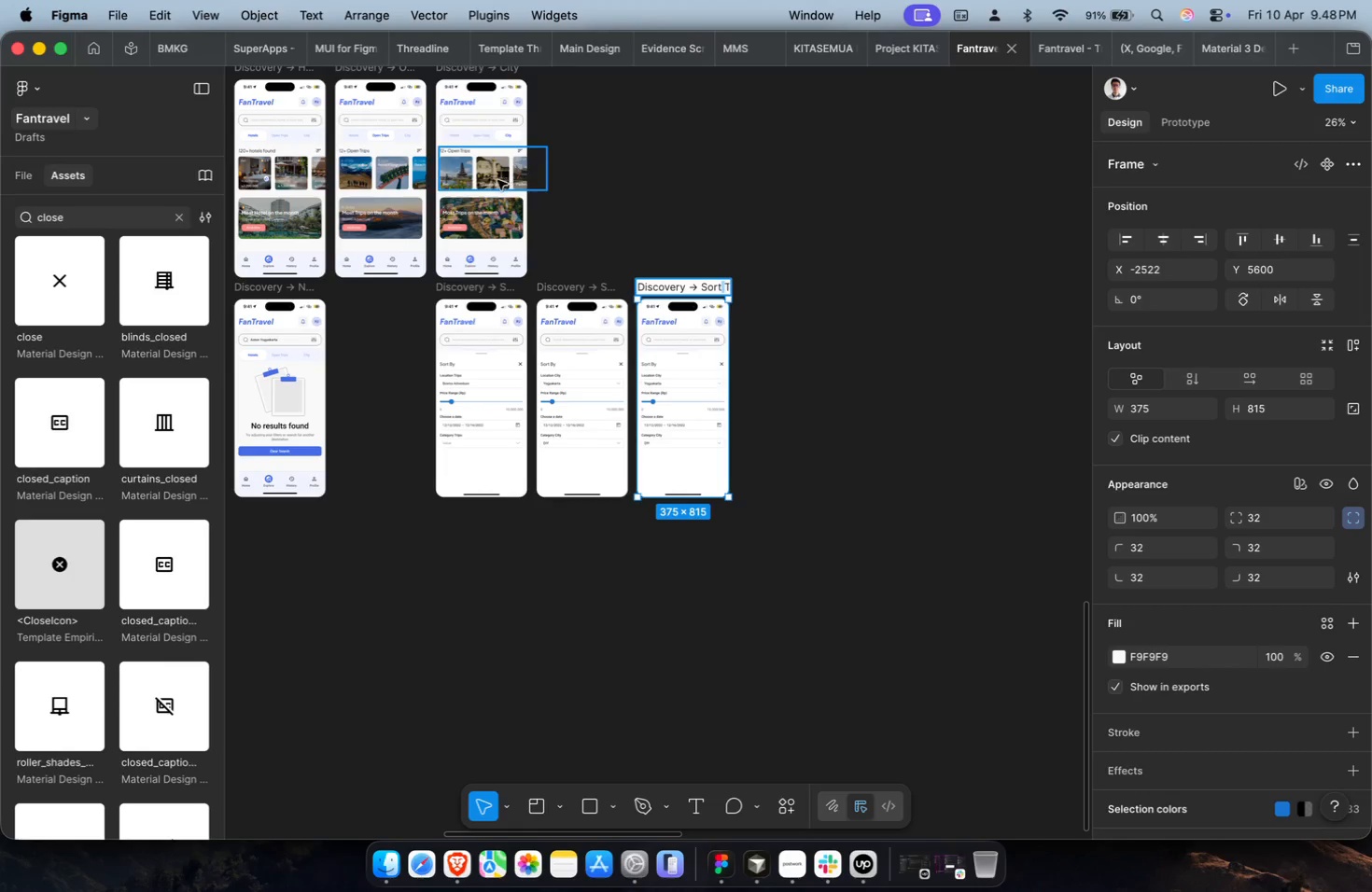 
key(Shift+ShiftLeft)
 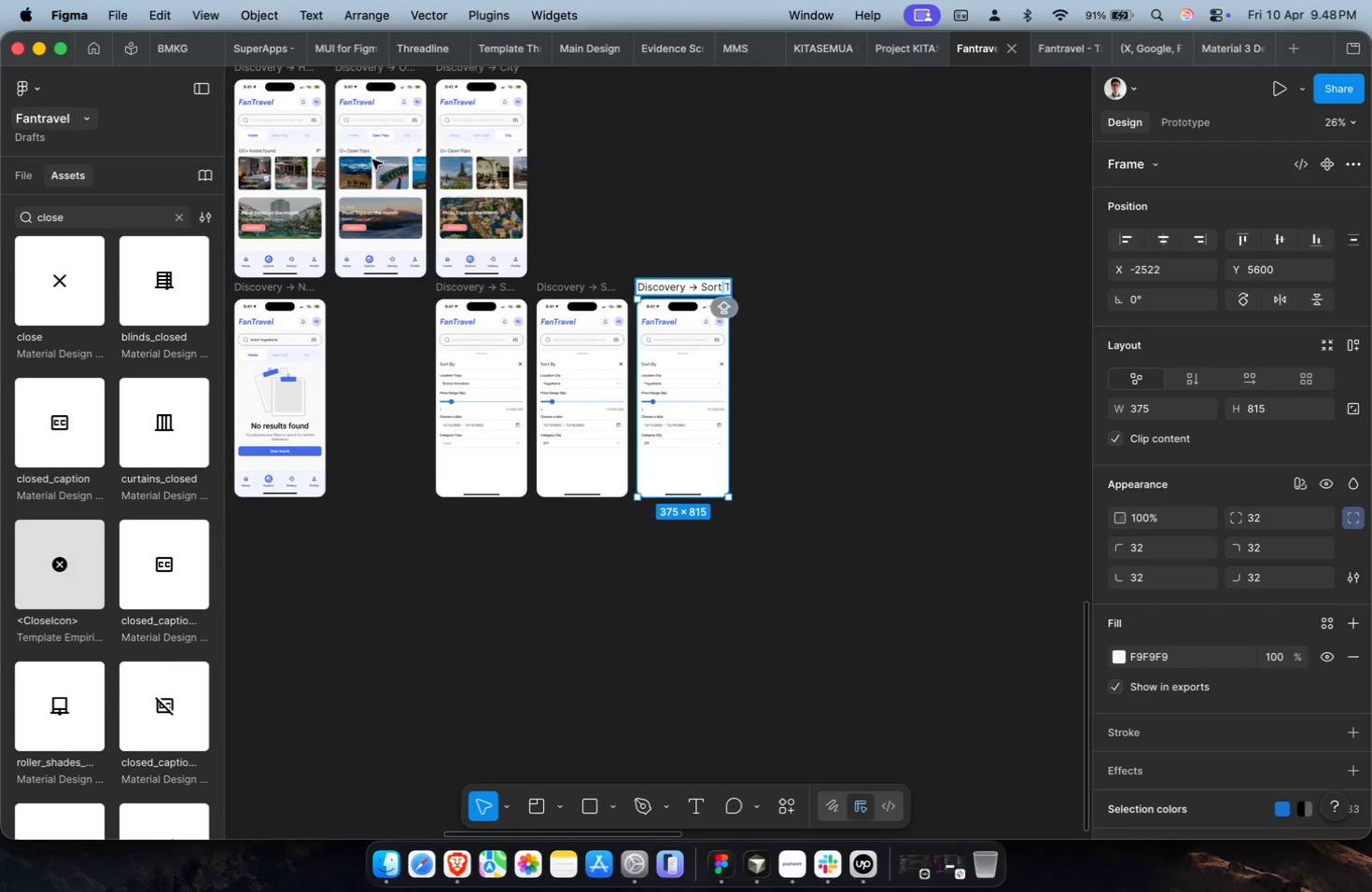 
key(Shift+ShiftLeft)
 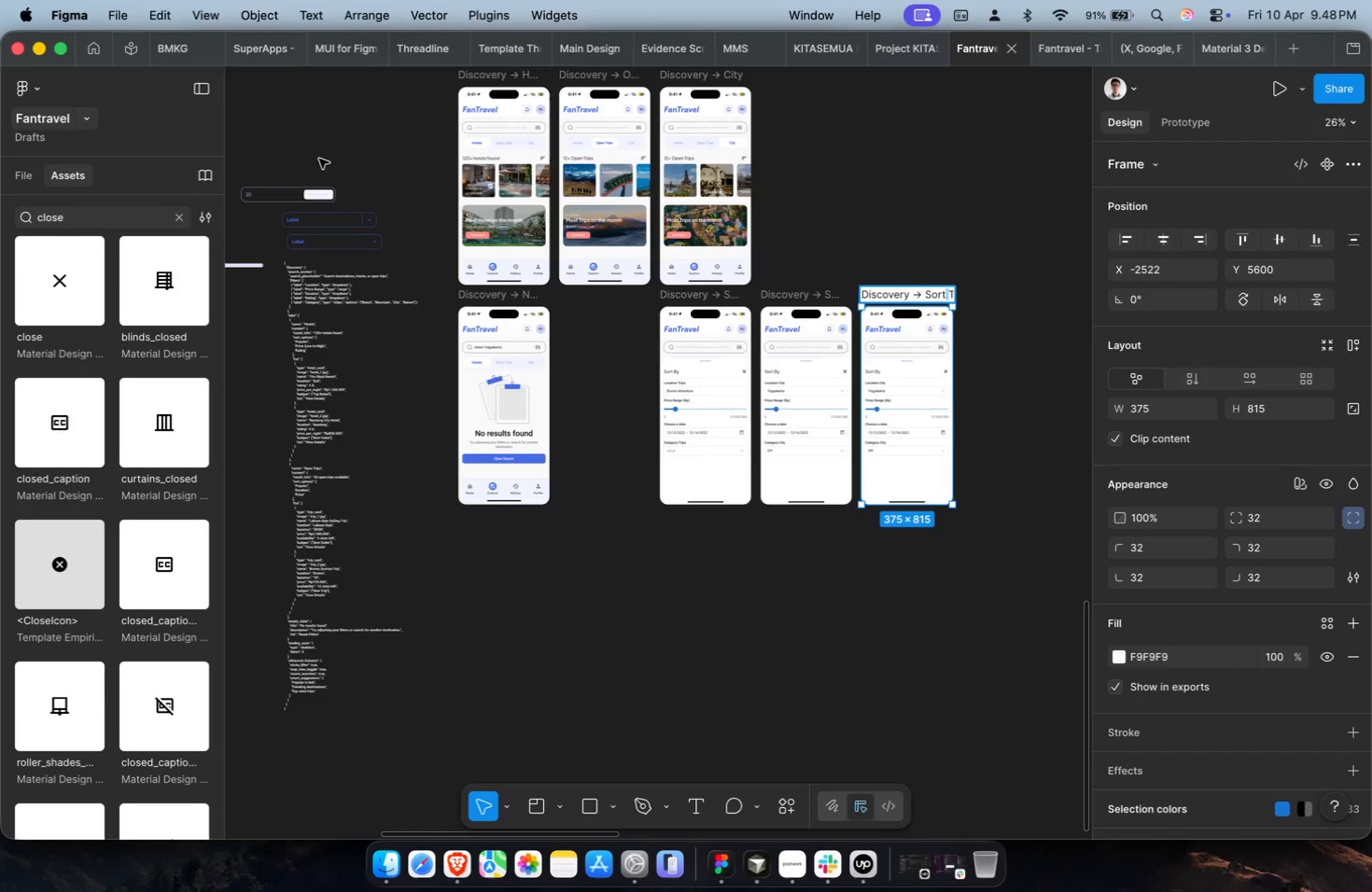 
hold_key(key=CommandLeft, duration=1.31)
scroll: coordinate [478, 159], scroll_direction: up, amount: 11.0
 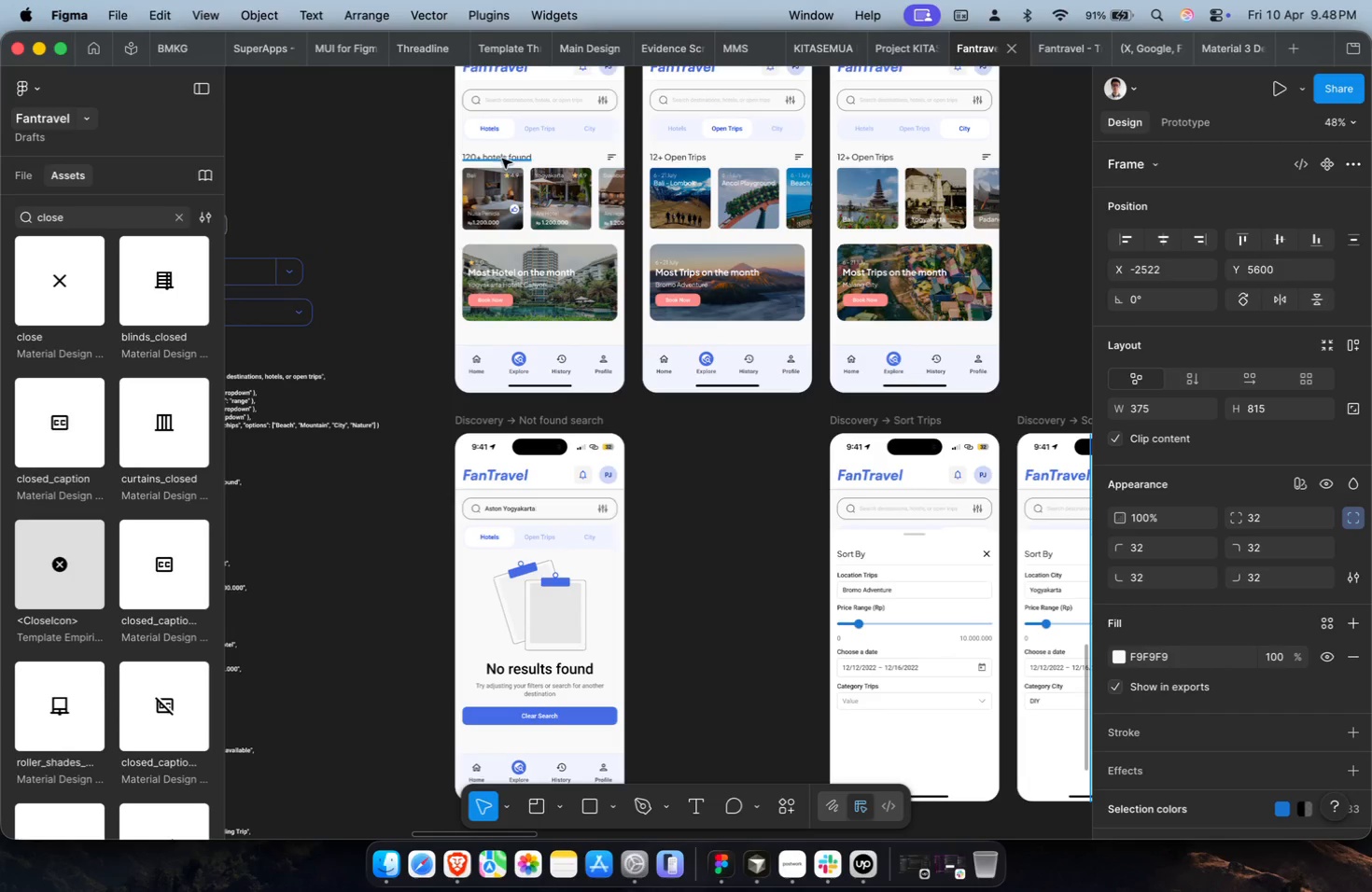 
key(Shift+ShiftLeft)
 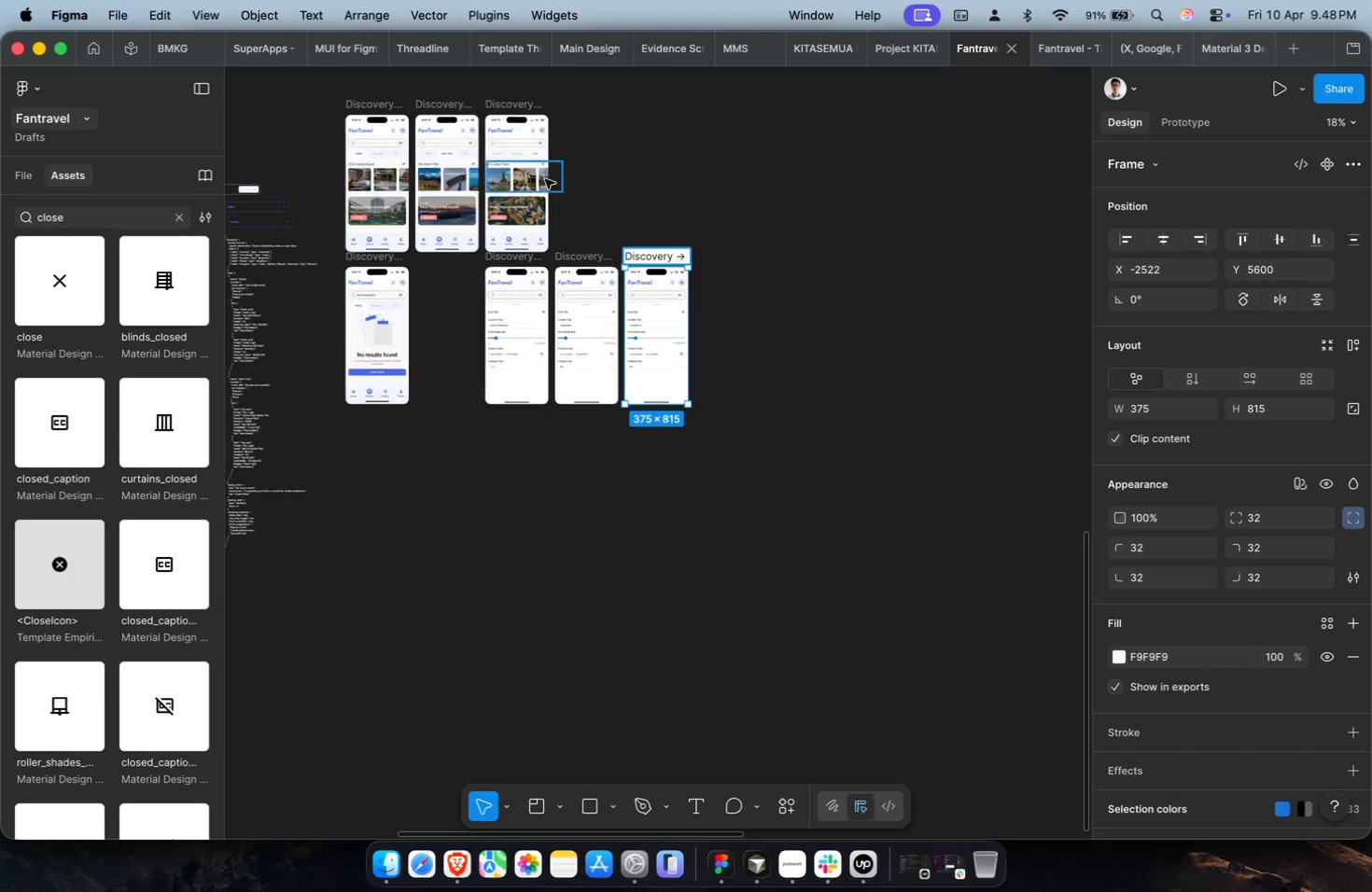 
hold_key(key=CommandLeft, duration=0.58)
scroll: coordinate [679, 289], scroll_direction: up, amount: 8.0
 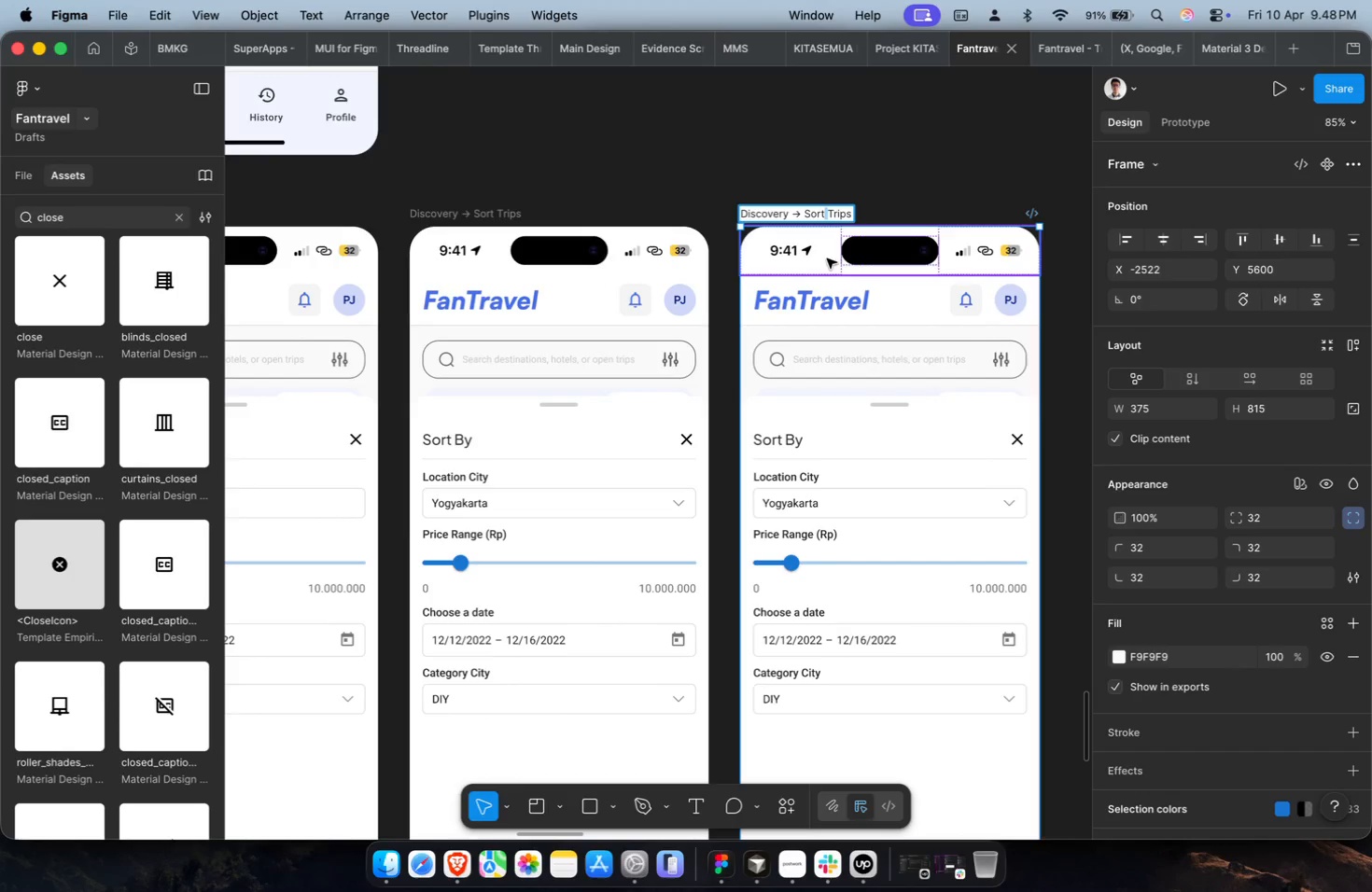 
left_click_drag(start_coordinate=[808, 215], to_coordinate=[911, 215])
 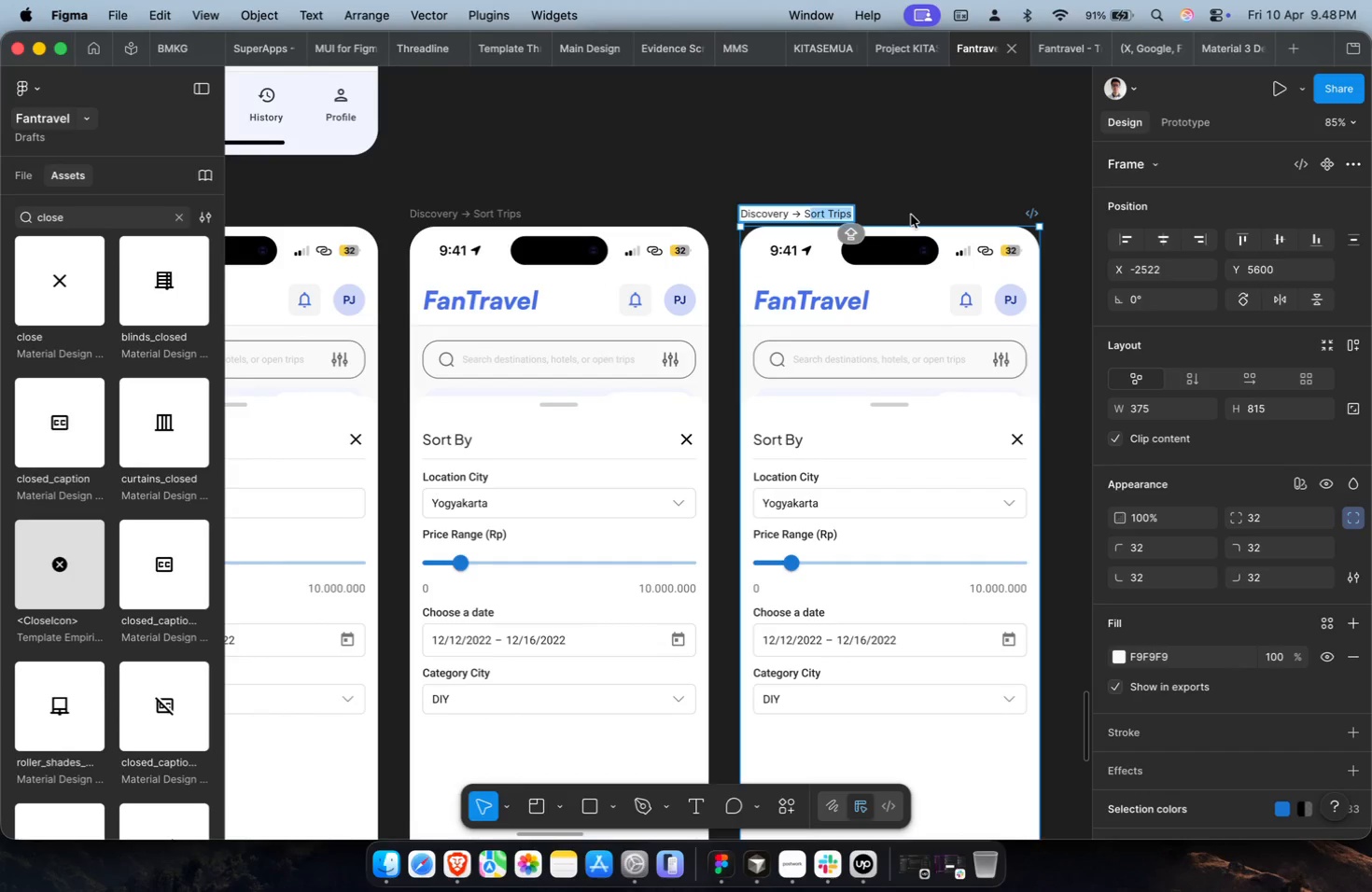 
key(Backspace)
key(Backspace)
type(hOTEL)
key(Backspace)
key(Backspace)
key(Backspace)
key(Backspace)
key(Backspace)
type(Hotel)
 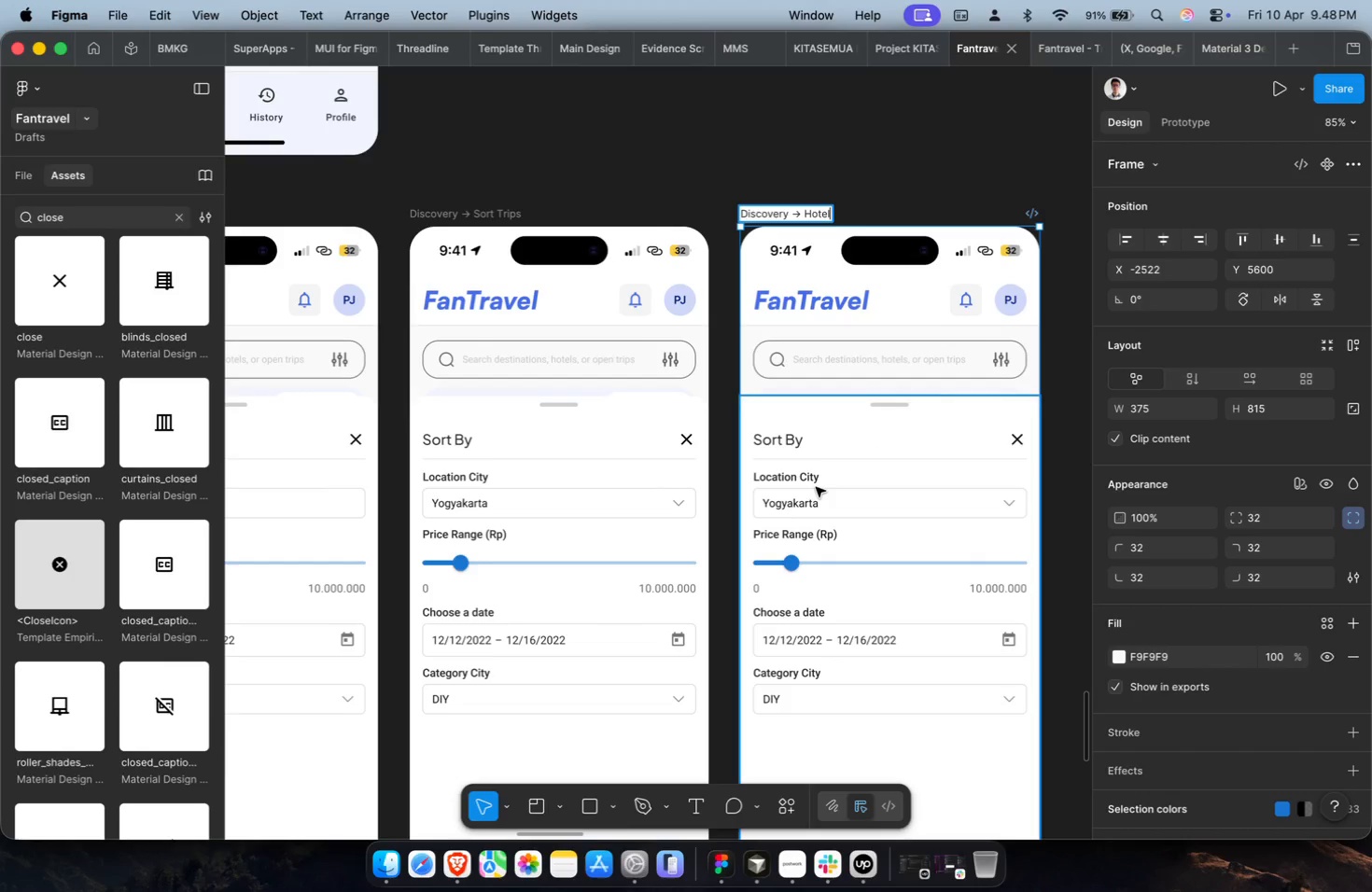 
double_click([813, 479])
 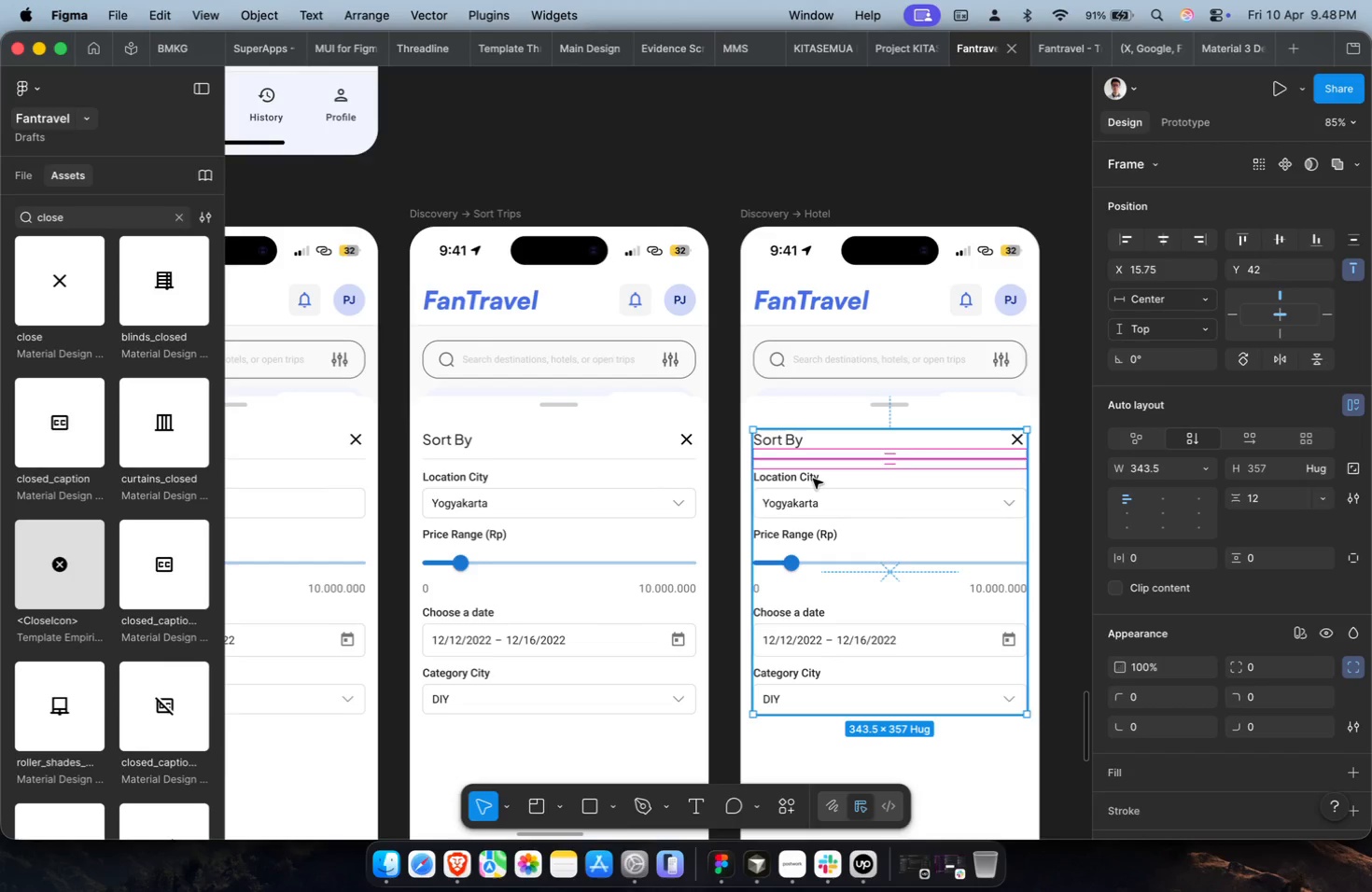 
hold_key(key=CommandLeft, duration=0.53)
triple_click([810, 481])
 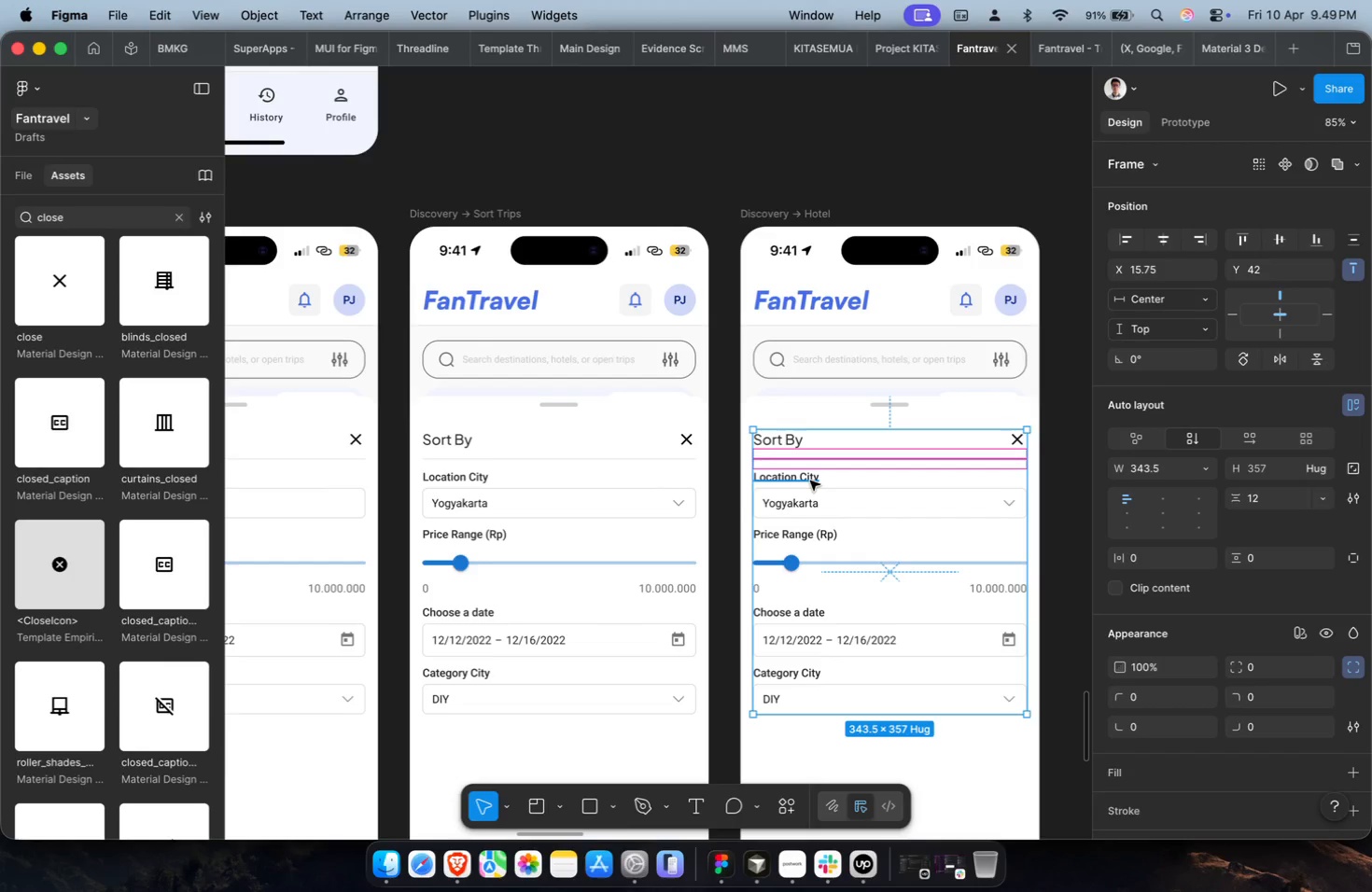 
triple_click([810, 481])
 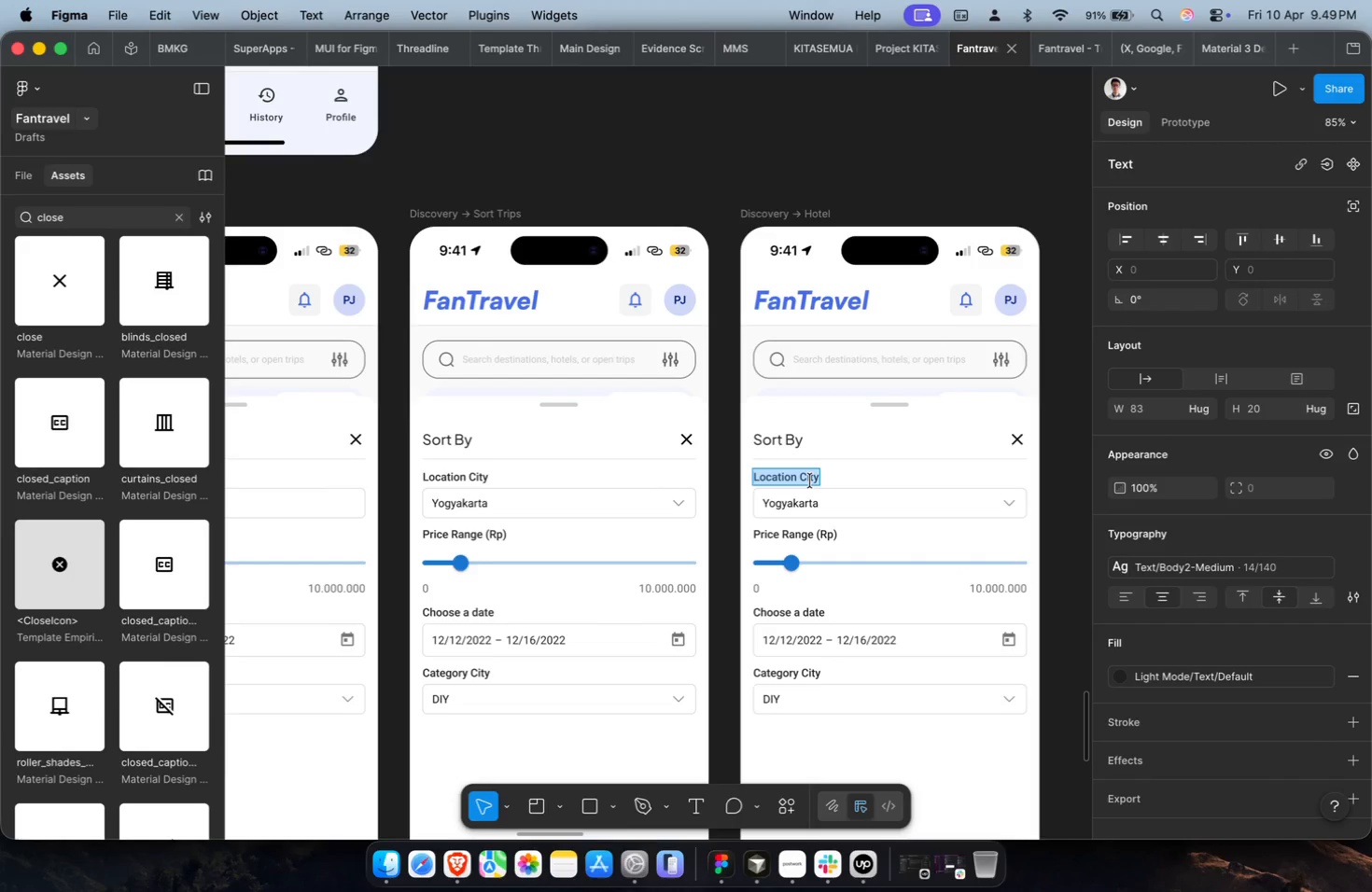 
triple_click([810, 479])
 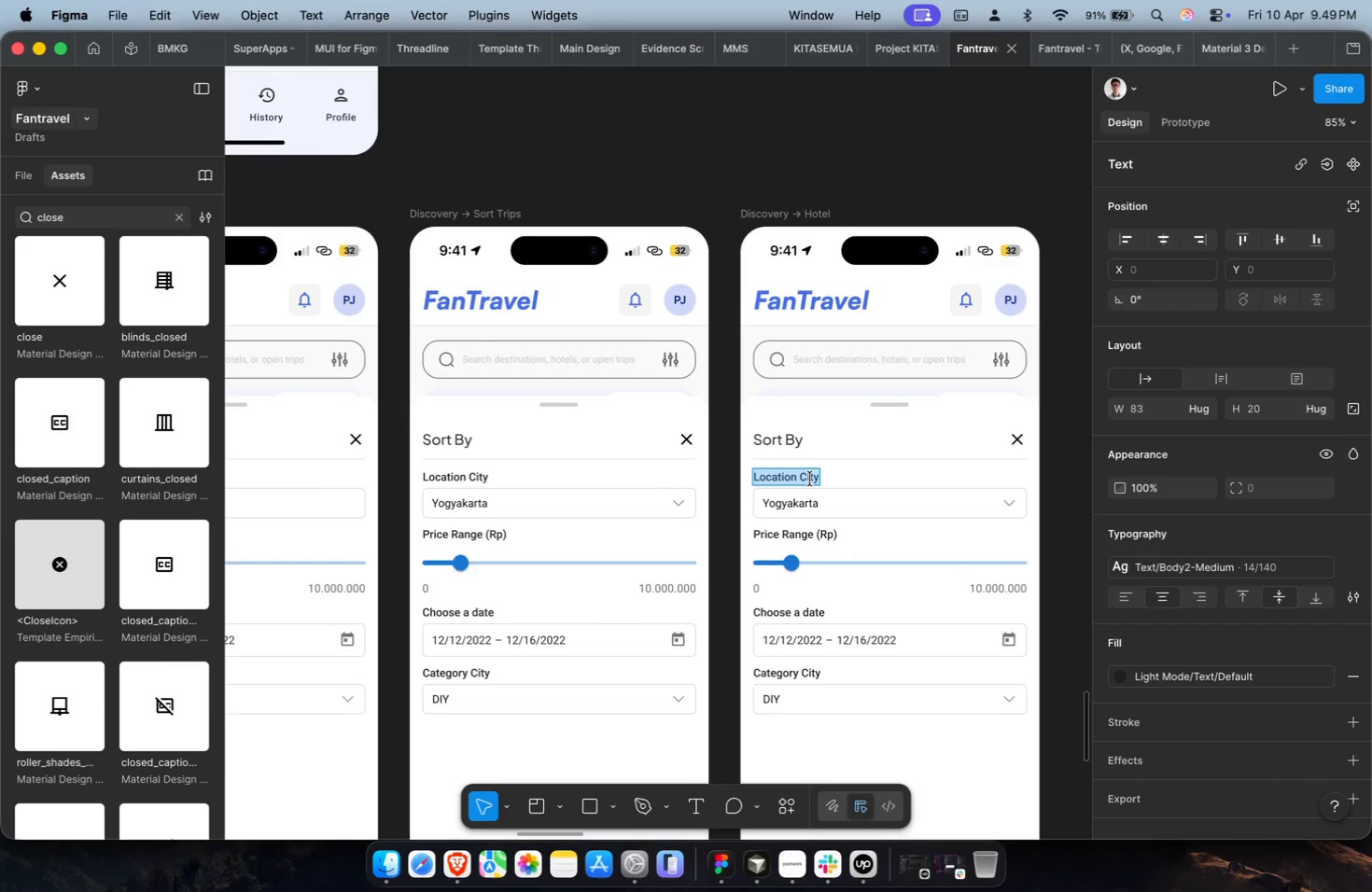 
triple_click([810, 479])
 